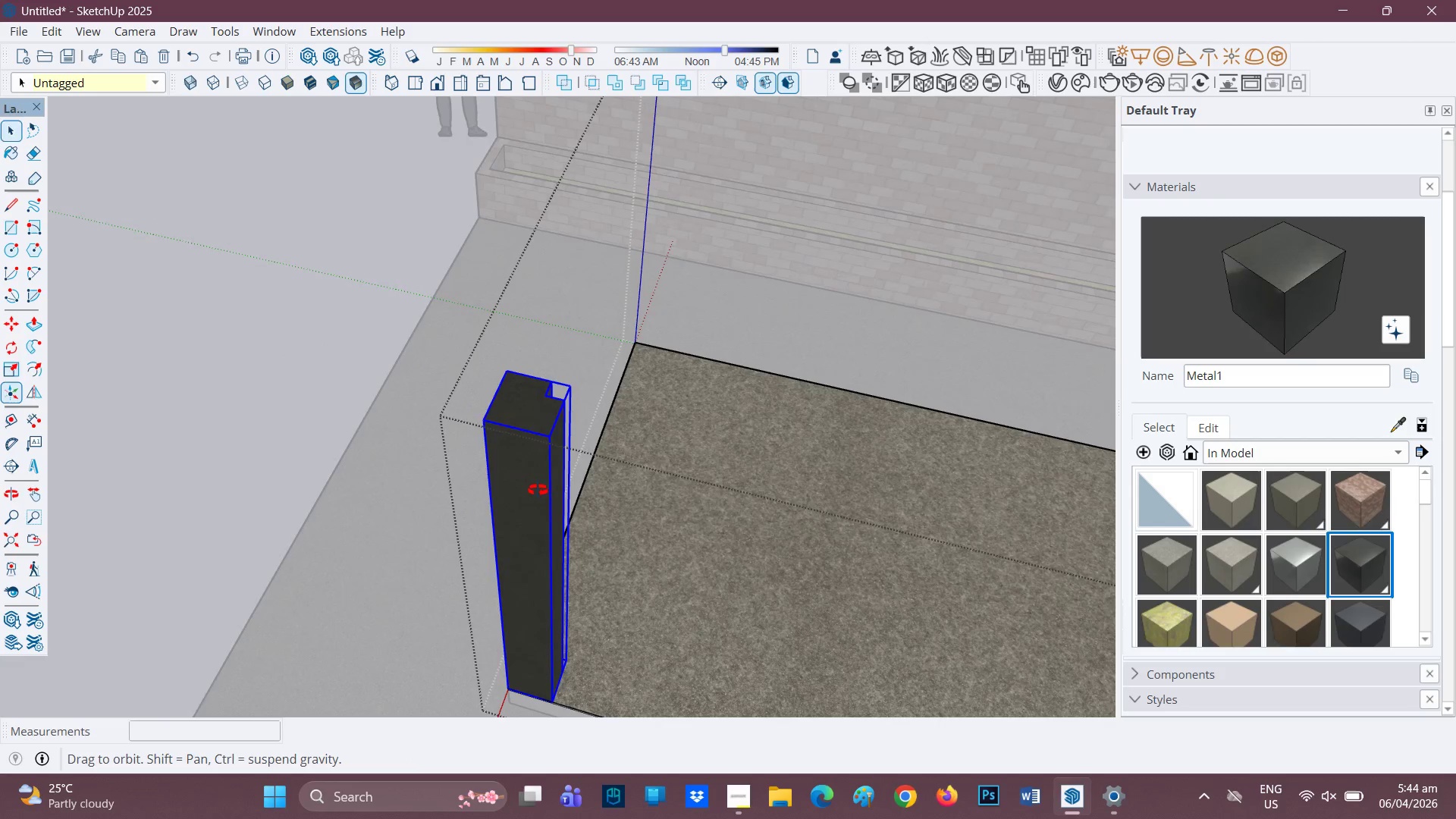 
key(Control+C)
 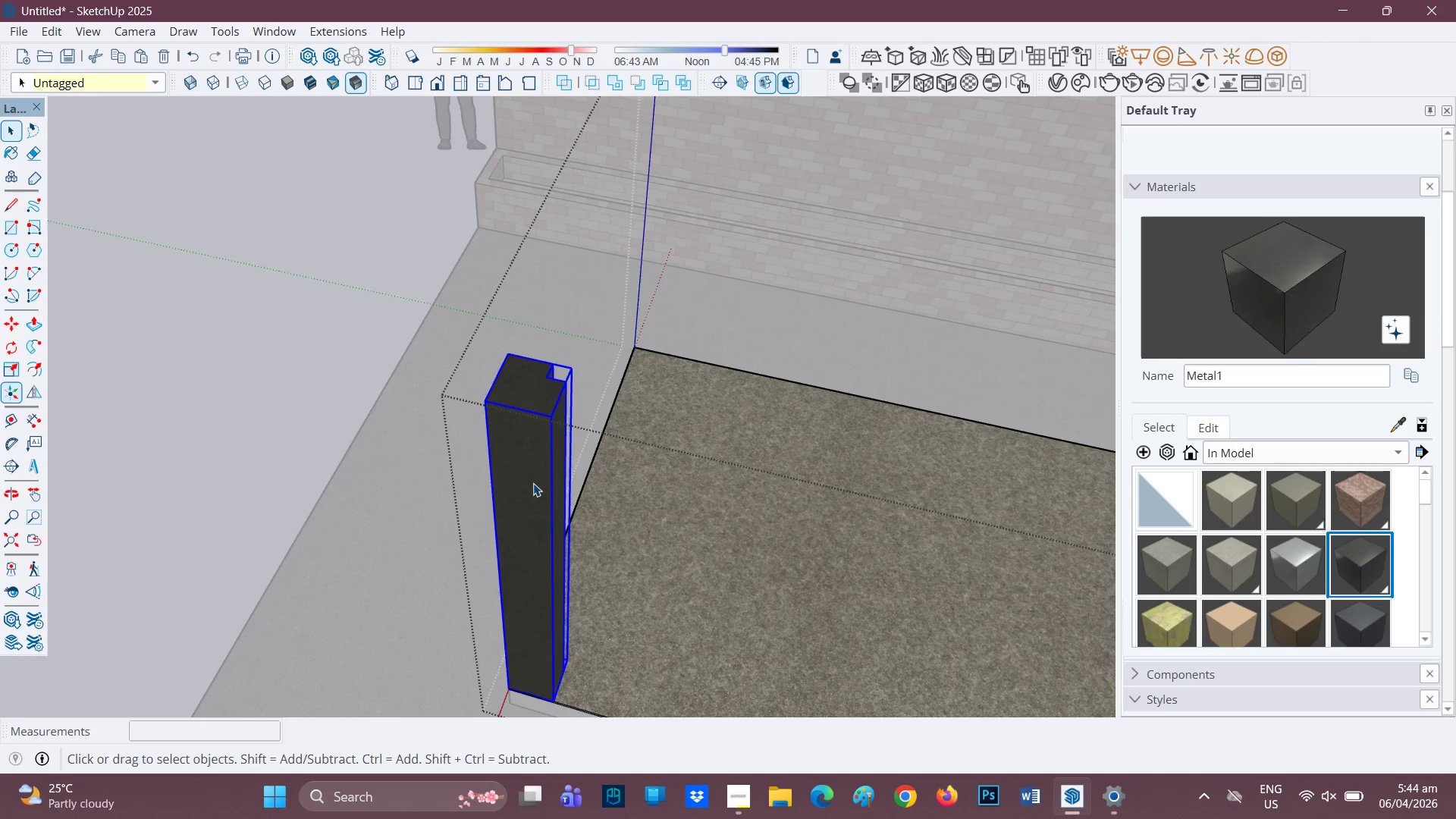 
key(Space)
 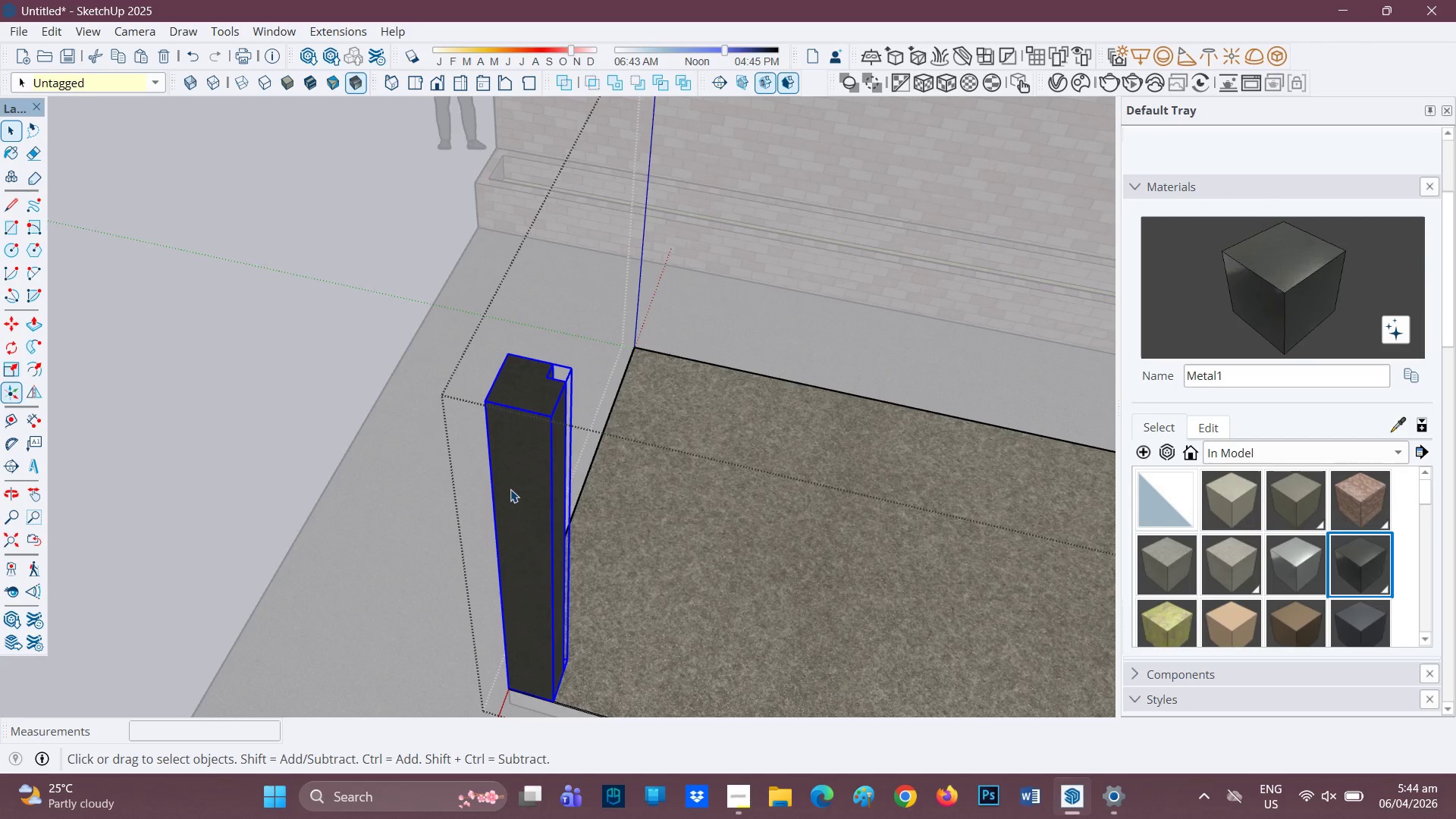 
double_click([516, 486])
 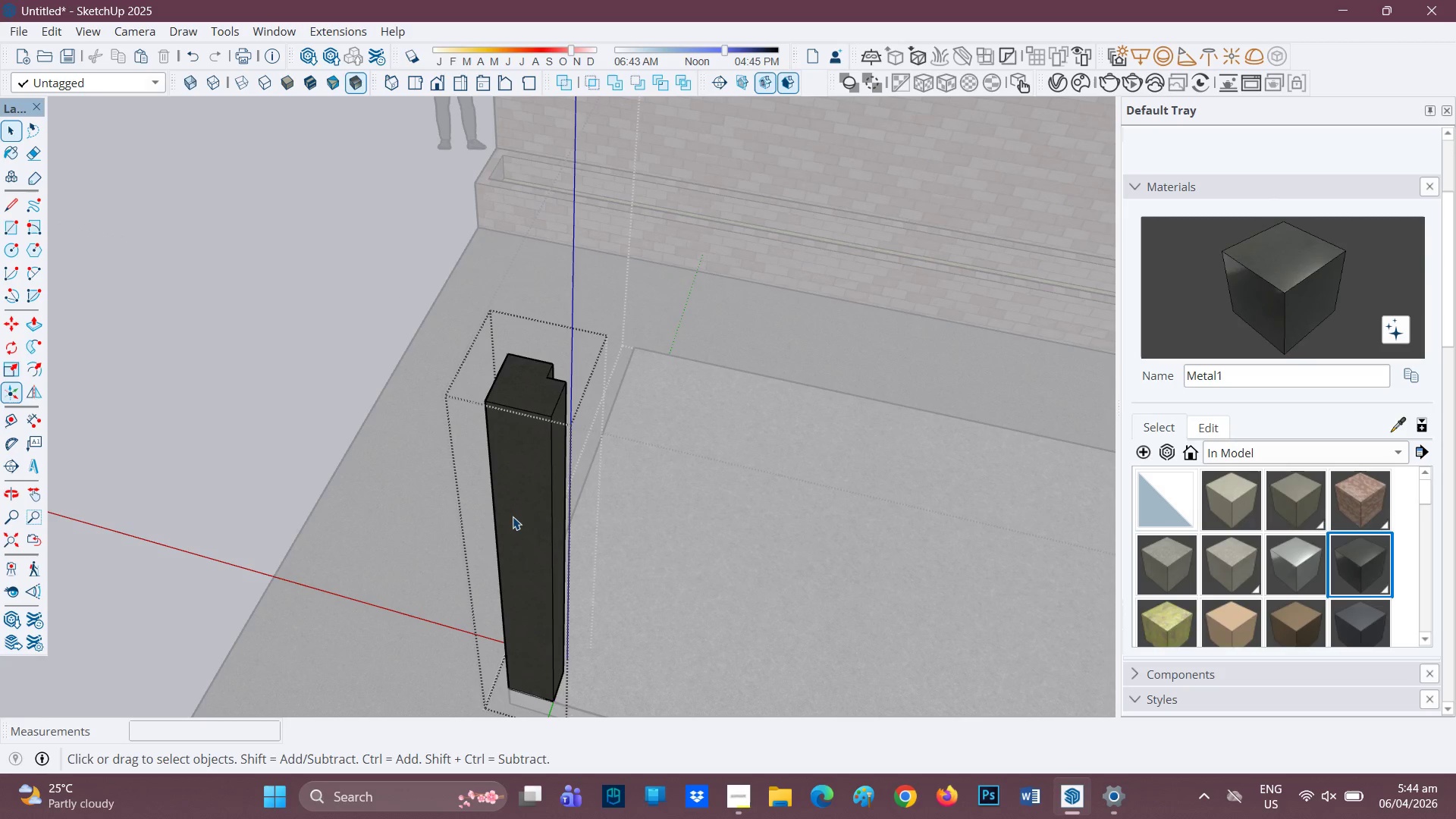 
scroll: coordinate [512, 519], scroll_direction: none, amount: 0.0
 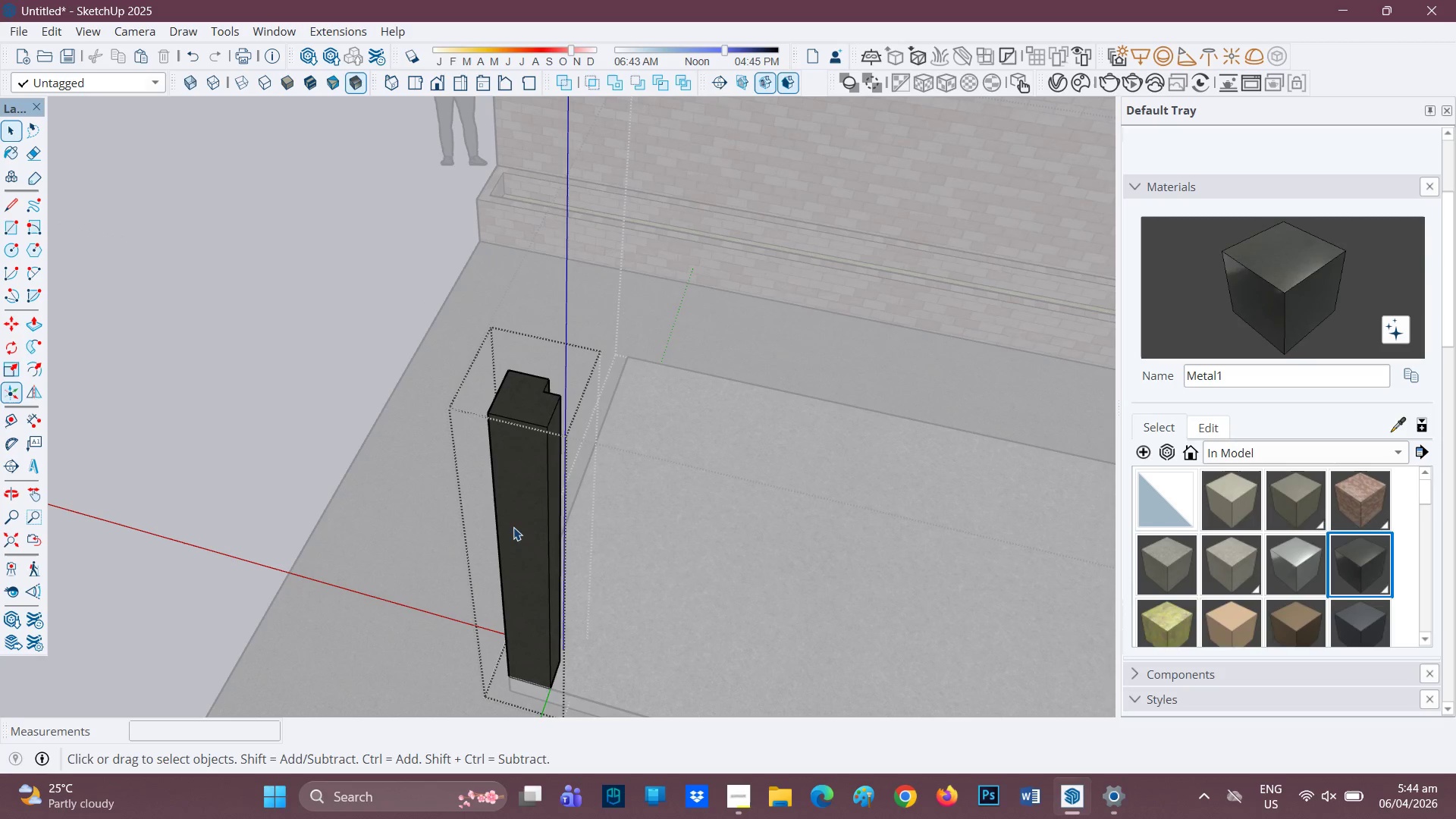 
left_click([532, 510])
 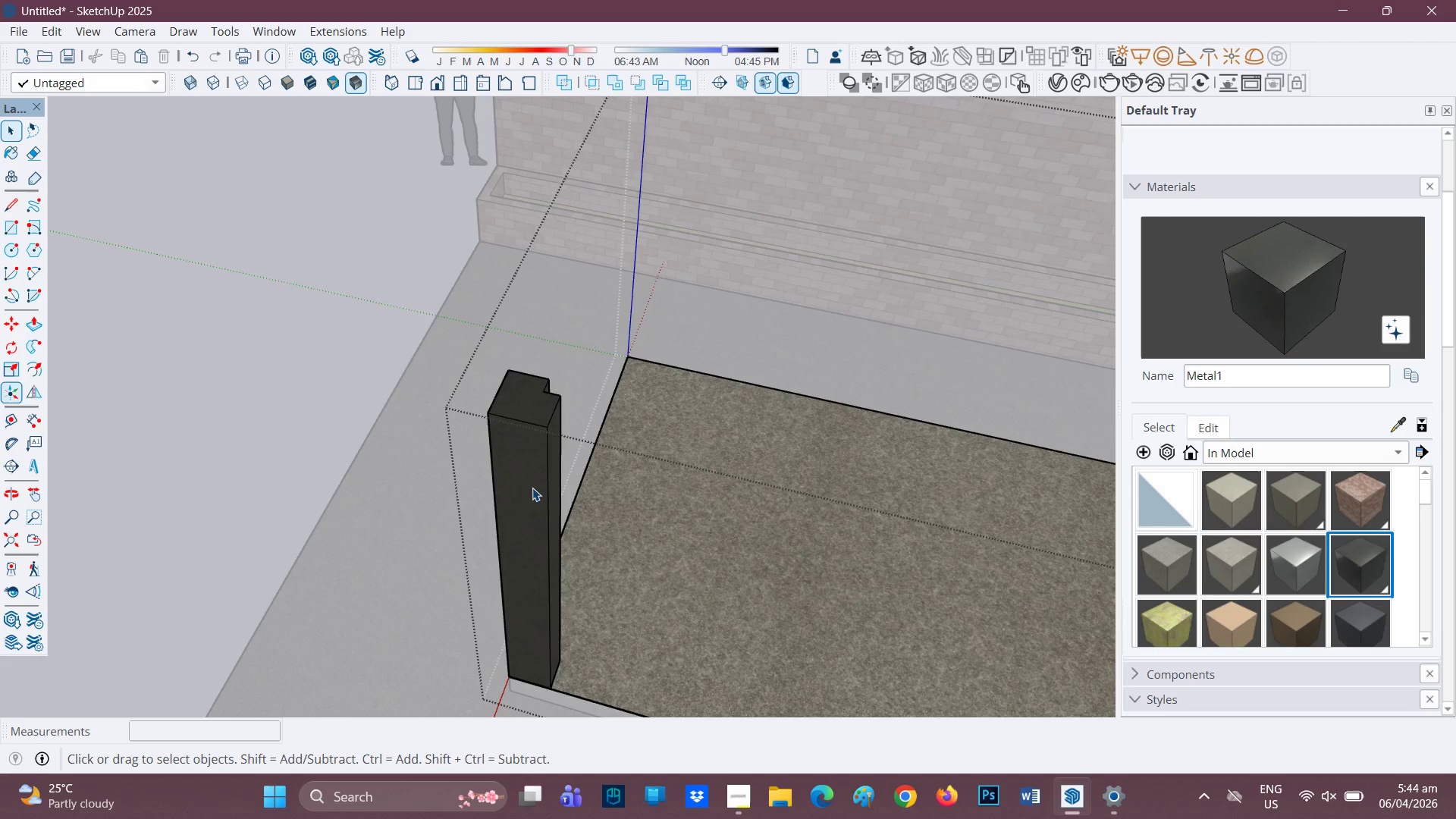 
key(Control+C)
 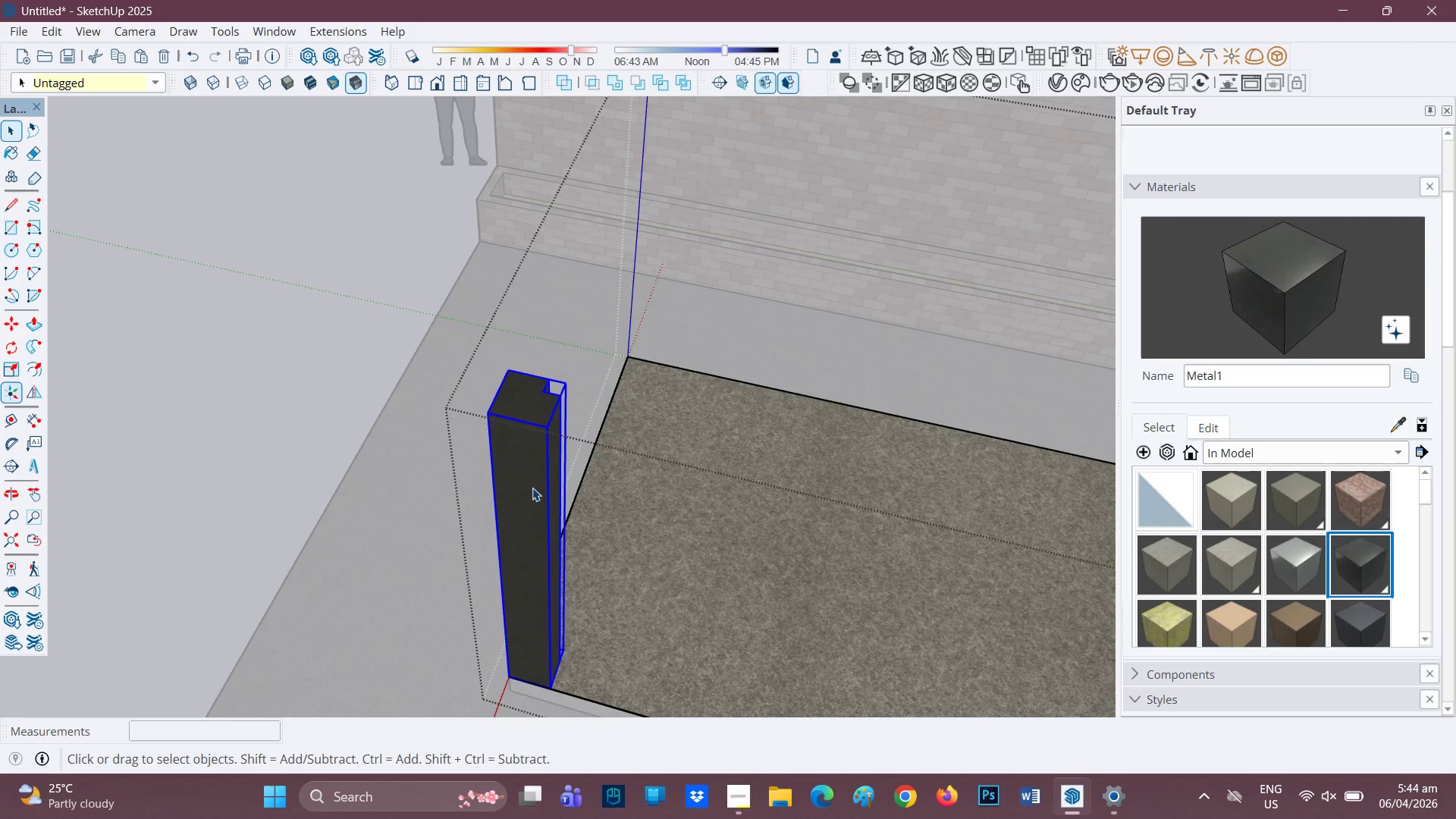 
key(Control+V)
 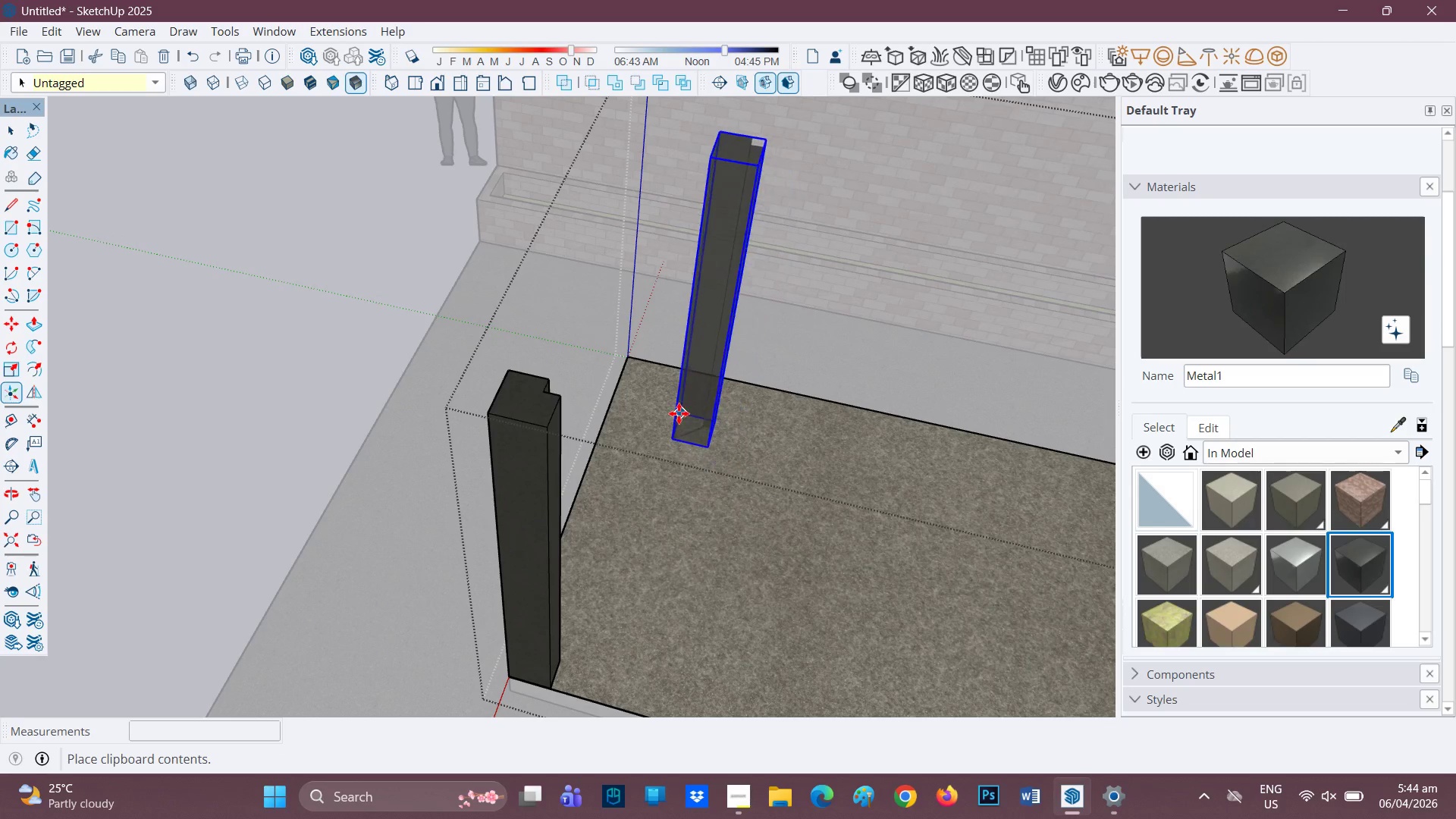 
left_click([664, 426])
 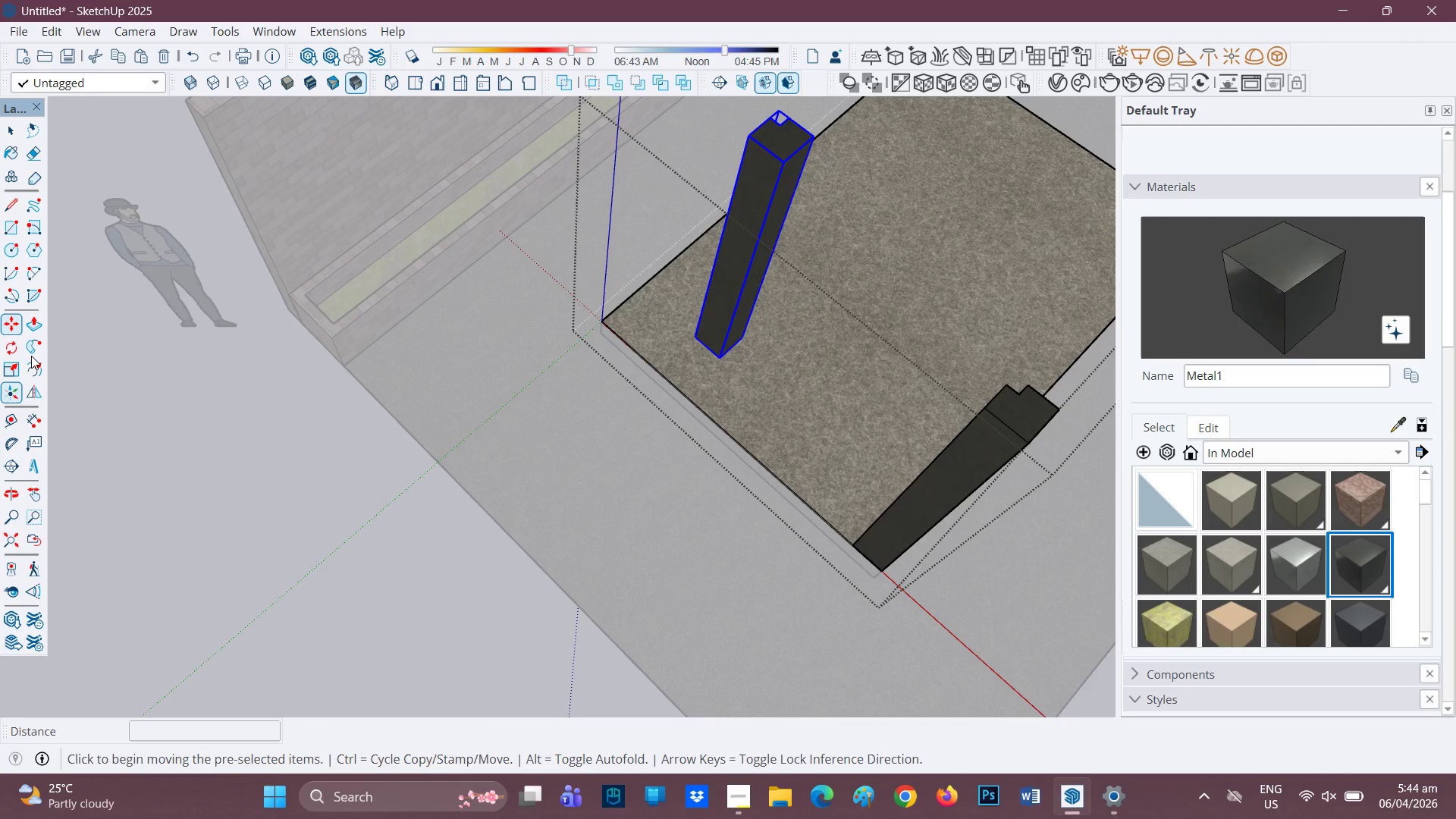 
left_click([745, 389])
 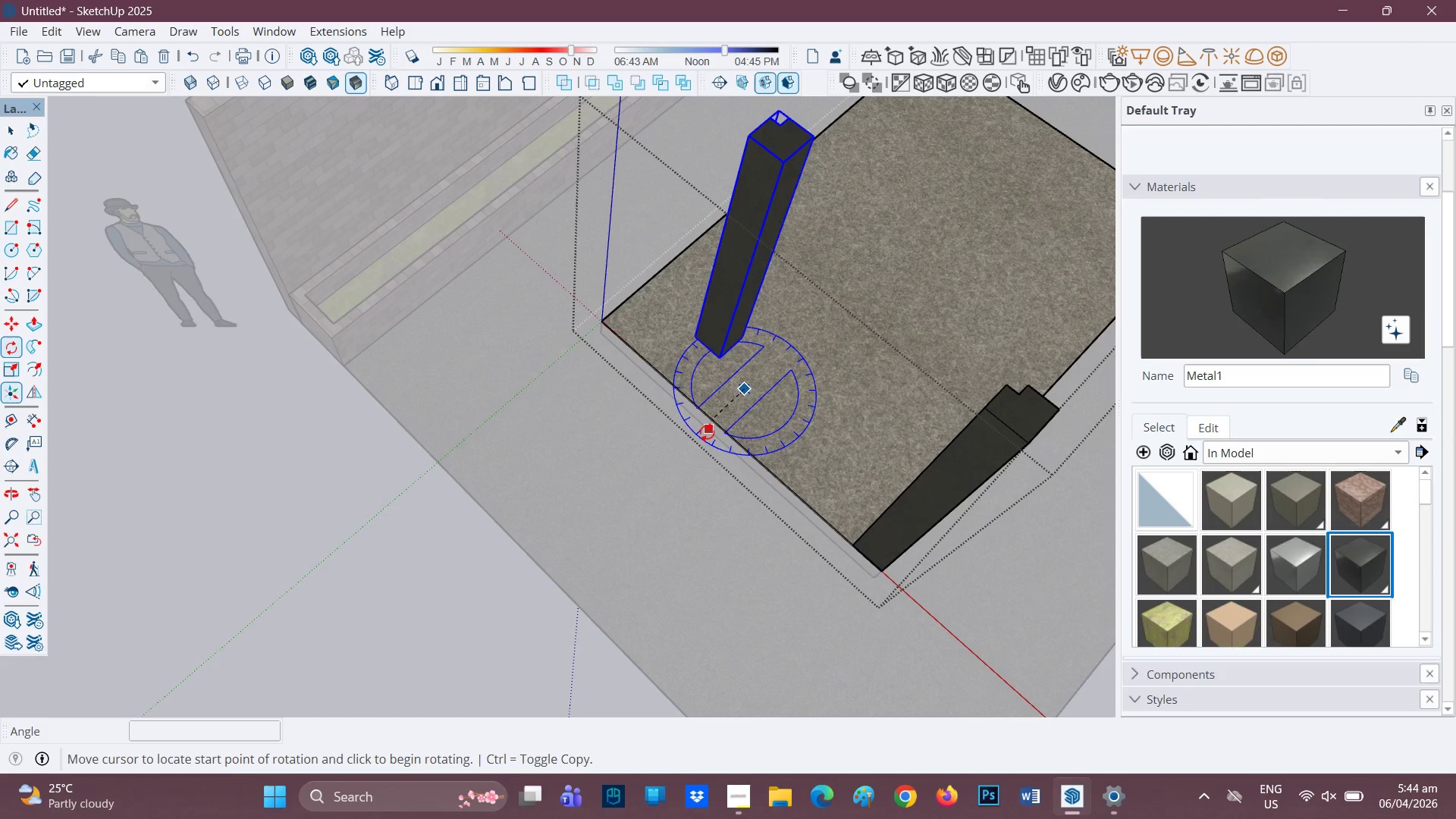 
left_click([707, 432])
 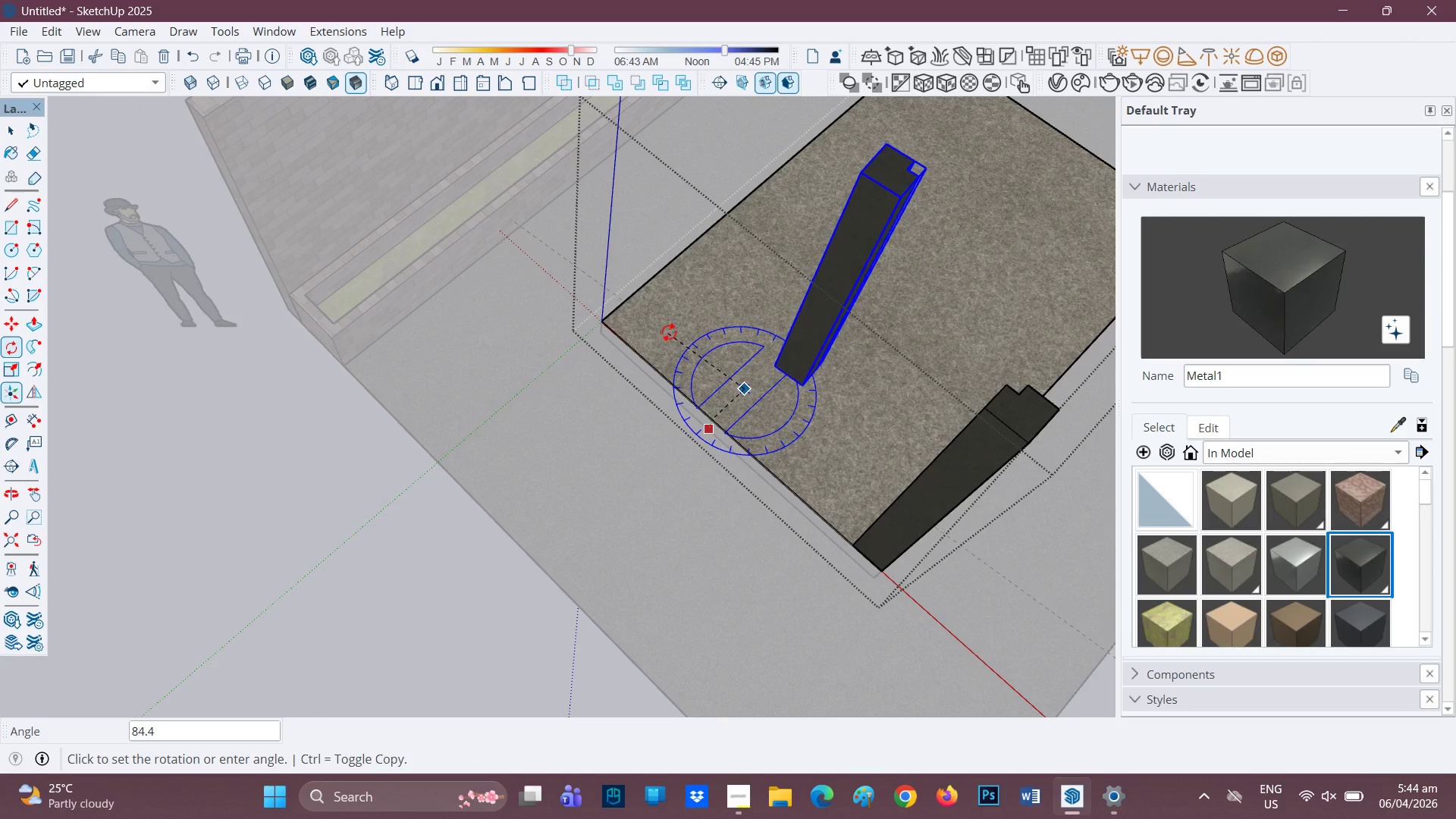 
wait(5.3)
 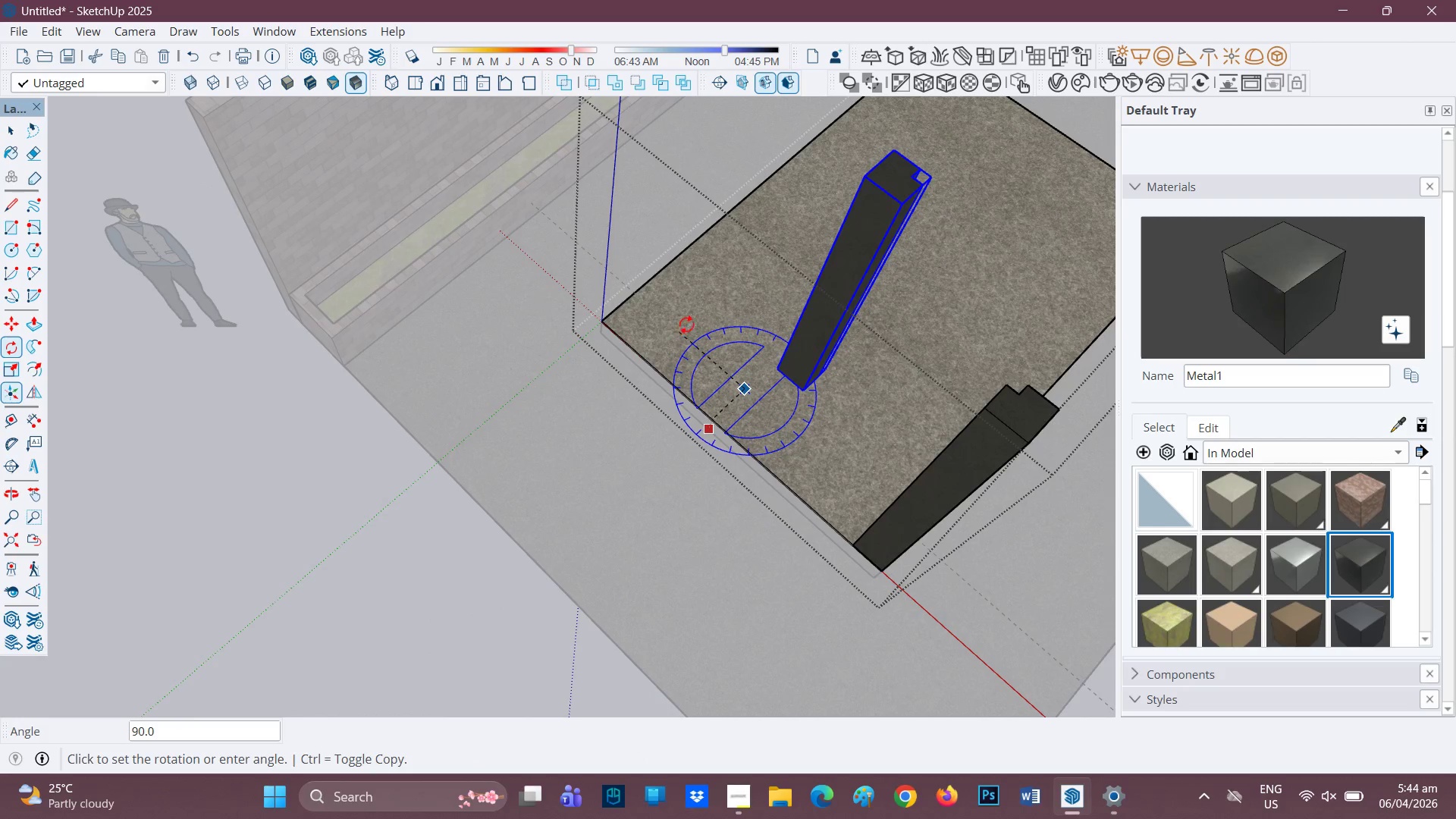 
left_click([672, 330])
 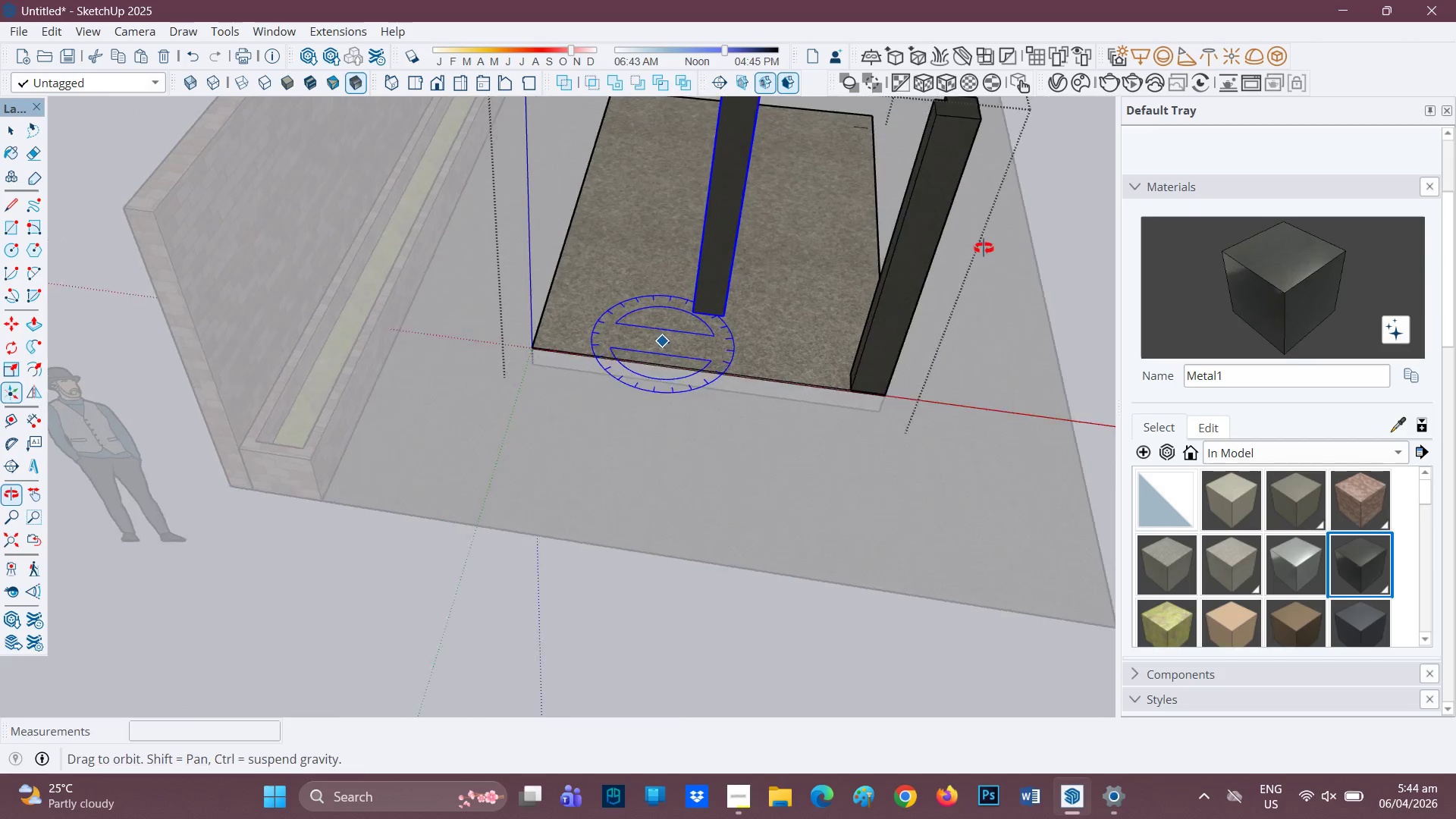 
scroll: coordinate [634, 231], scroll_direction: up, amount: 9.0
 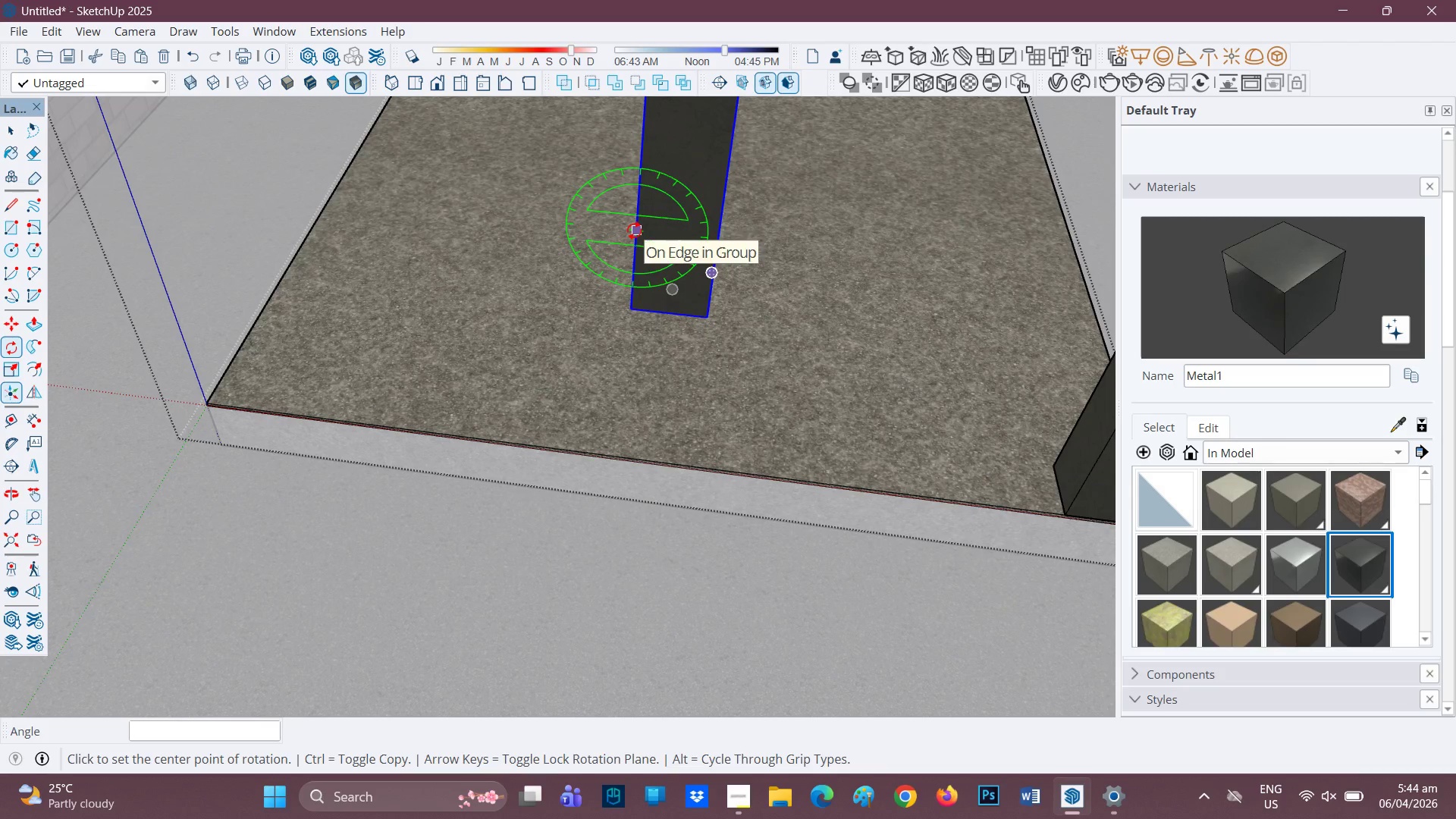 
key(M)
 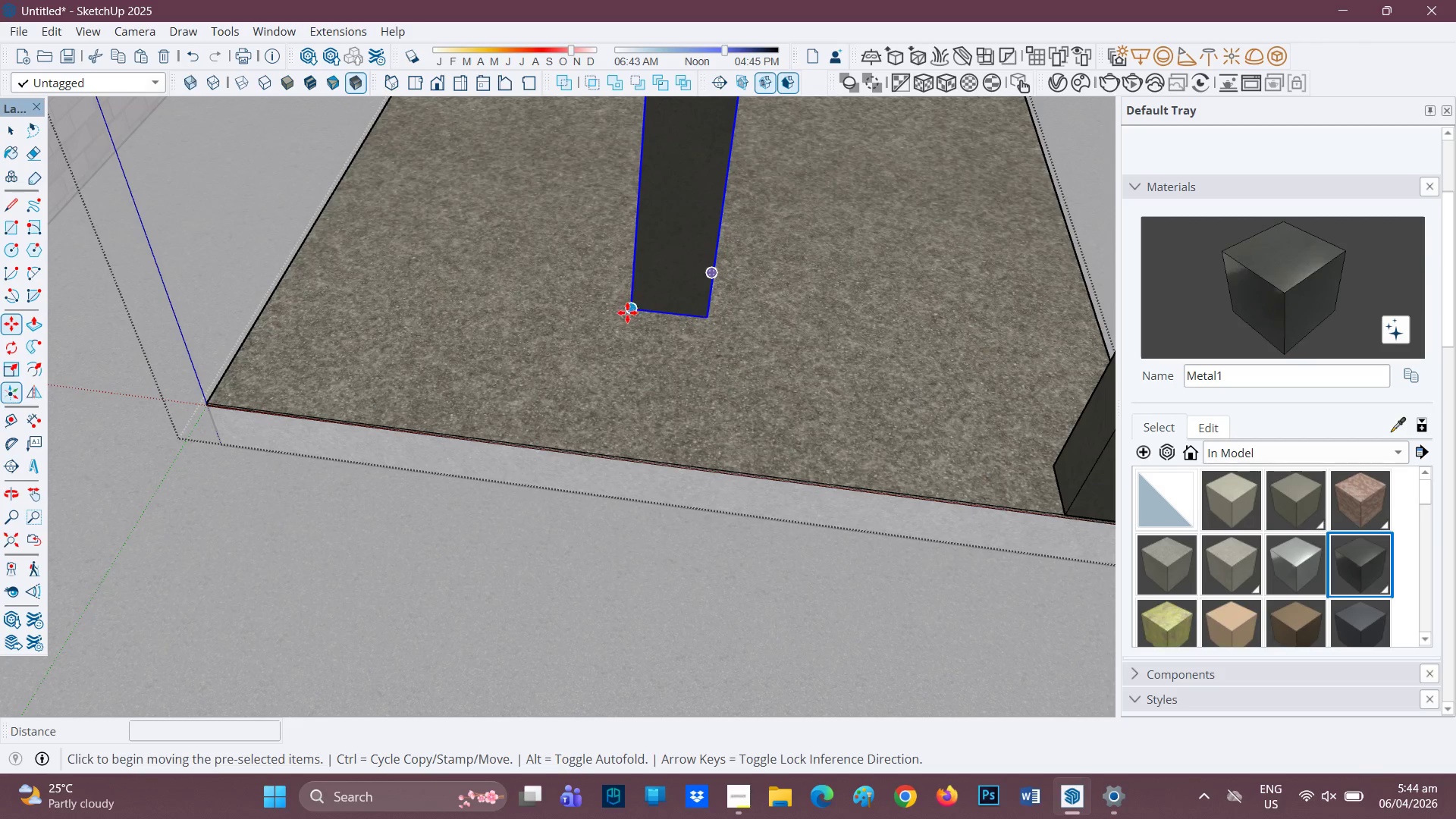 
left_click_drag(start_coordinate=[628, 311], to_coordinate=[623, 314])
 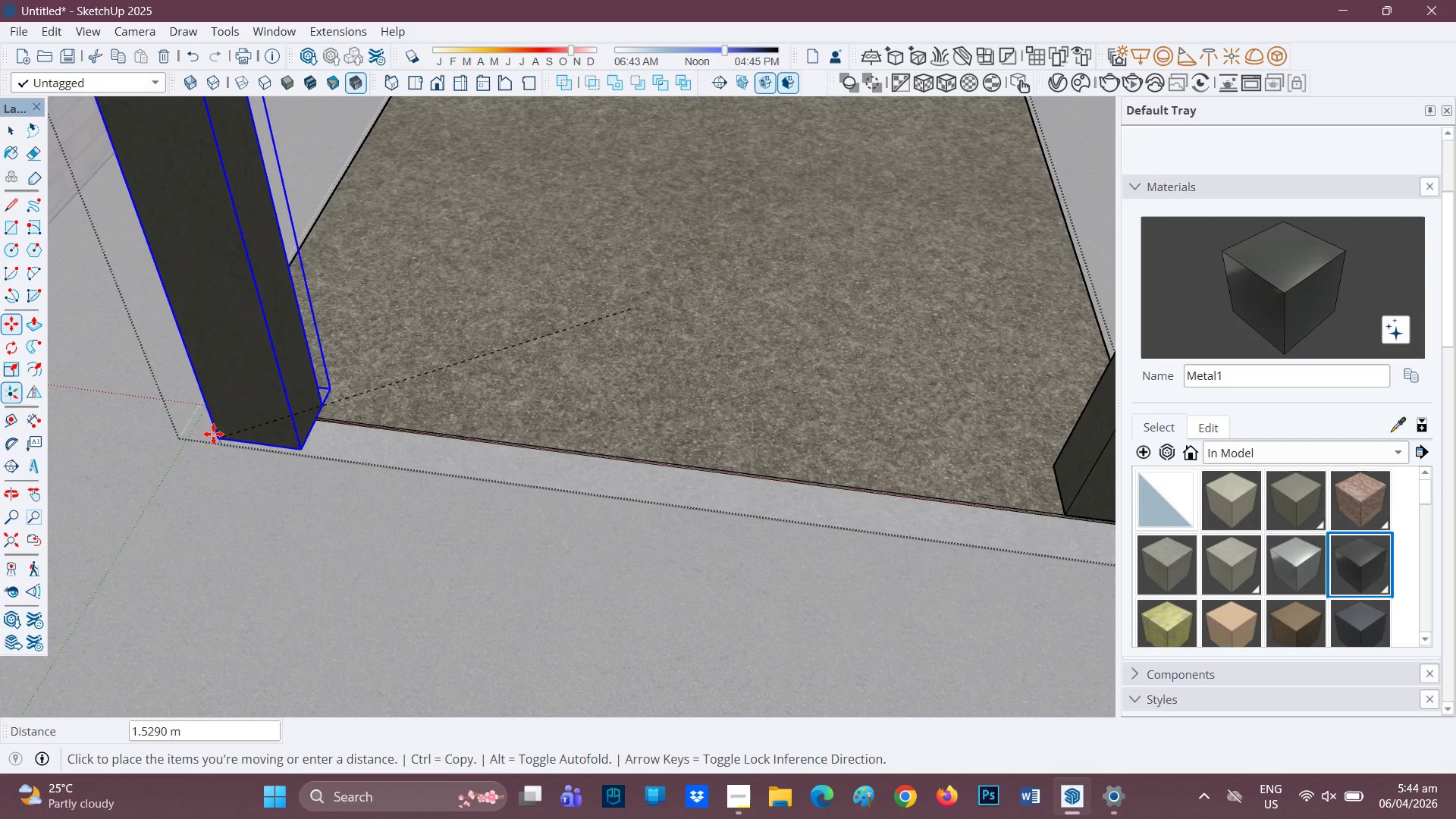 
scroll: coordinate [225, 412], scroll_direction: up, amount: 7.0
 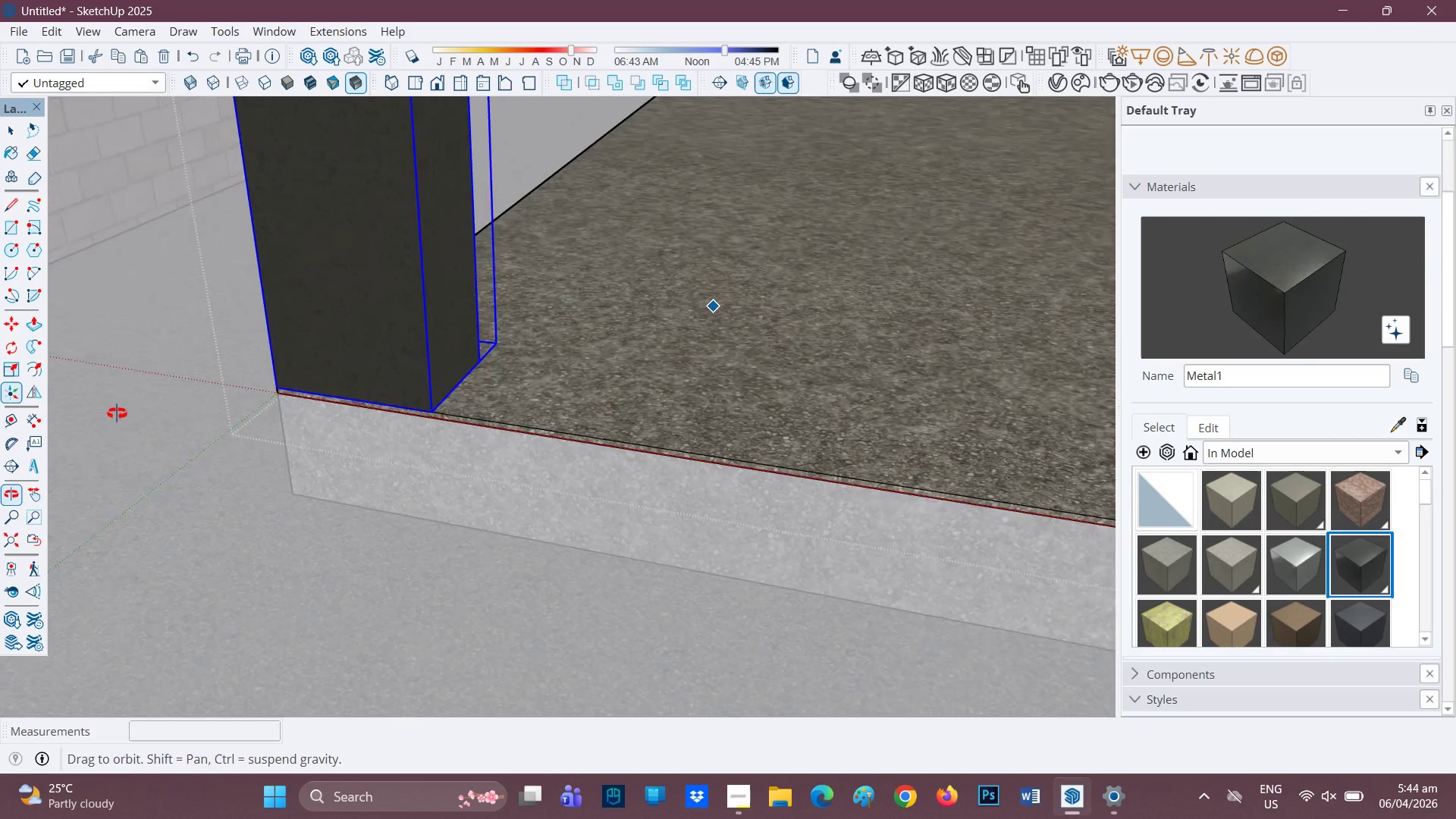 
scroll: coordinate [904, 358], scroll_direction: down, amount: 22.0
 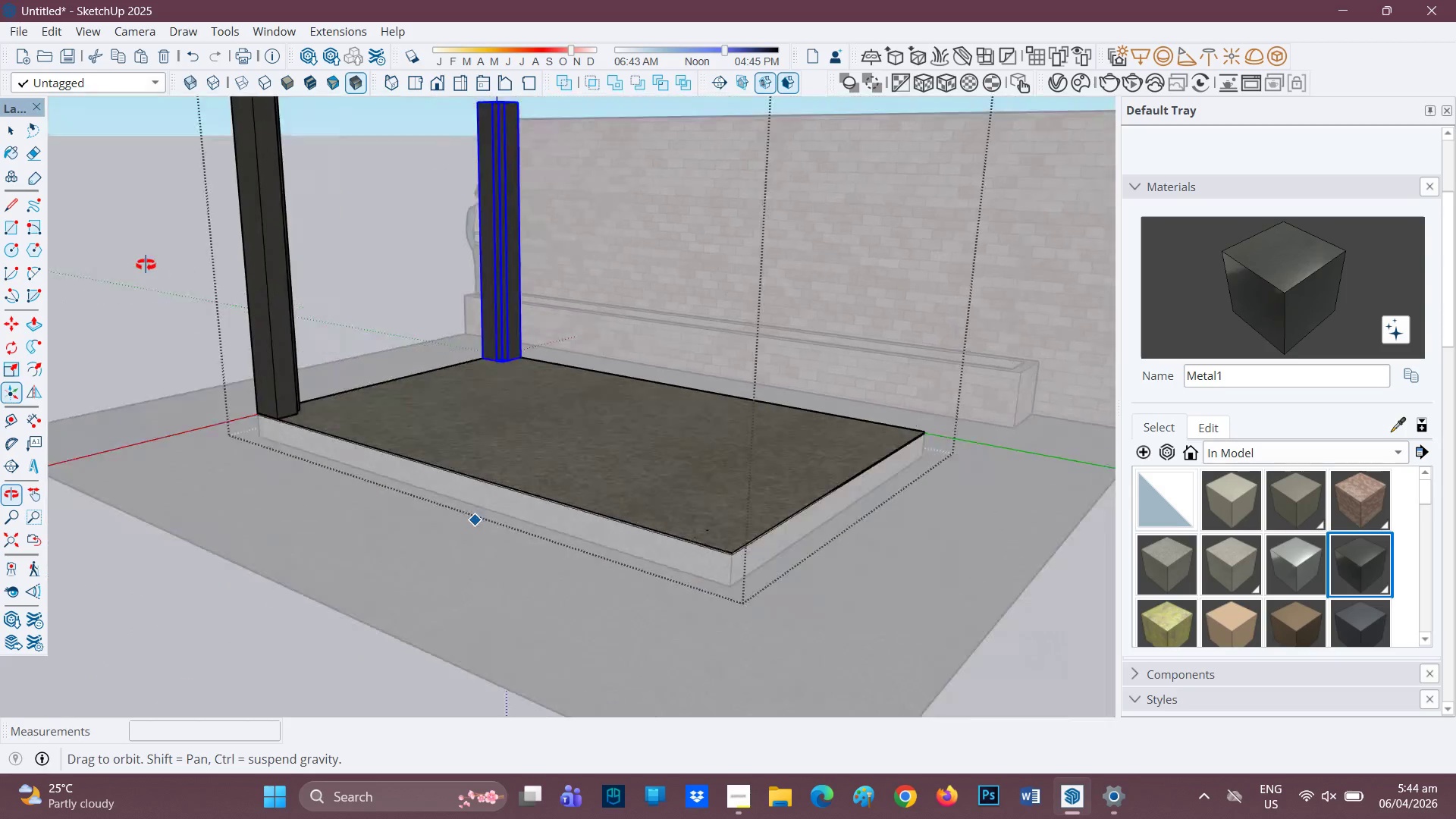 
scroll: coordinate [514, 633], scroll_direction: up, amount: 5.0
 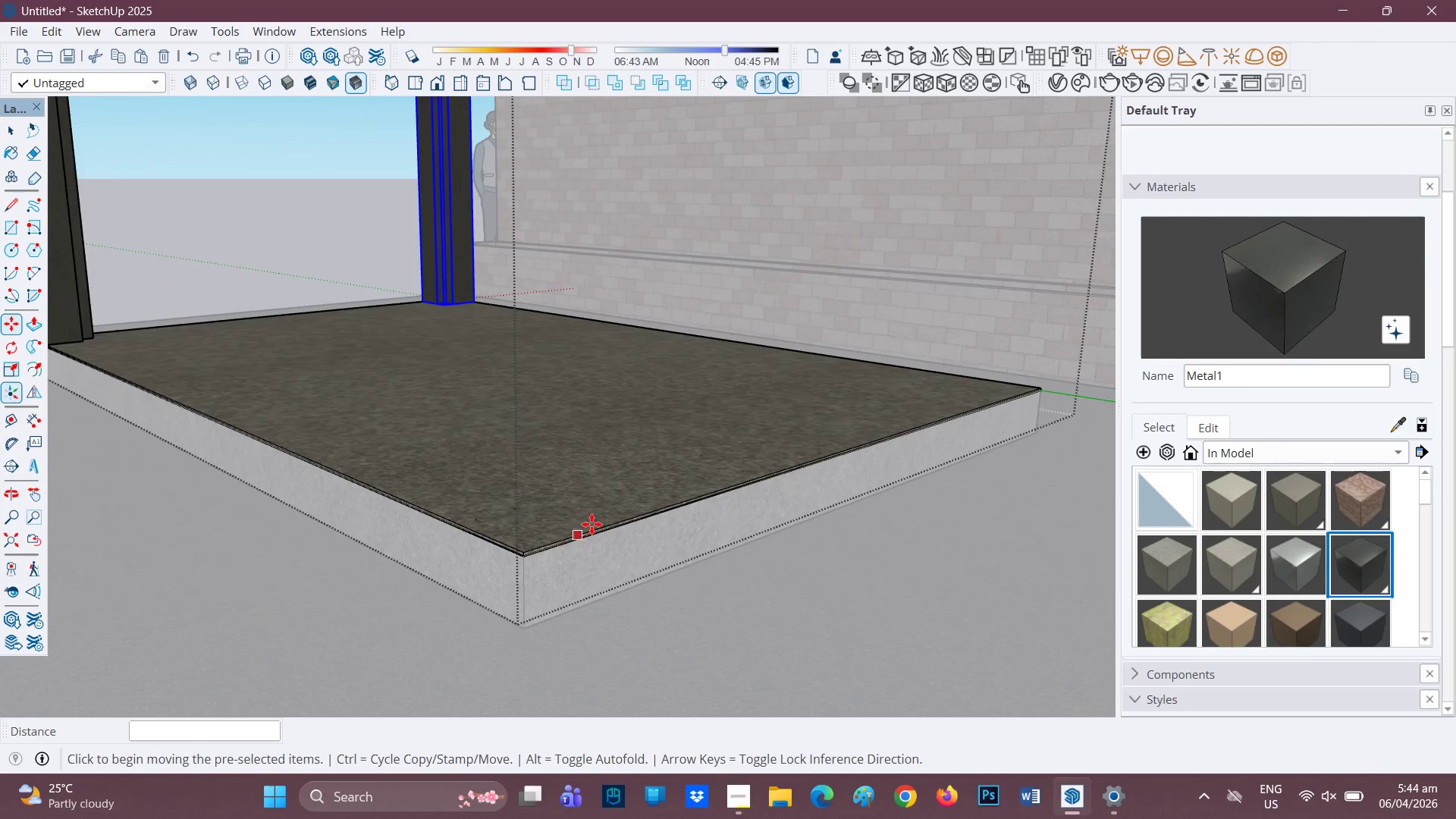 
key(Control+V)
 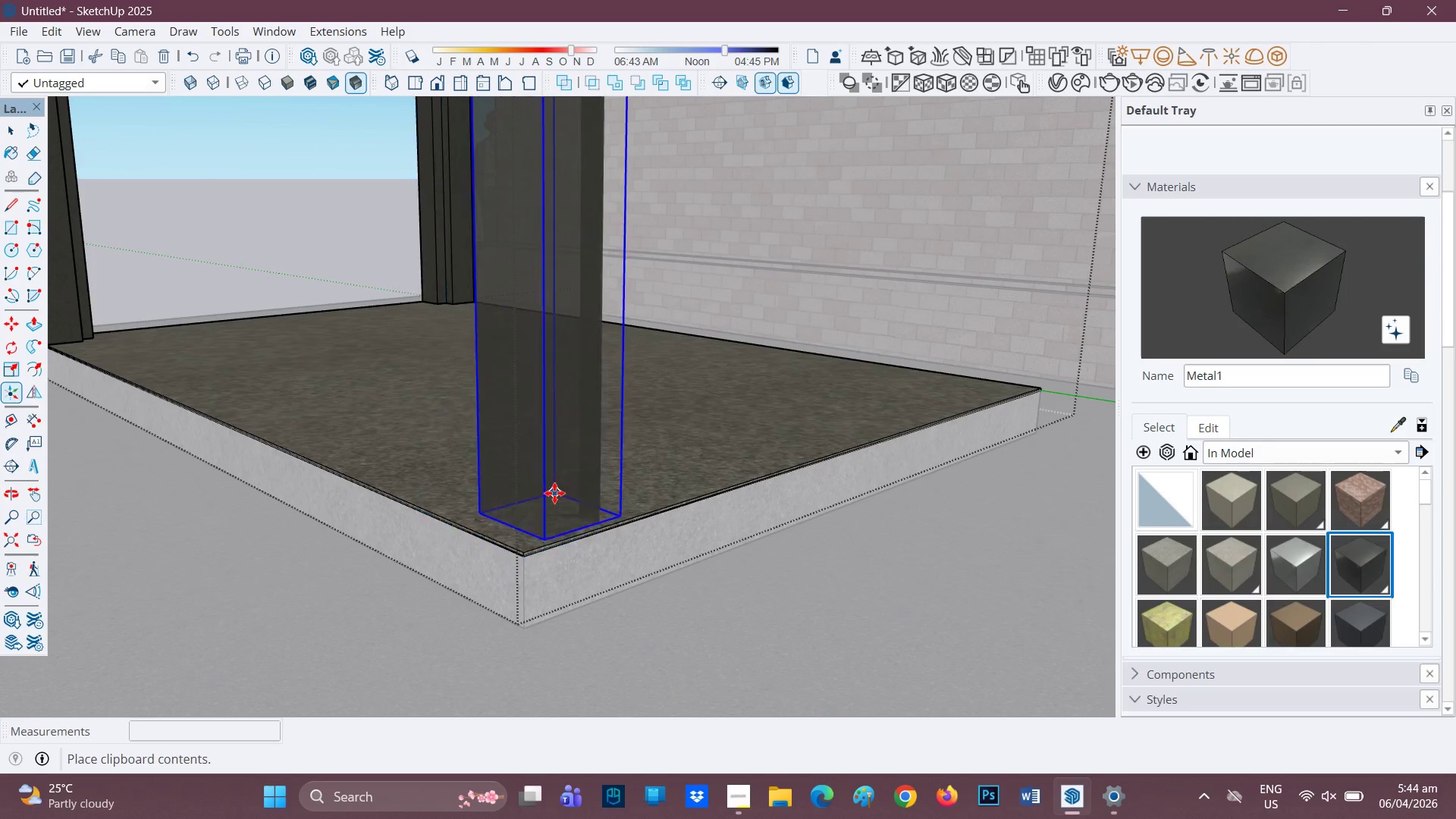 
left_click([553, 478])
 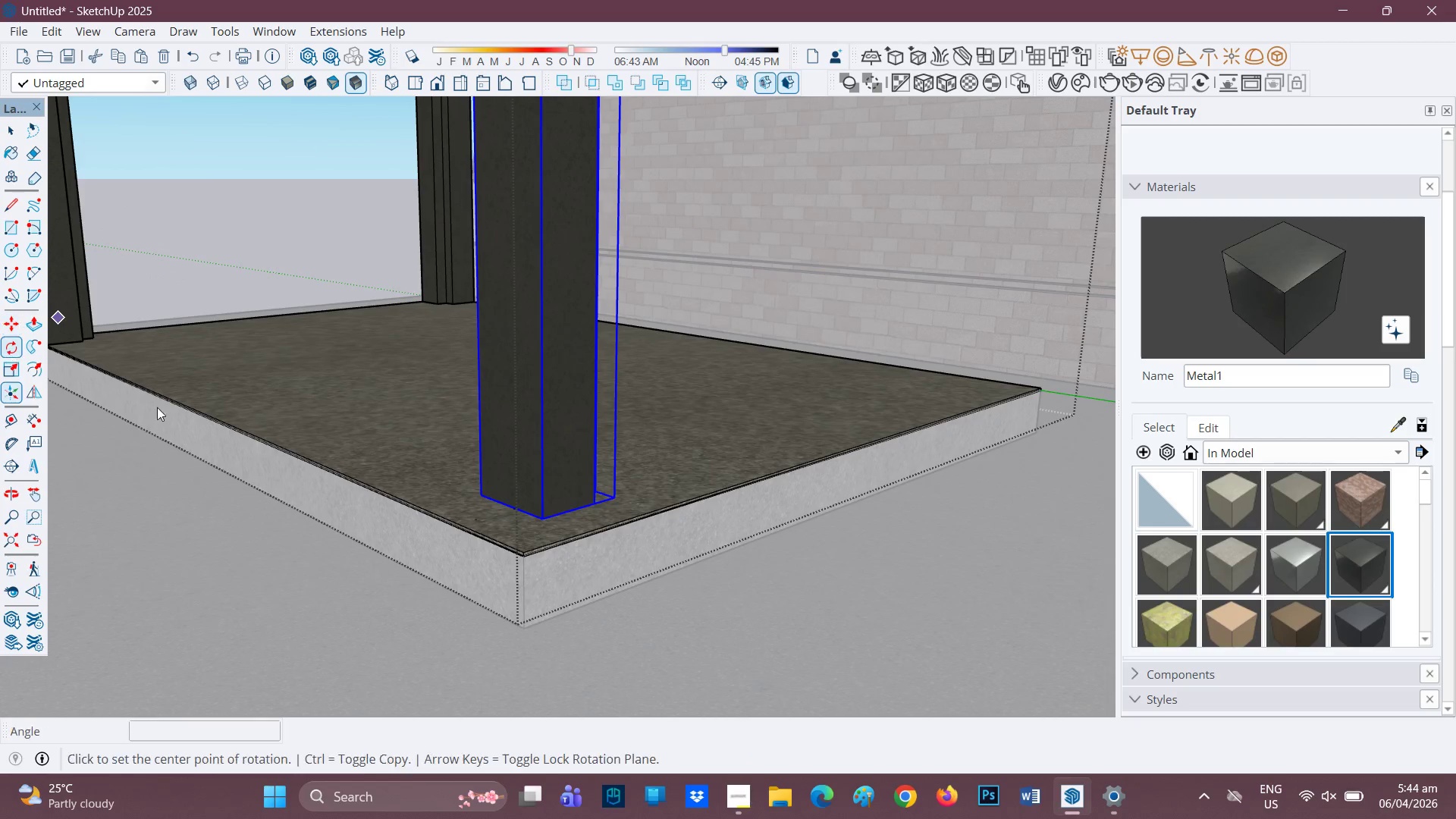 
left_click([683, 467])
 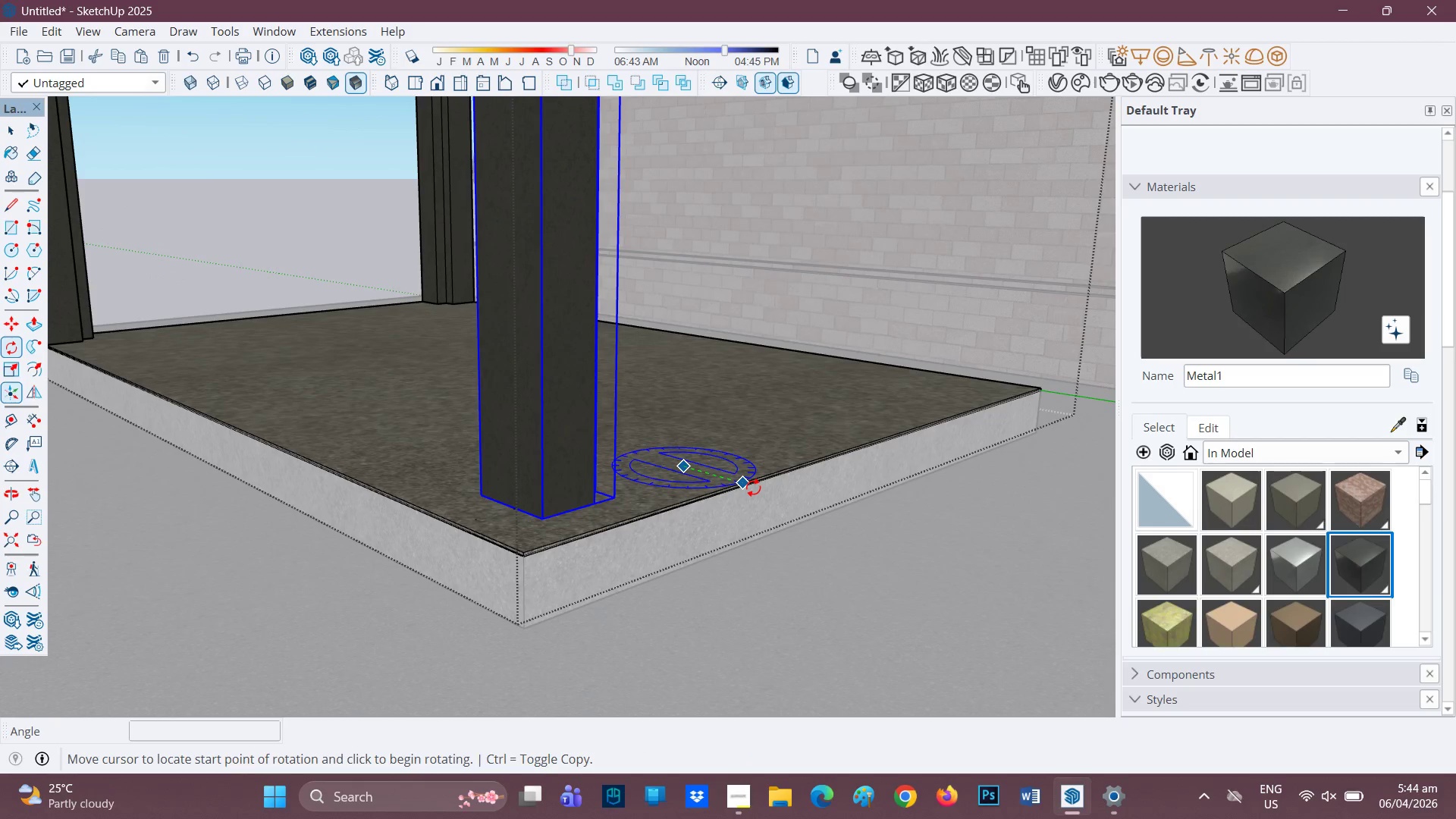 
left_click([753, 487])
 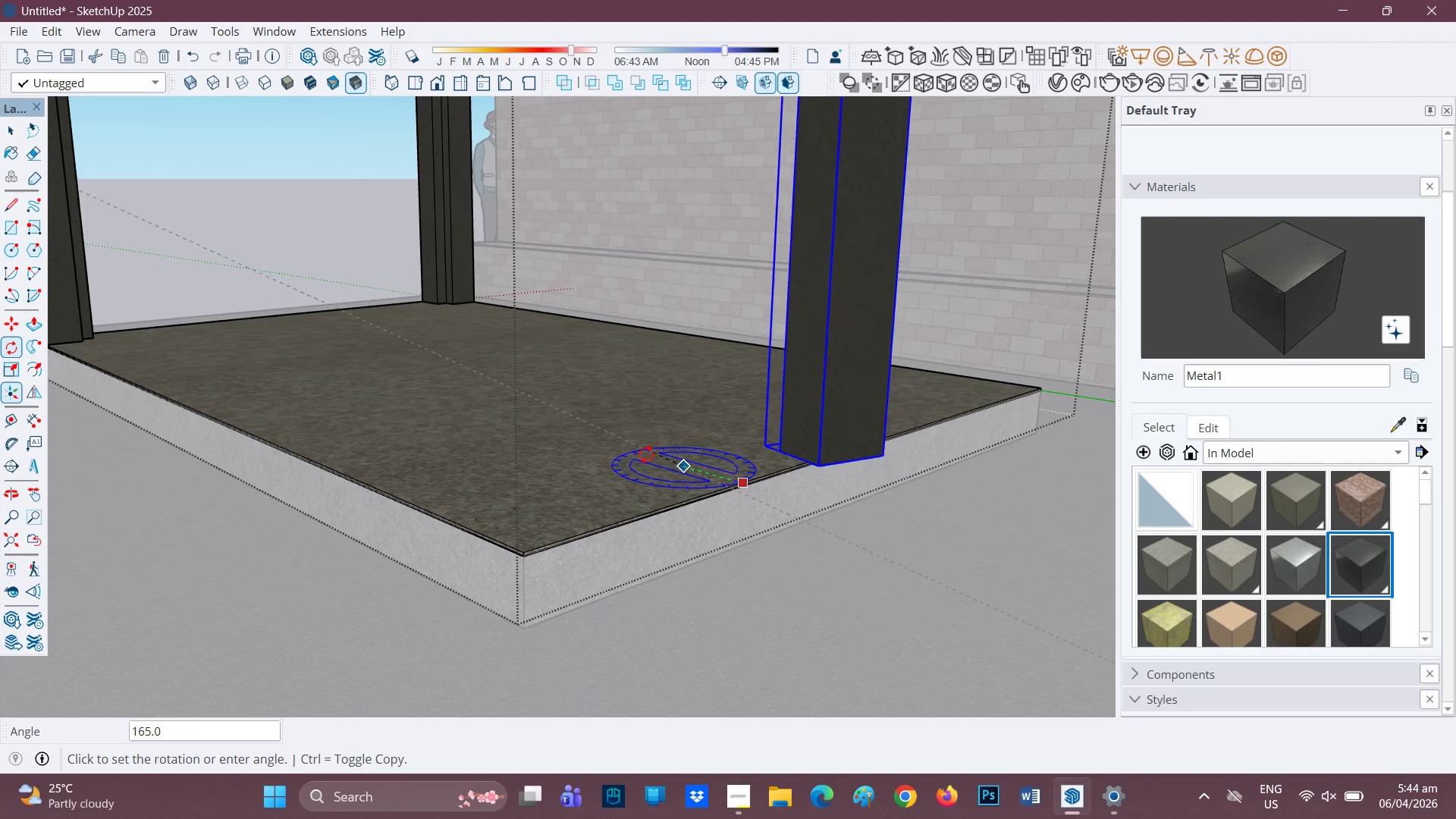 
left_click([642, 456])
 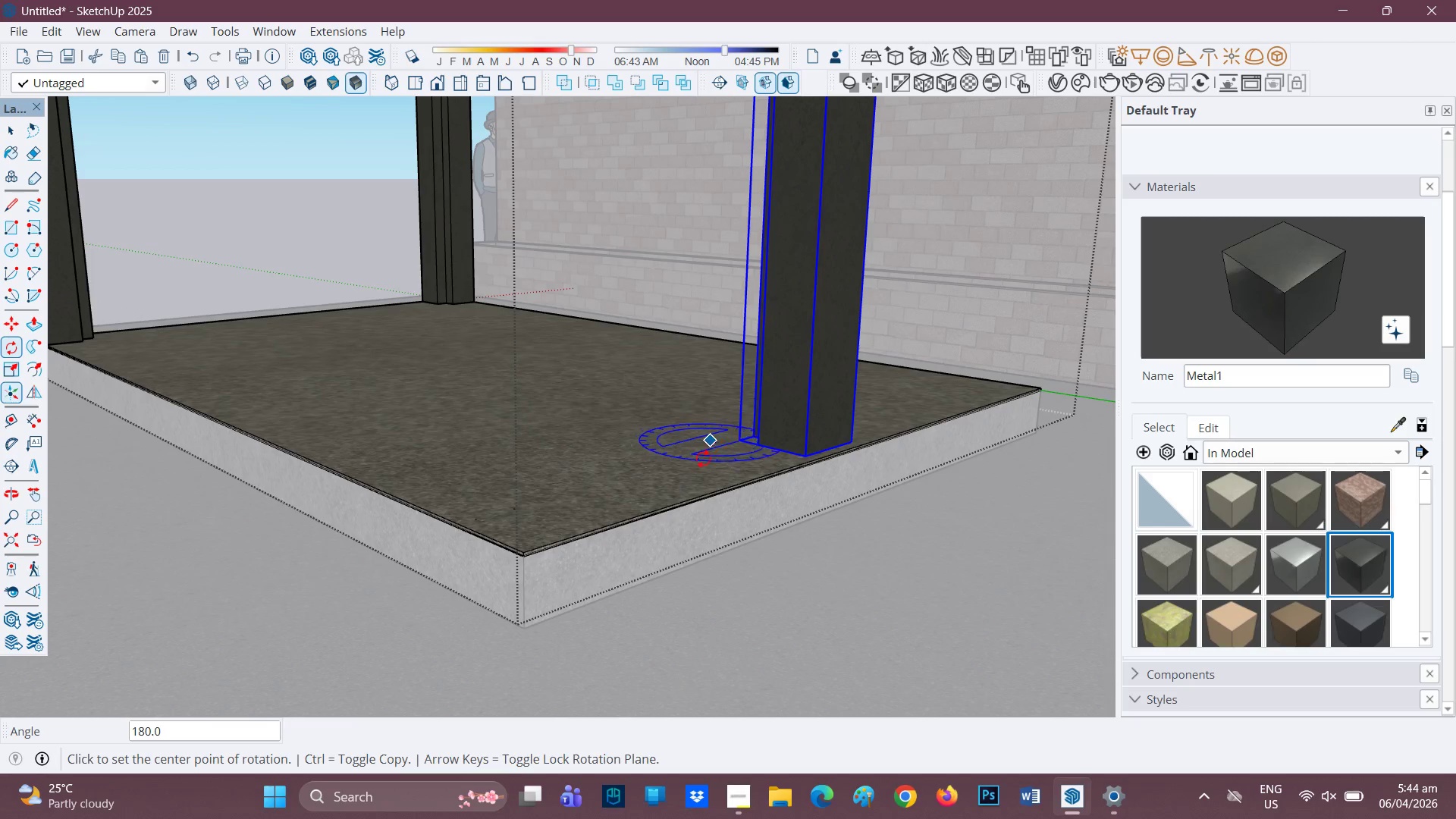 
left_click([639, 476])
 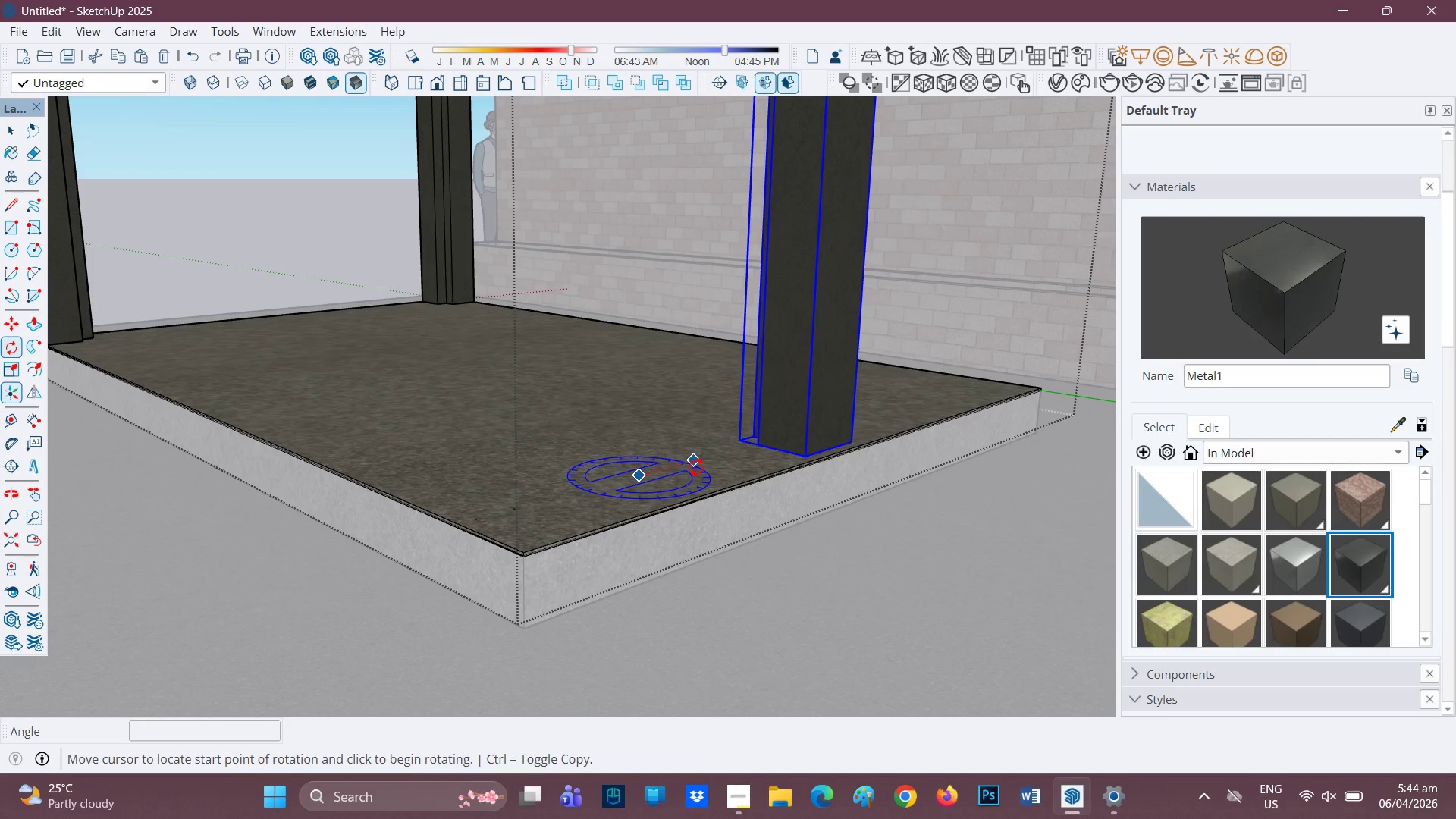 
left_click([696, 467])
 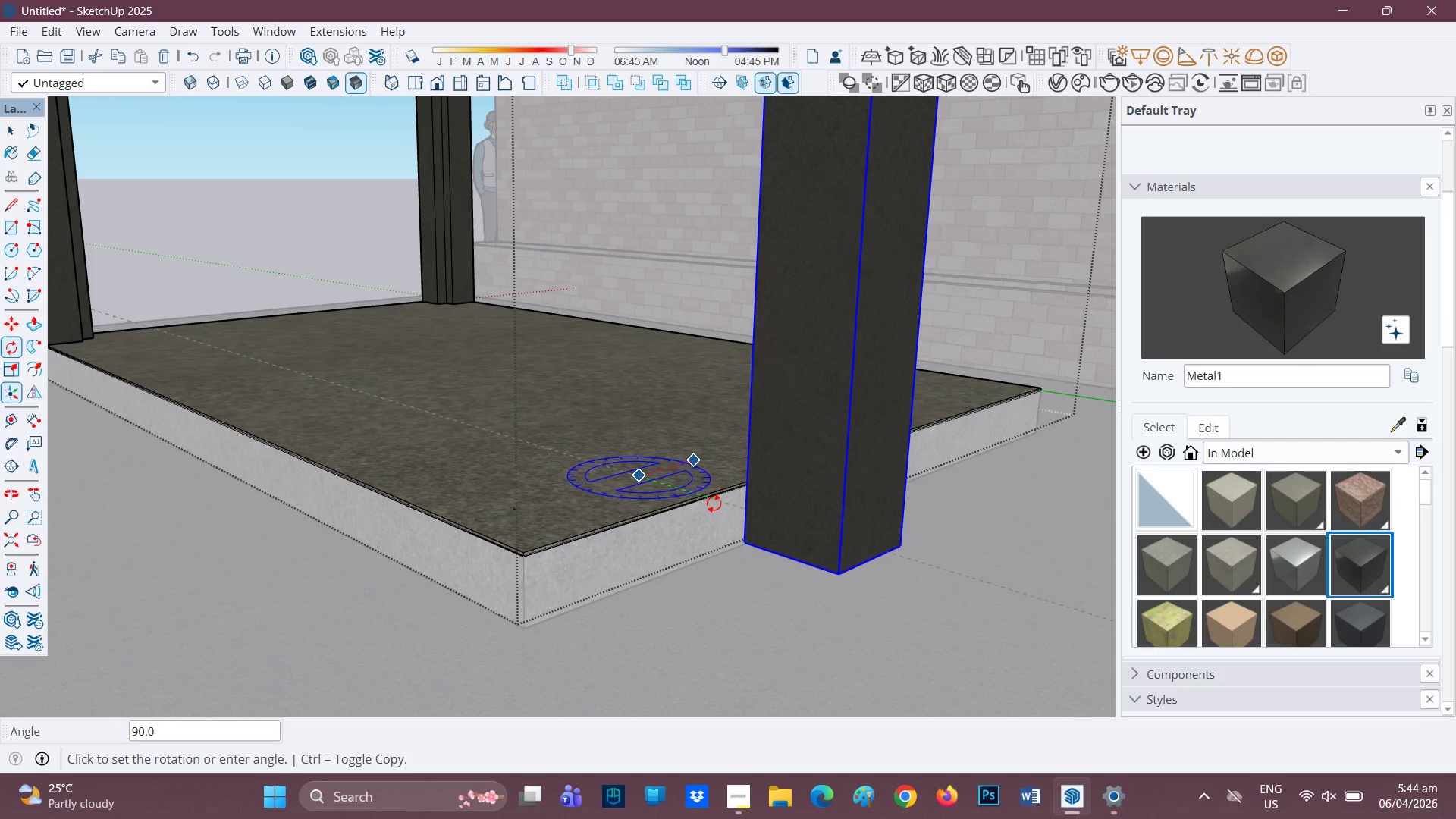 
left_click([714, 504])
 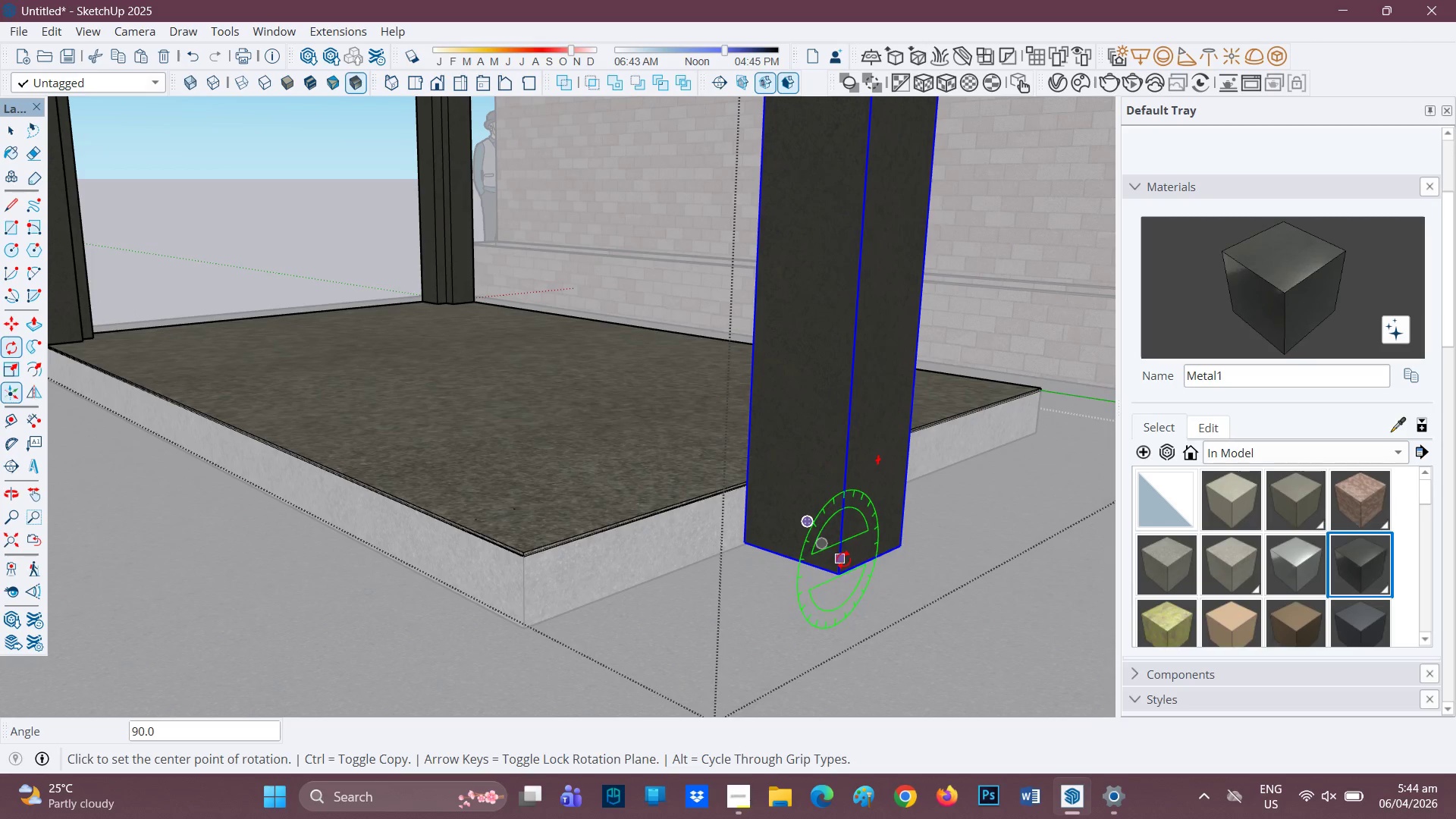 
key(M)
 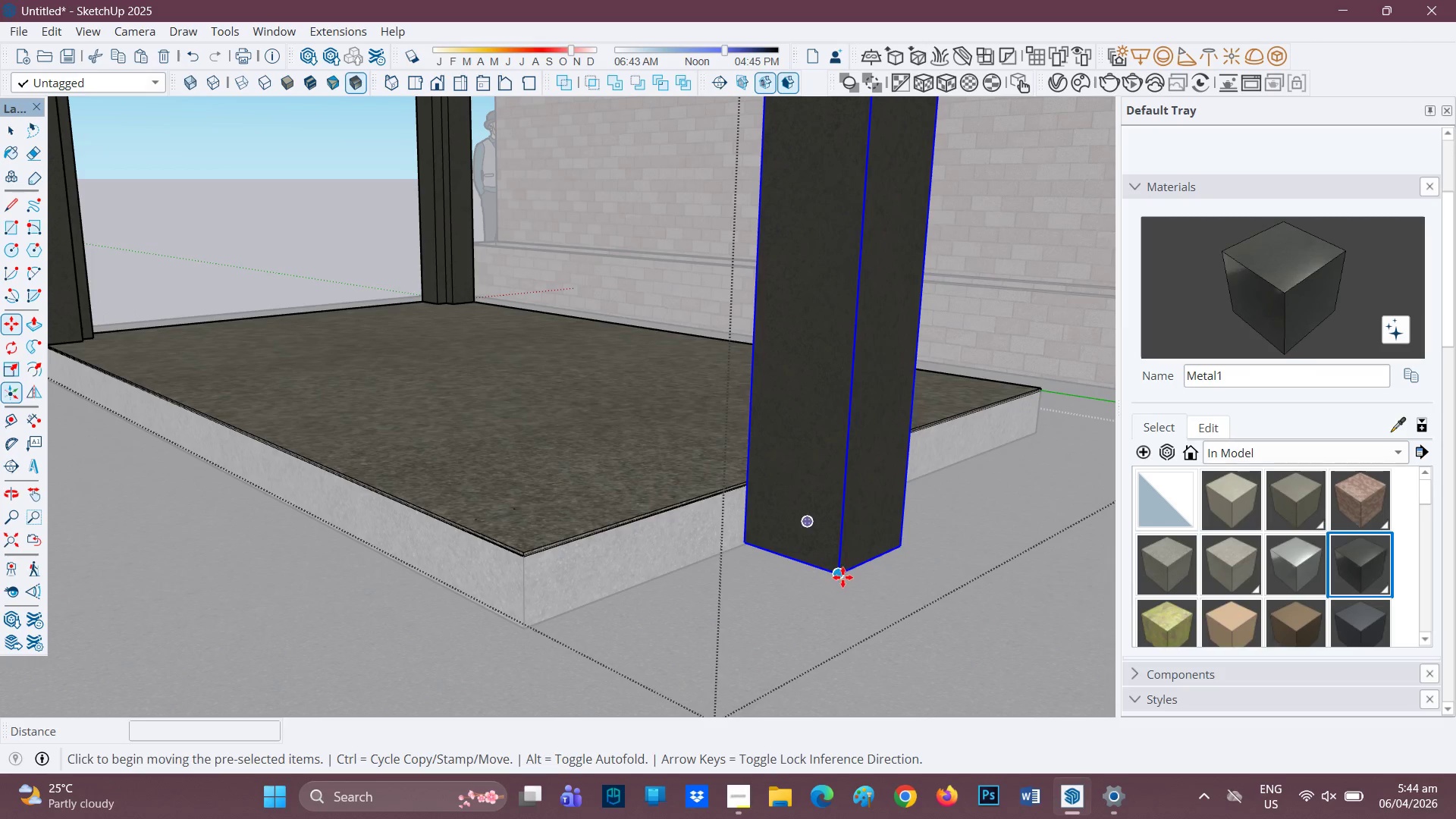 
left_click([840, 576])
 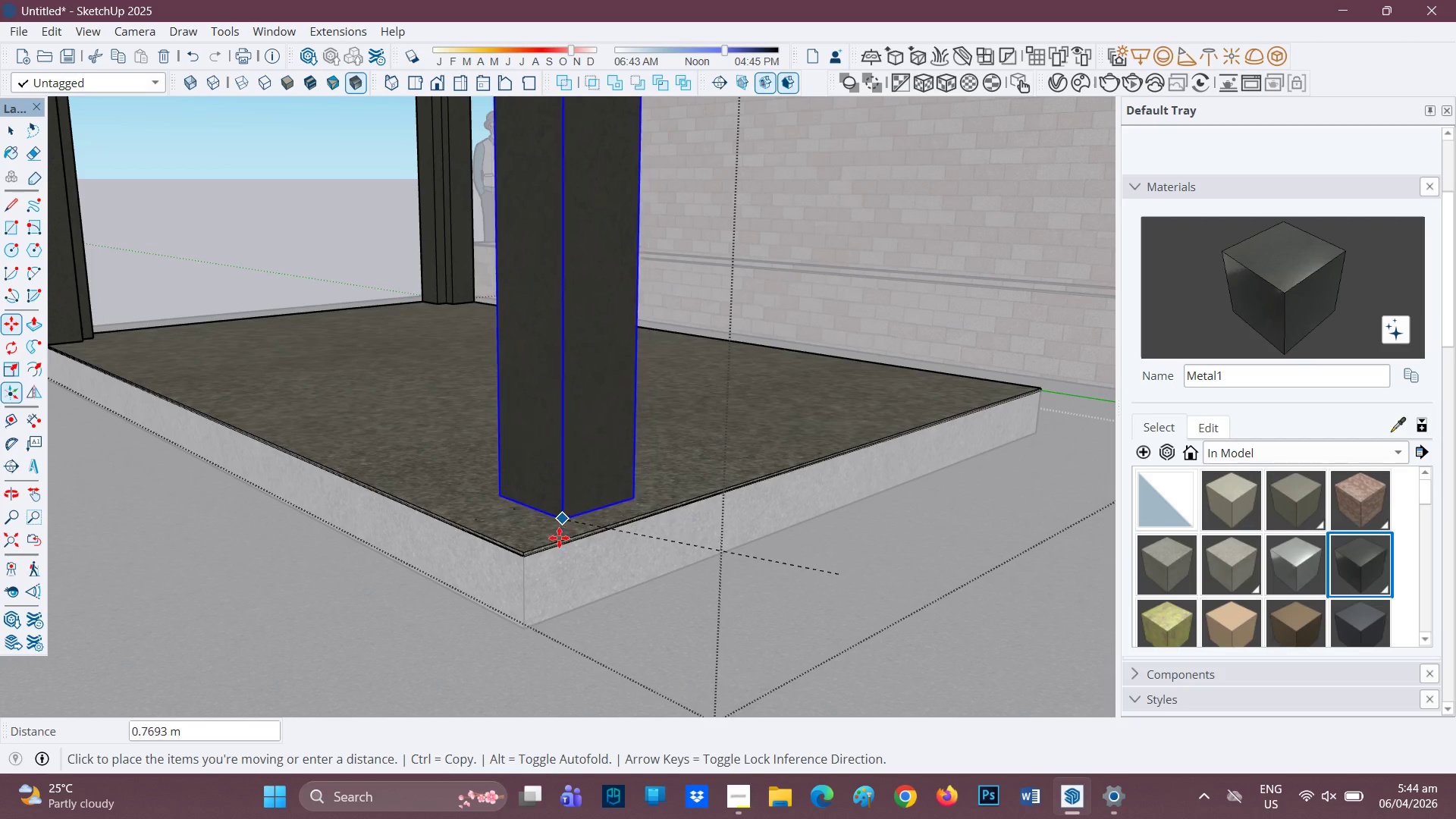 
scroll: coordinate [496, 528], scroll_direction: up, amount: 6.0
 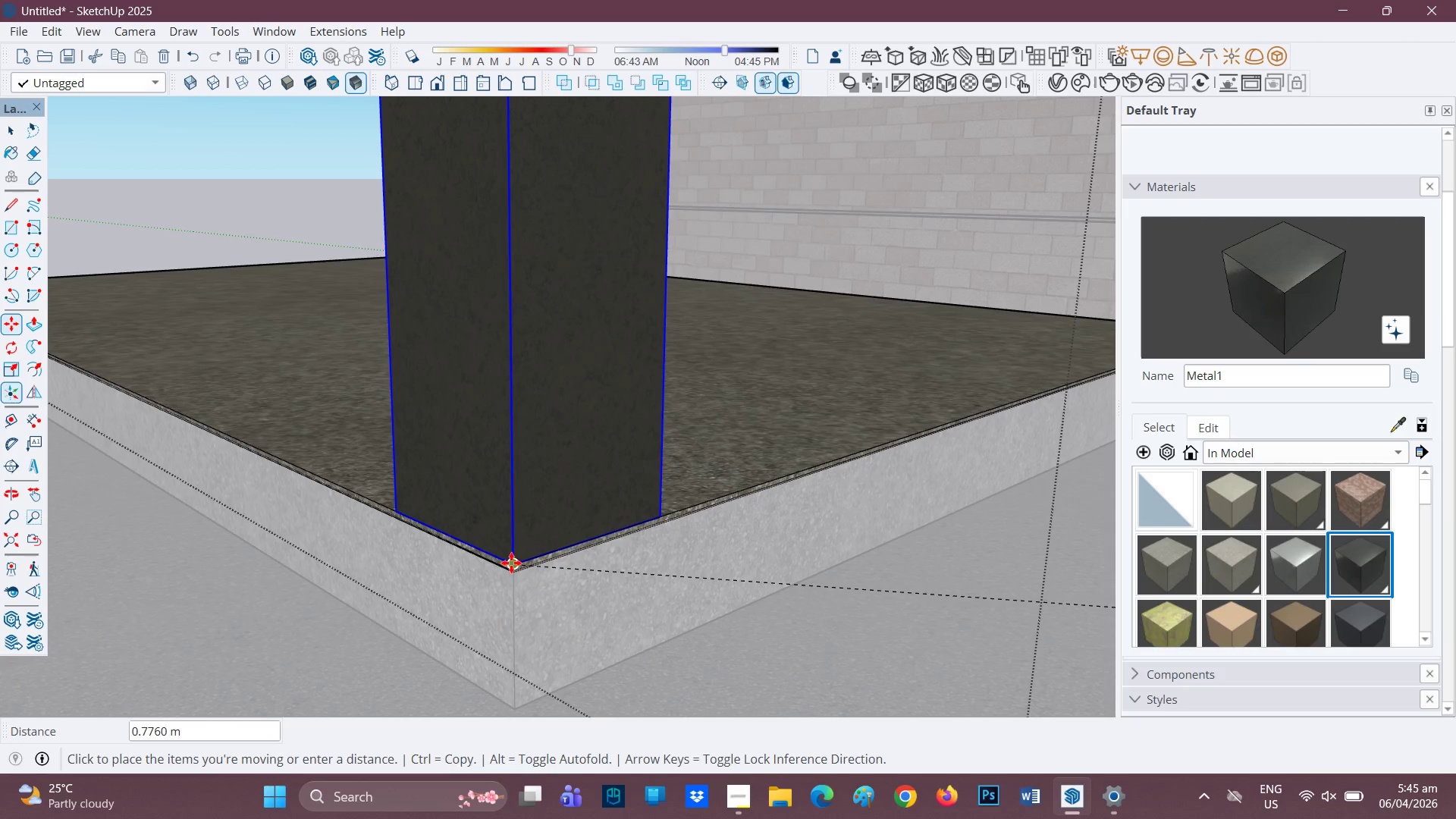 
scroll: coordinate [336, 456], scroll_direction: down, amount: 7.0
 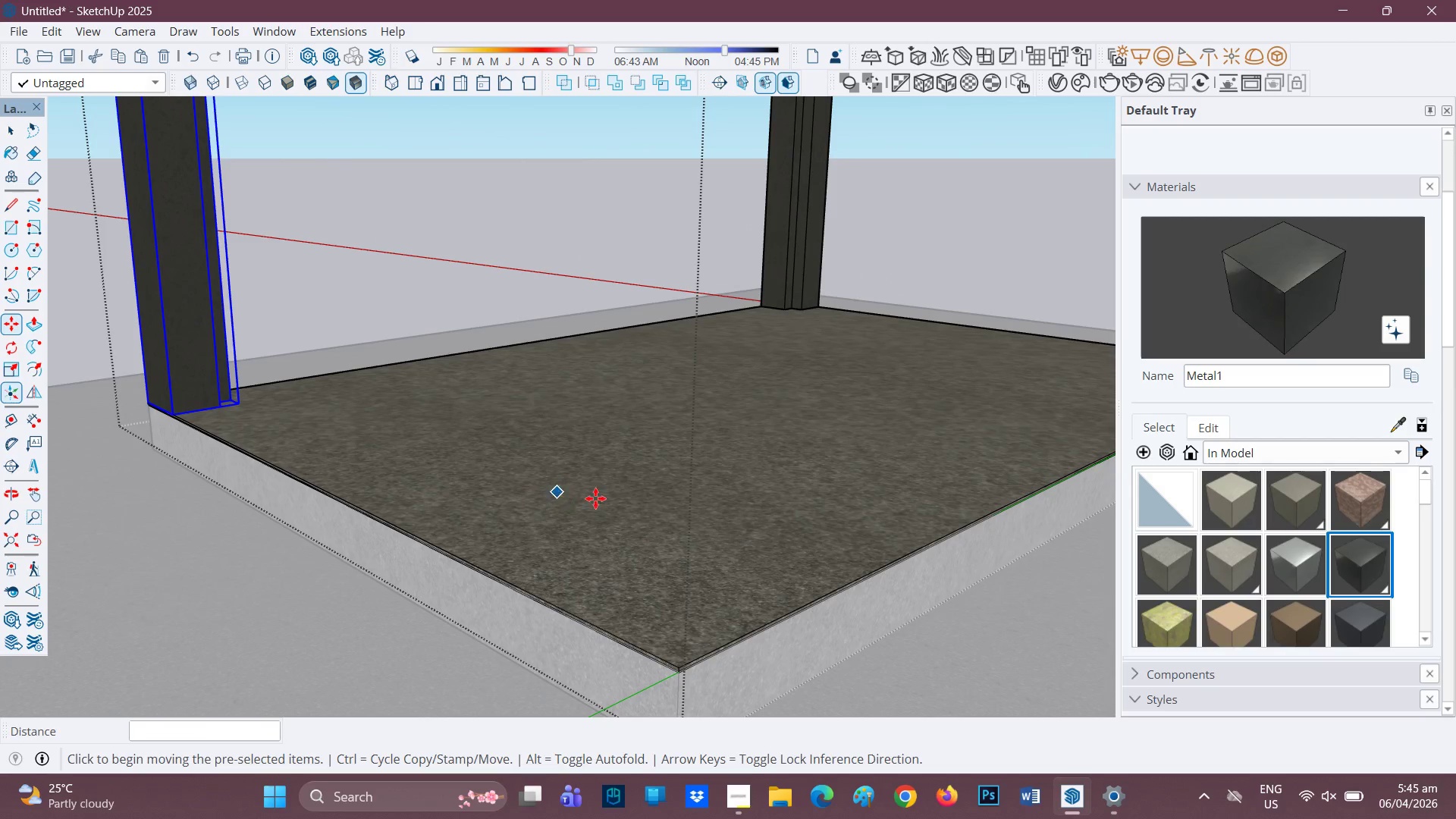 
key(Control+V)
 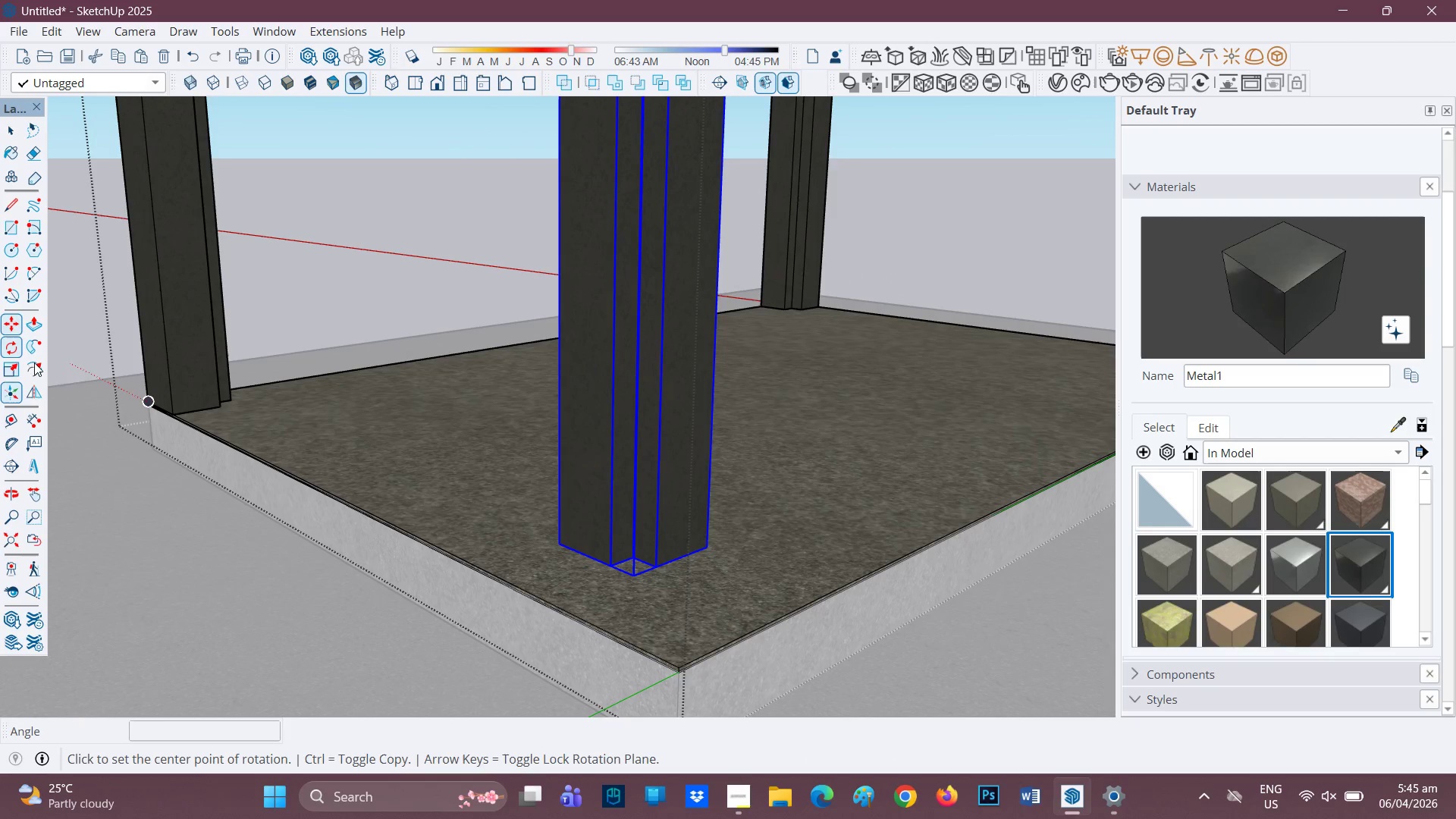 
left_click([679, 601])
 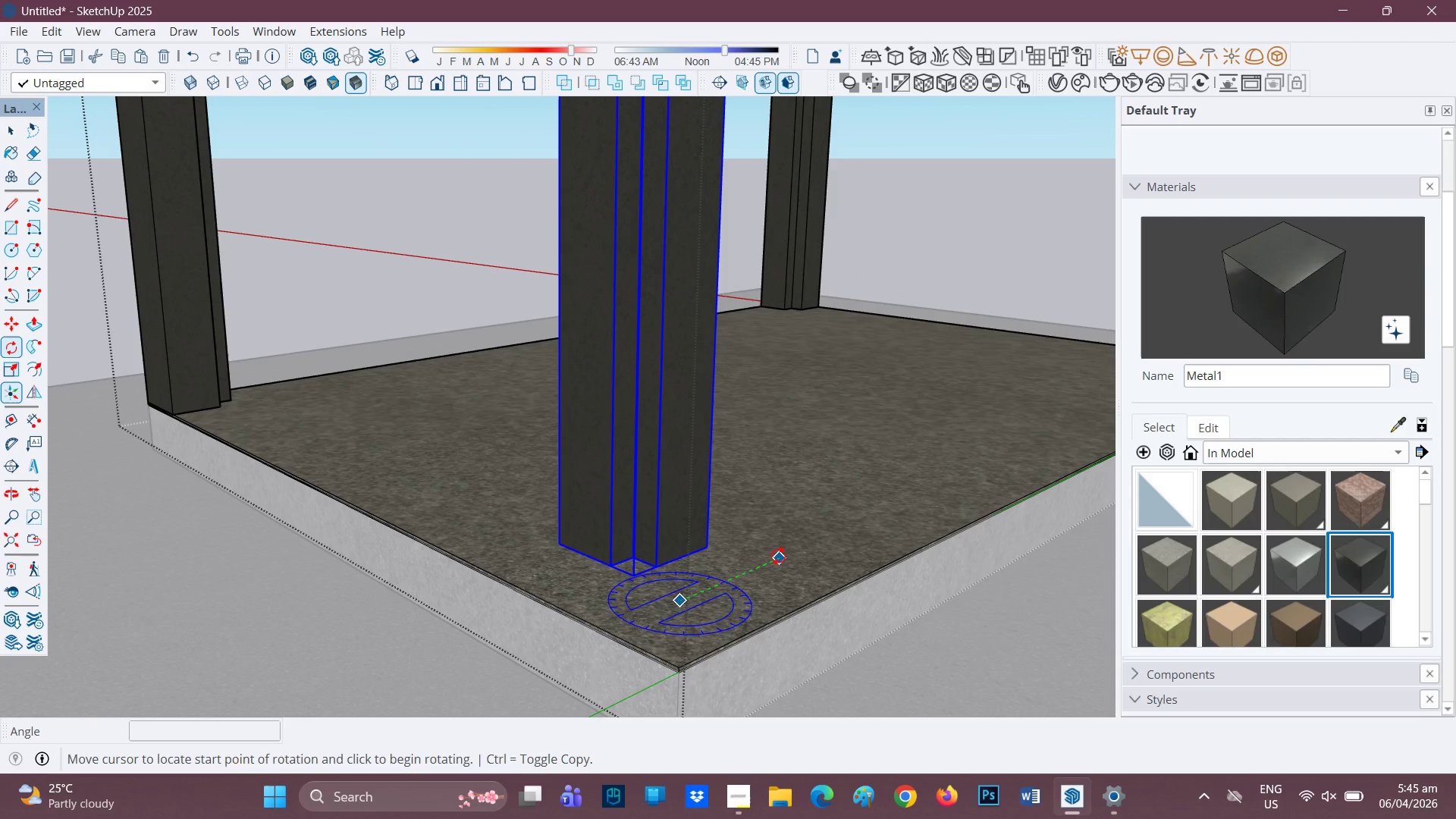 
left_click([778, 555])
 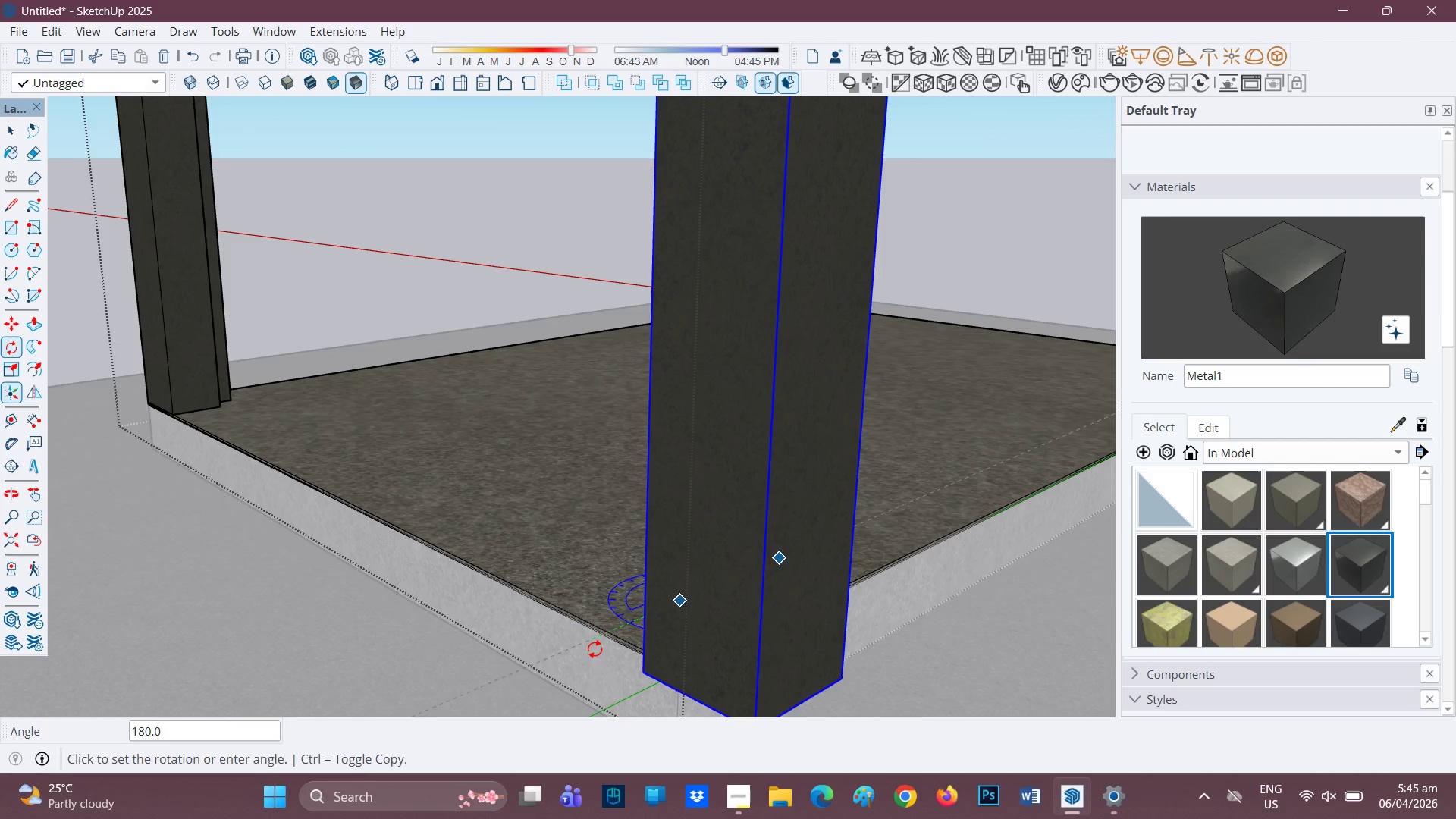 
type(MHM)
 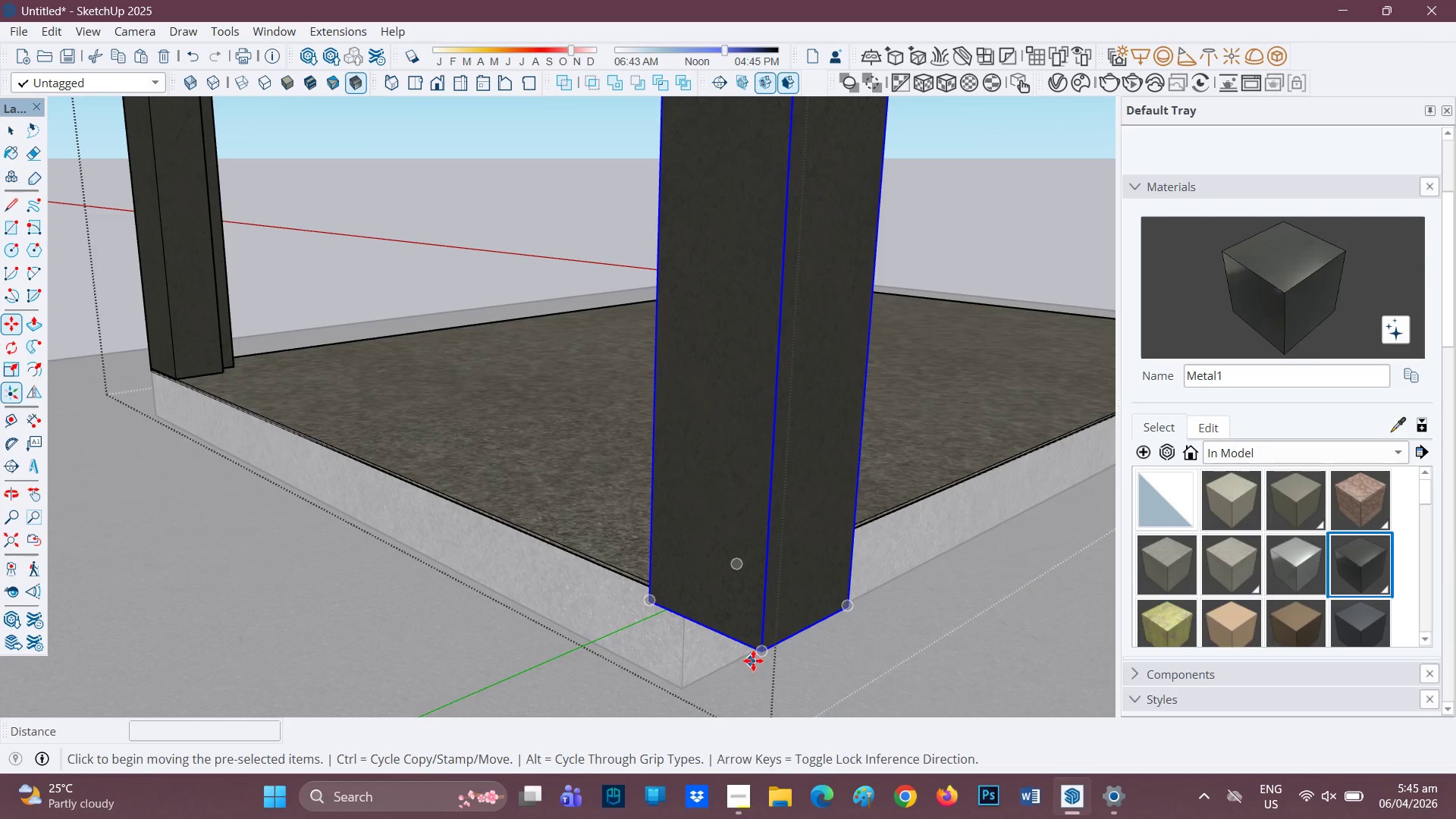 
left_click_drag(start_coordinate=[742, 689], to_coordinate=[748, 610])
 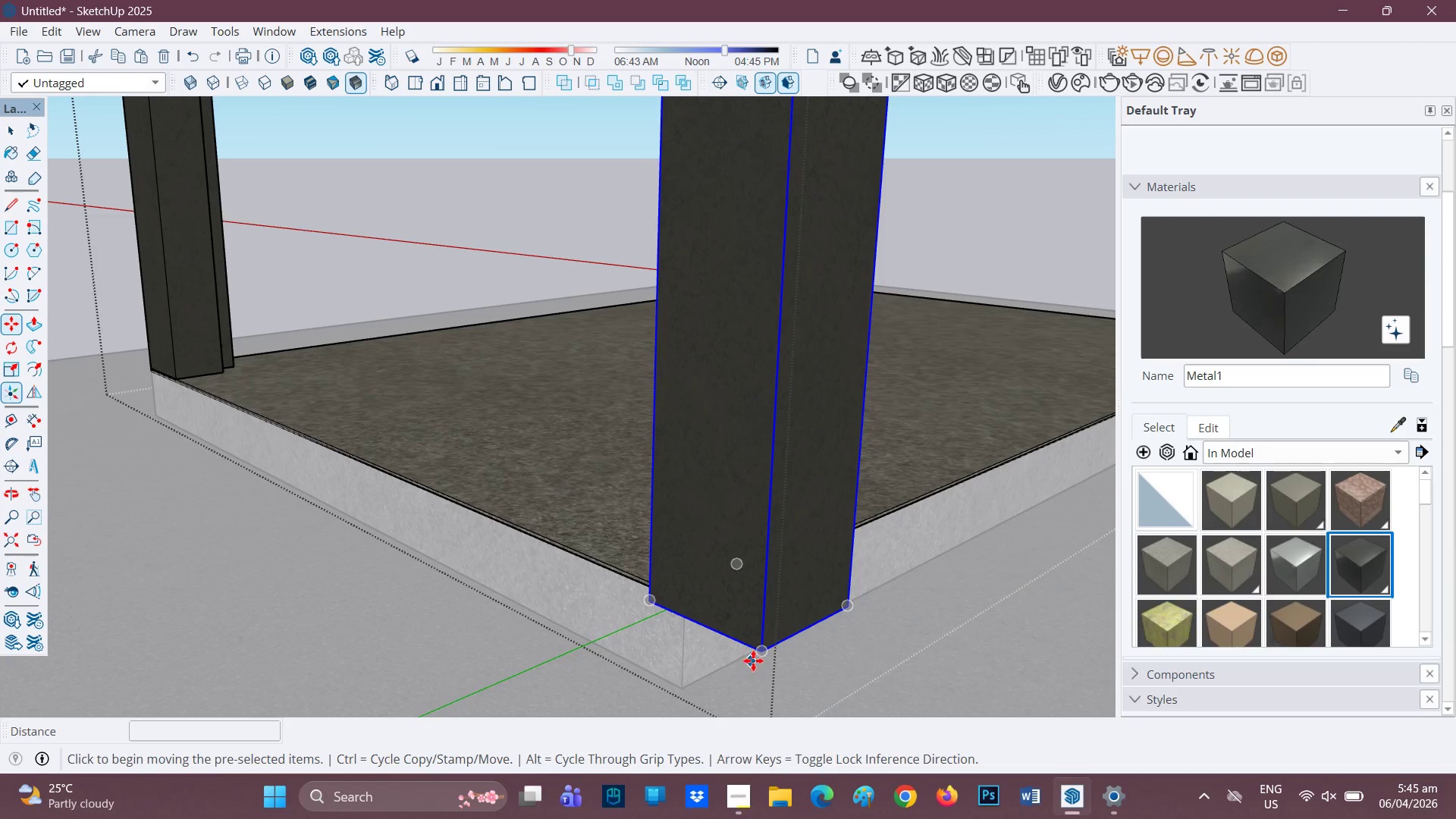 
mouse_move([760, 635])
 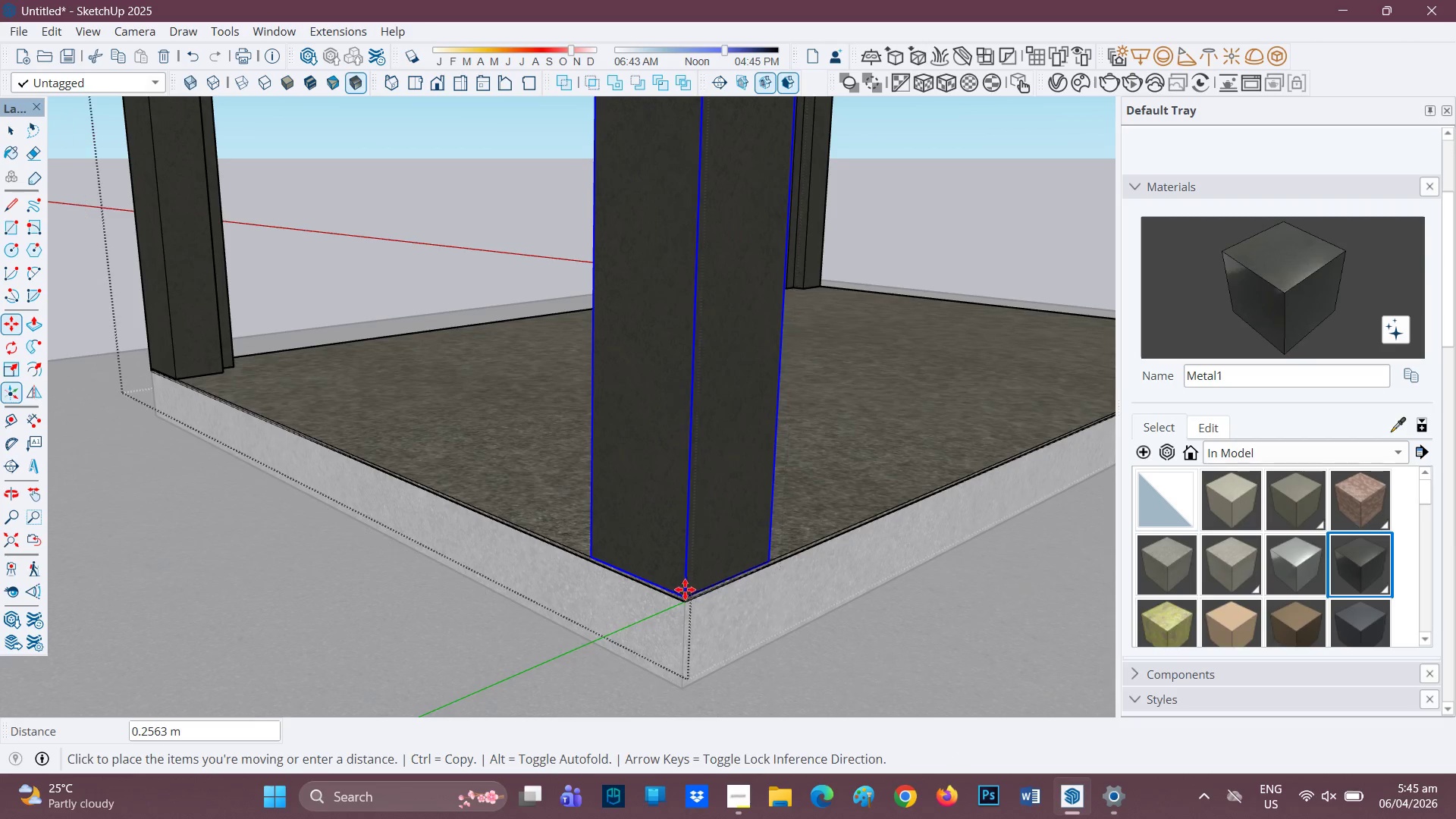 
scroll: coordinate [431, 442], scroll_direction: down, amount: 5.0
 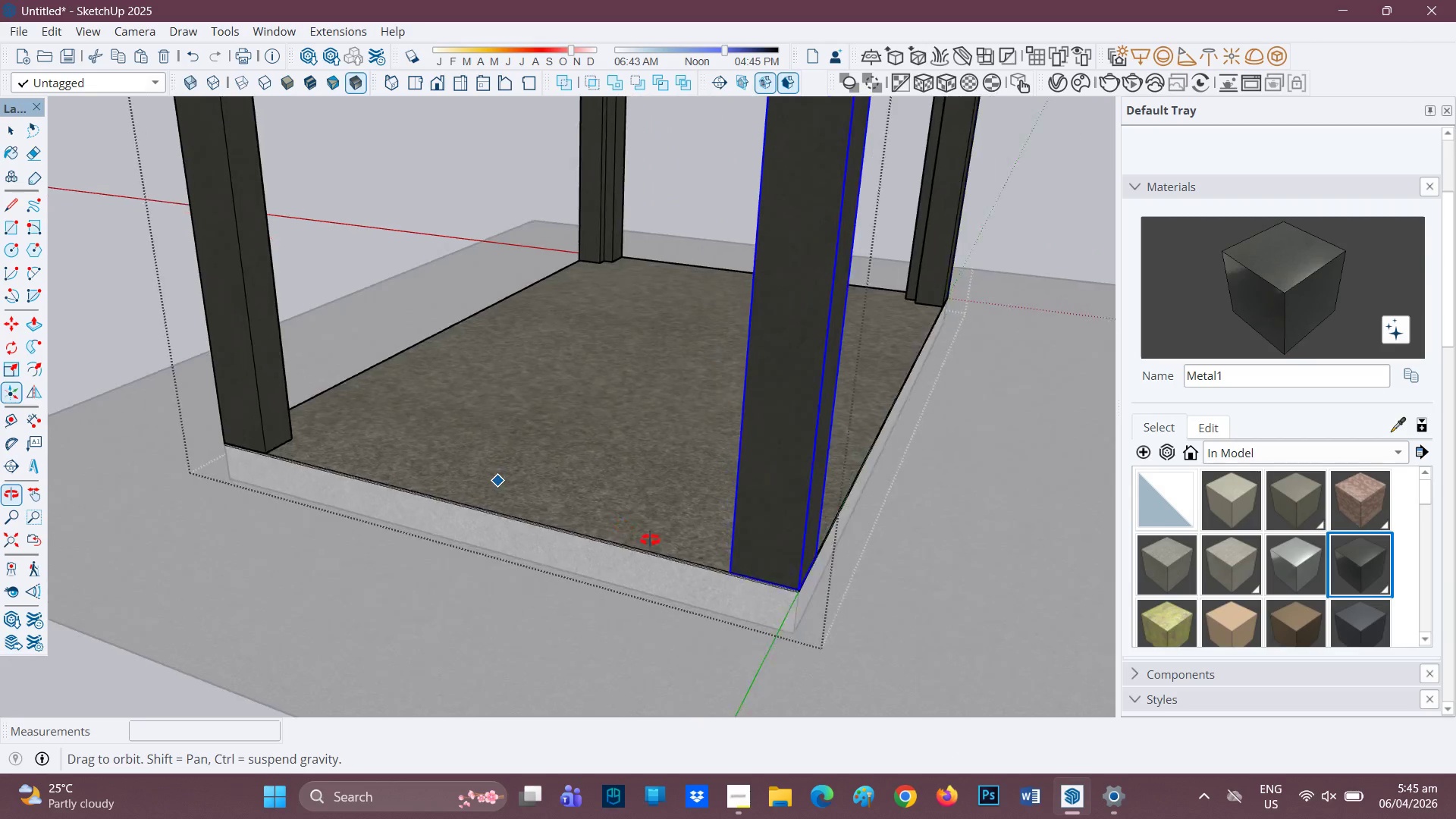 
key(Space)
 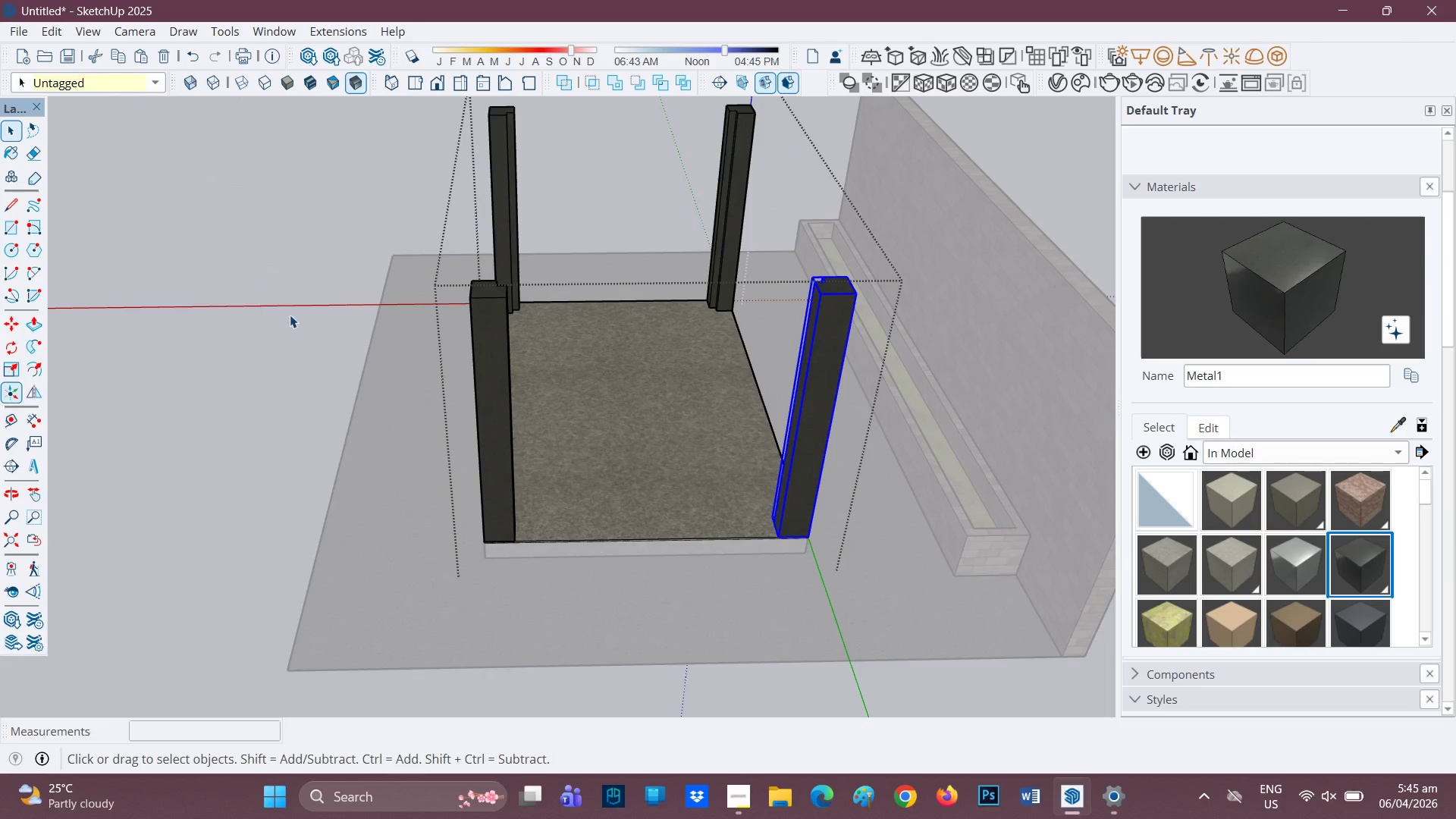 
scroll: coordinate [673, 509], scroll_direction: down, amount: 10.0
 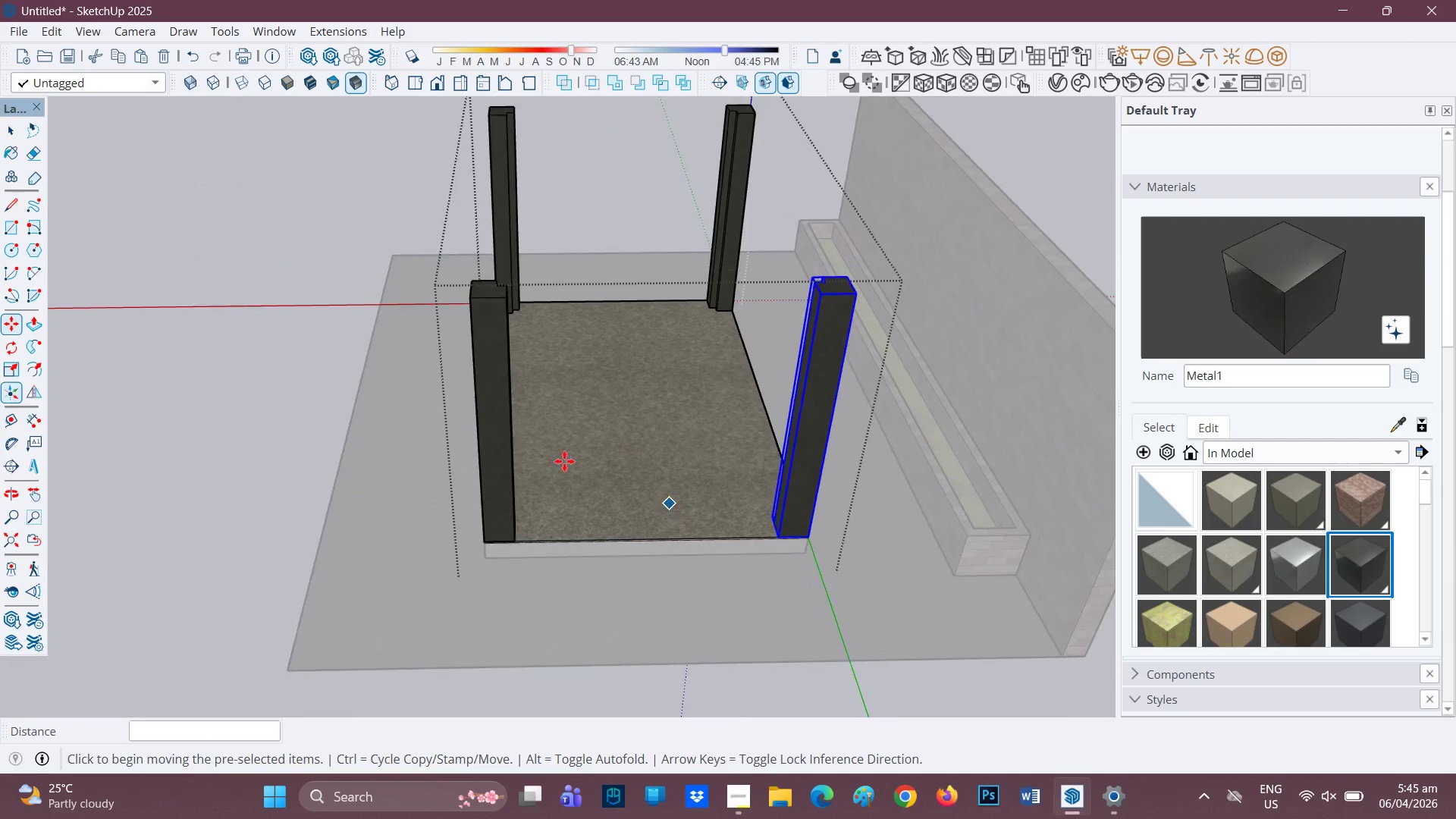 
left_click_drag(start_coordinate=[291, 299], to_coordinate=[296, 295])
 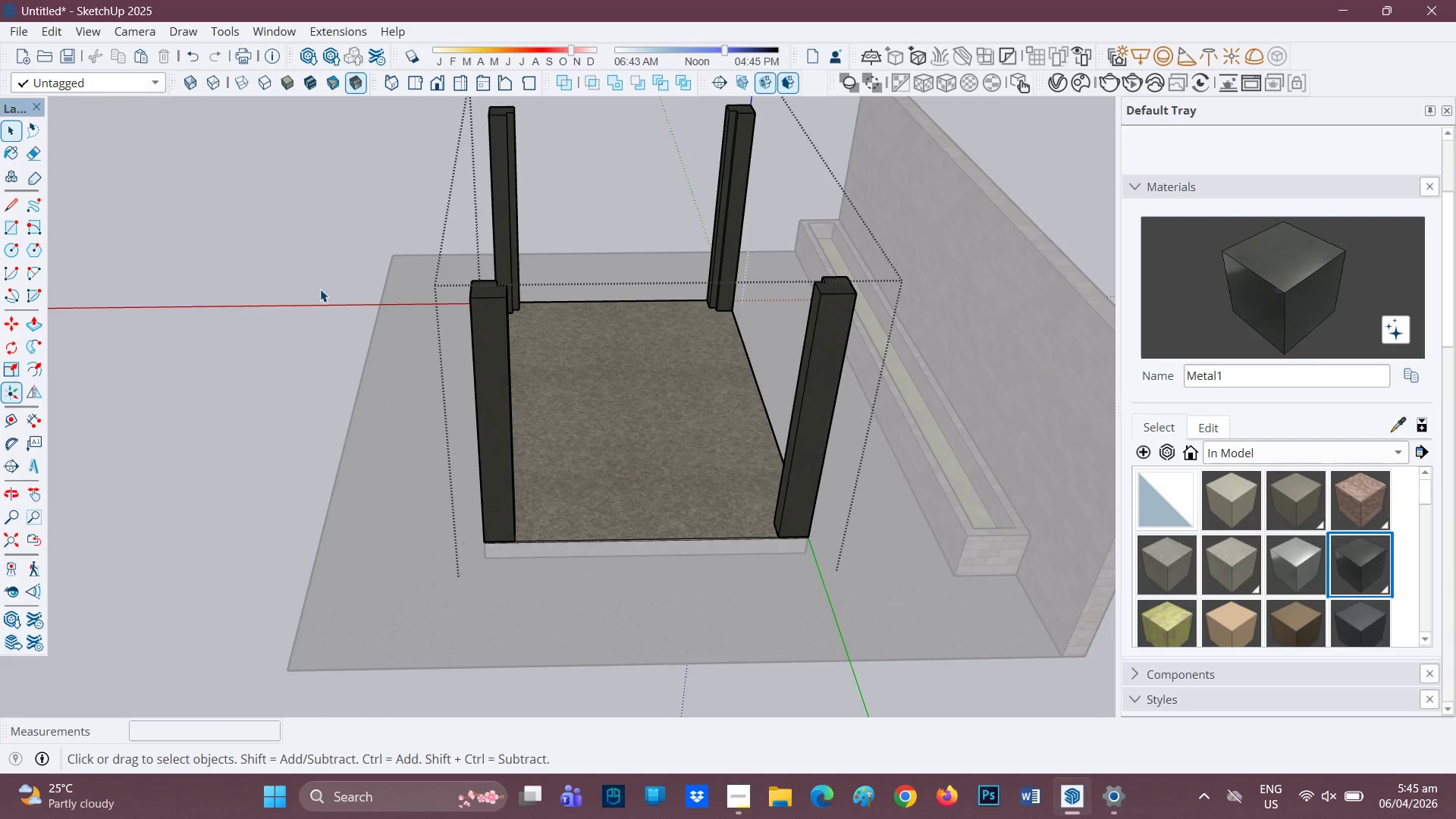 
left_click([317, 285])
 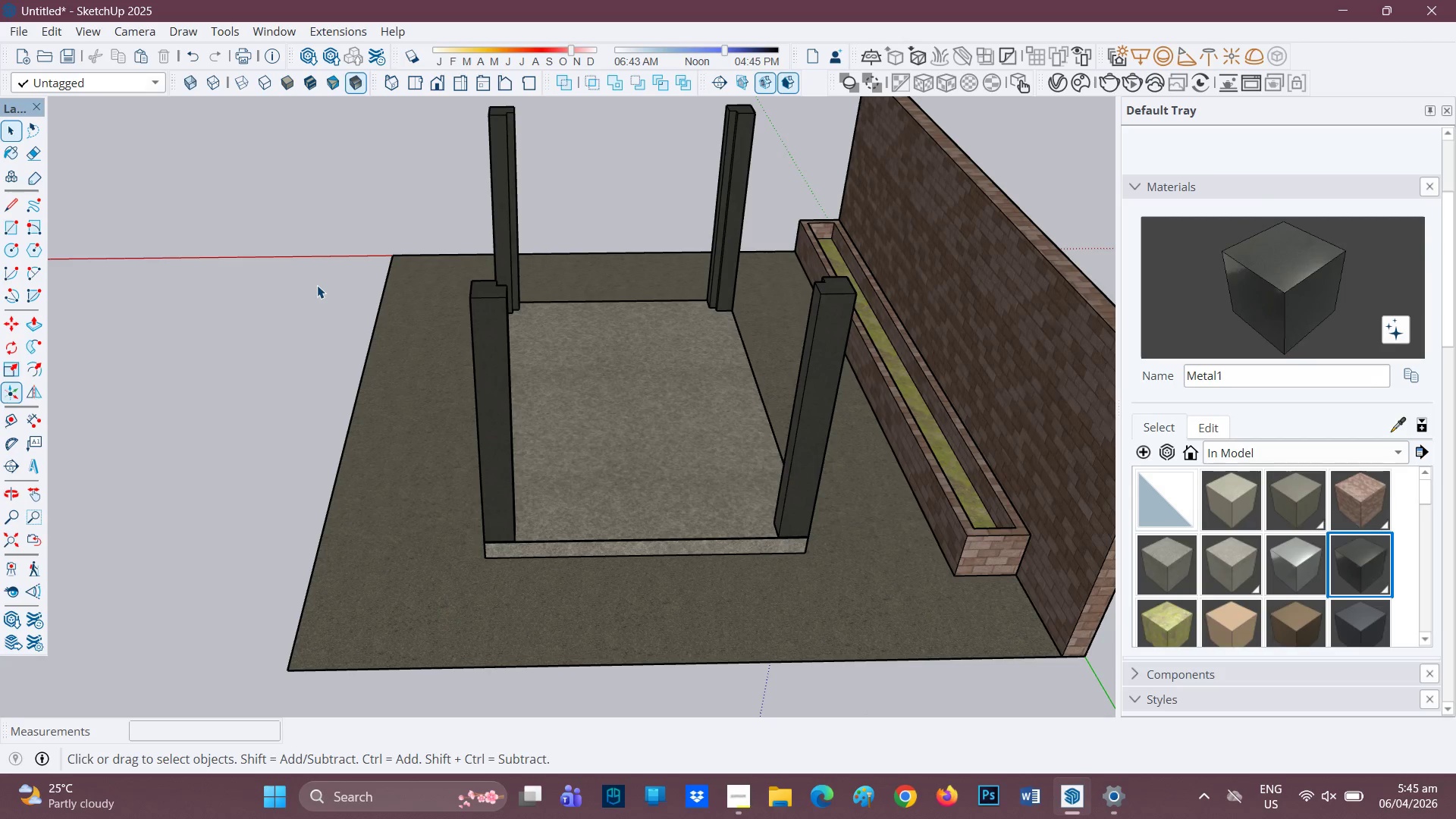 
wait(12.8)
 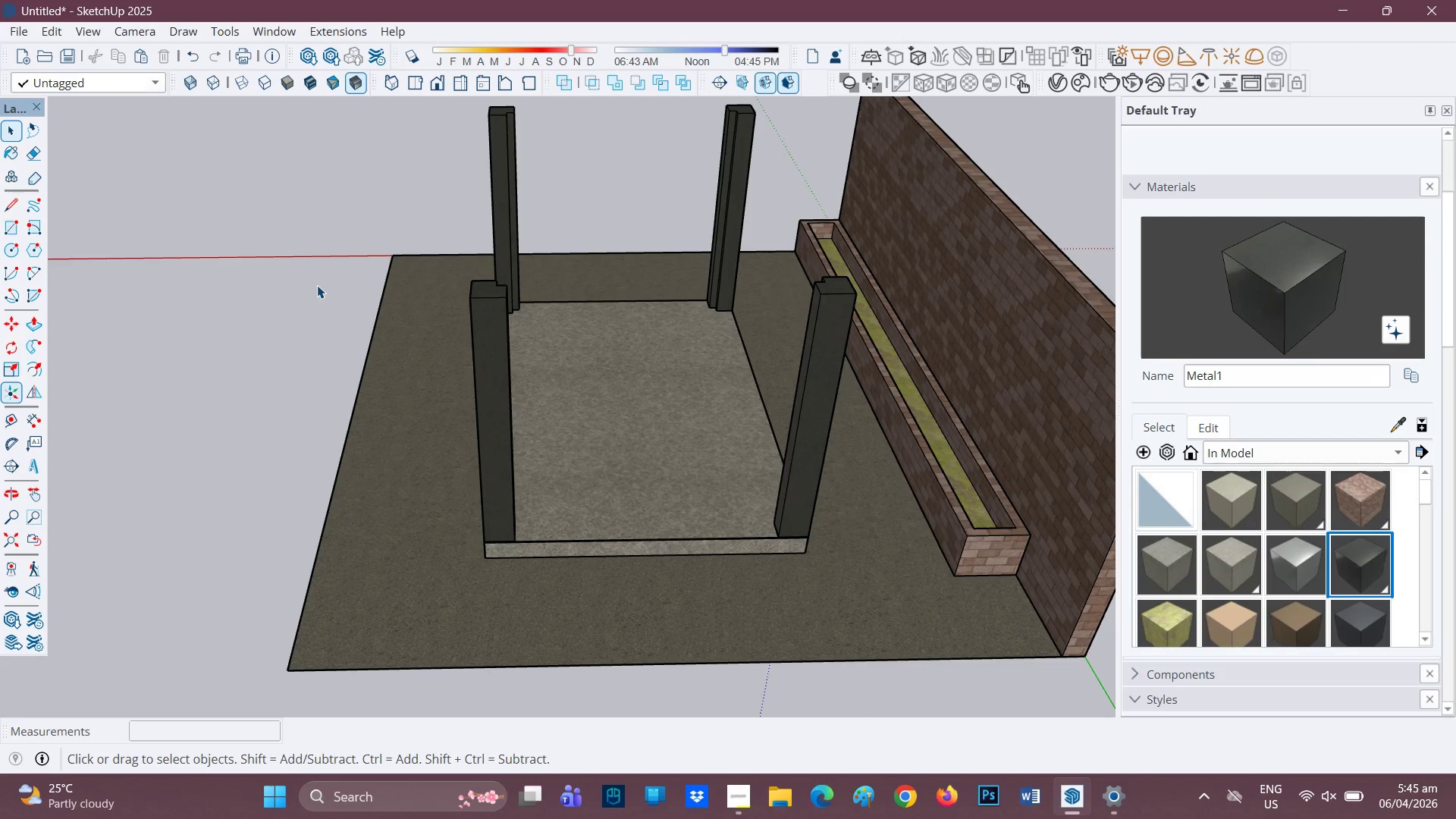 
scroll: coordinate [626, 513], scroll_direction: up, amount: 5.0
 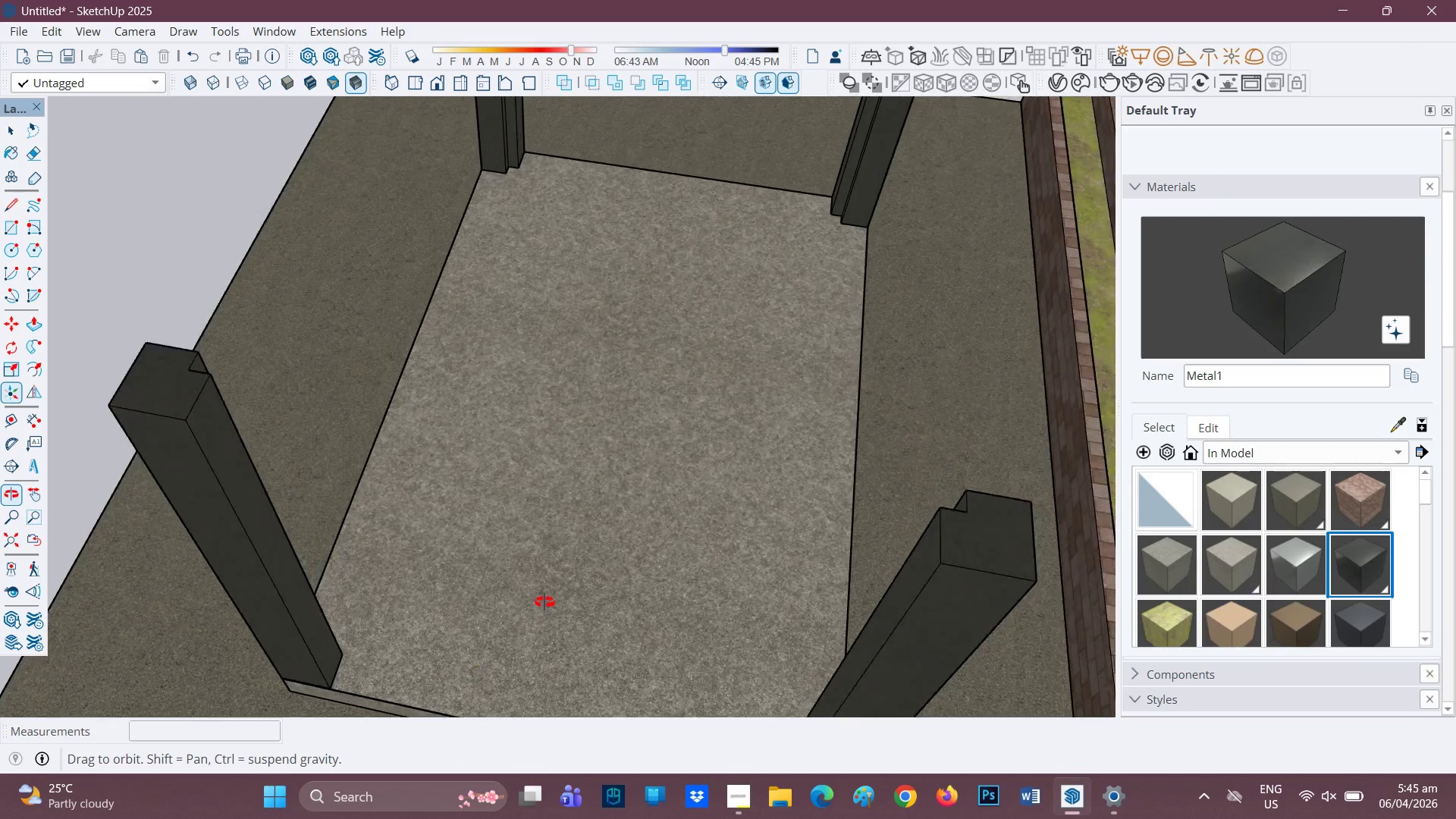 
scroll: coordinate [626, 517], scroll_direction: down, amount: 1.0
 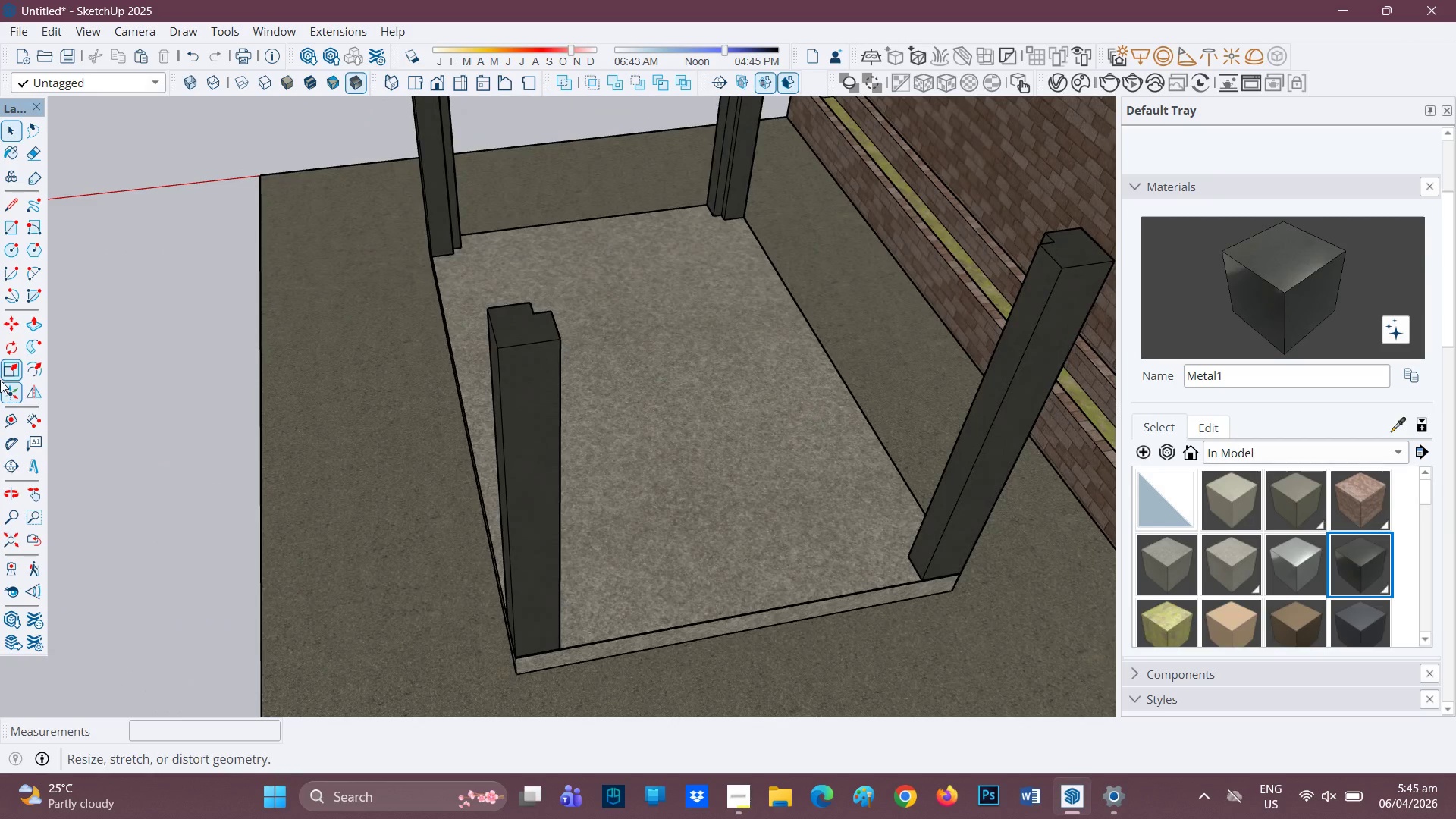 
scroll: coordinate [613, 607], scroll_direction: up, amount: 2.0
 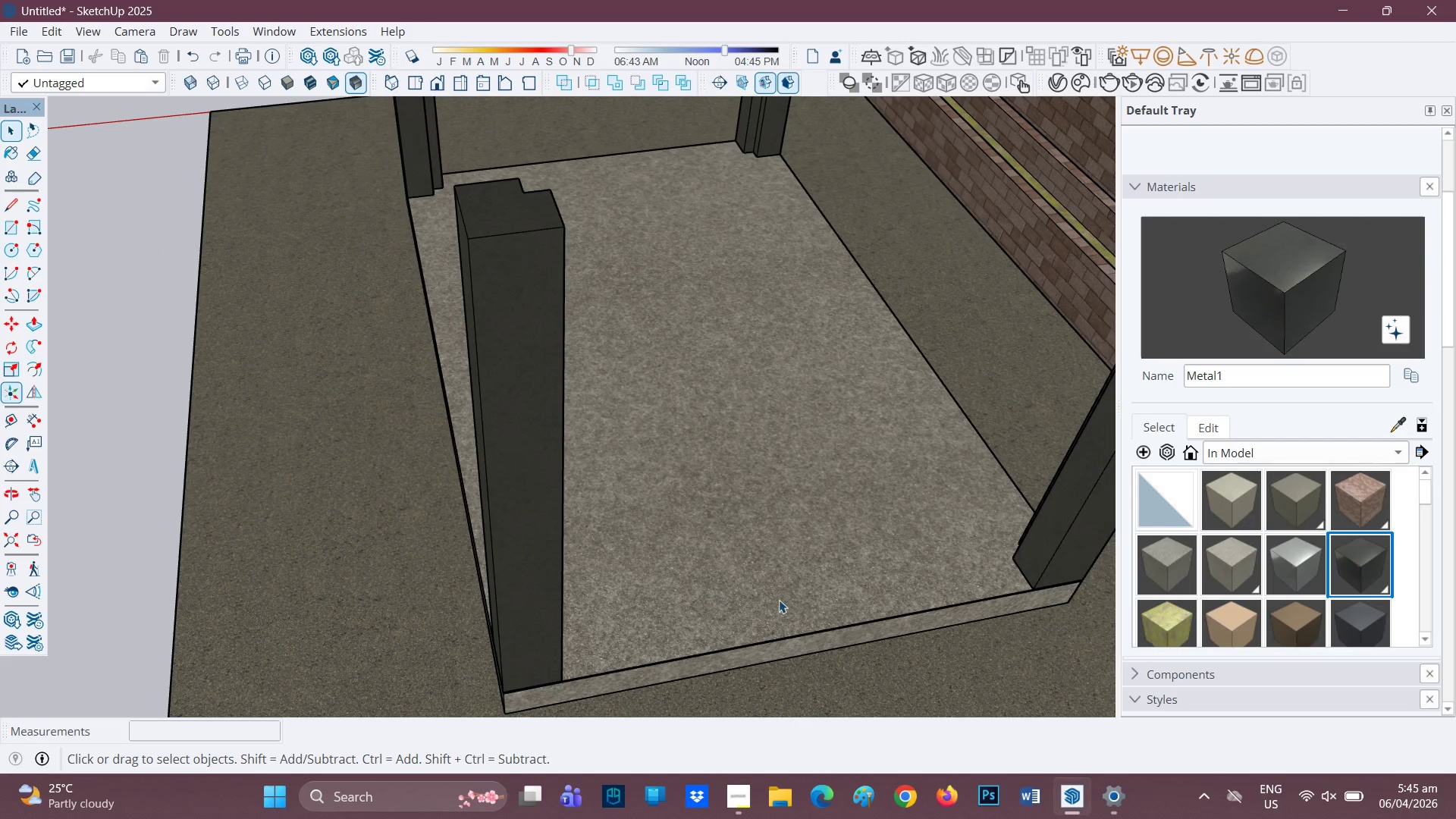 
key(R)
 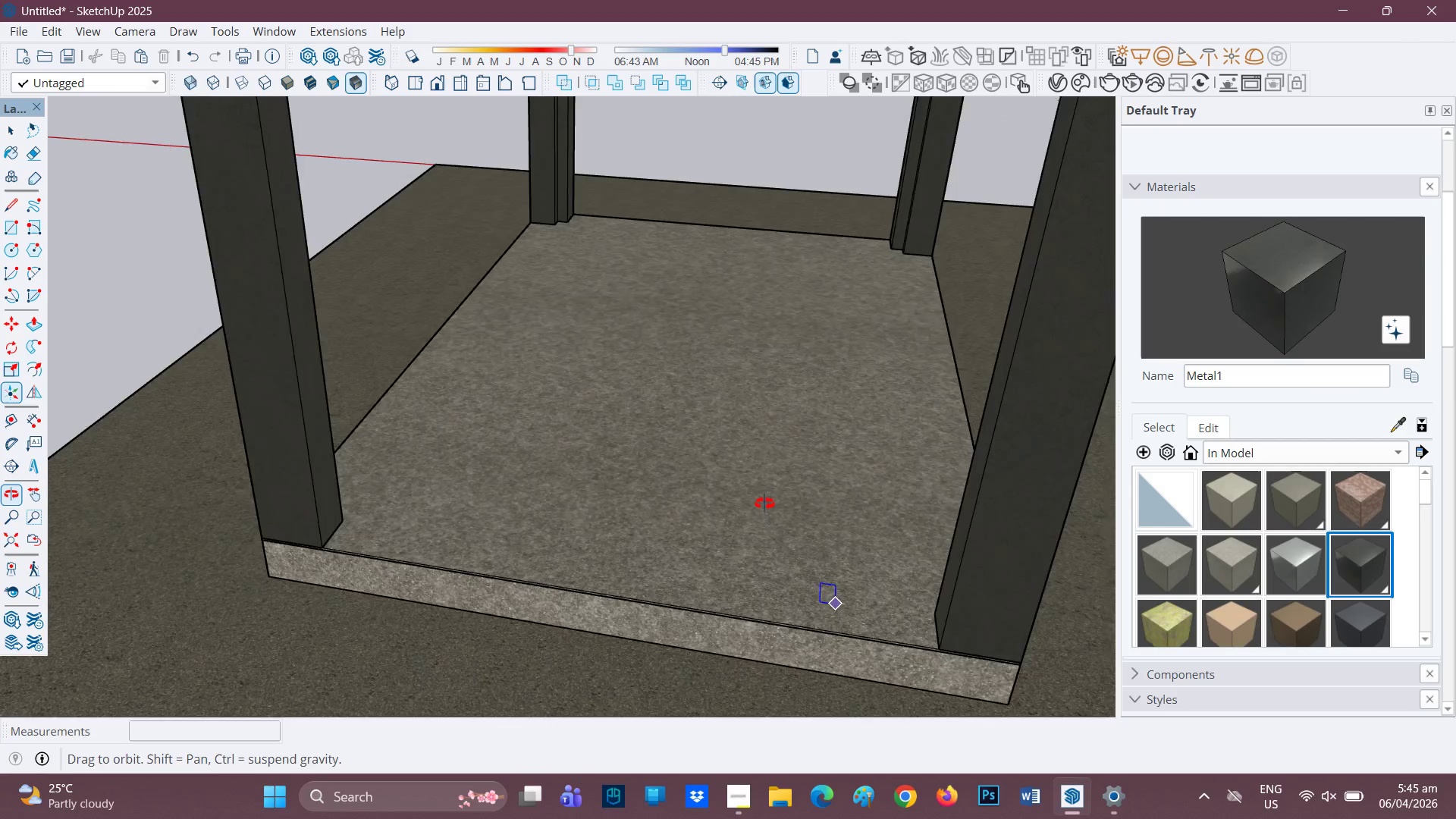 
scroll: coordinate [814, 590], scroll_direction: up, amount: 1.0
 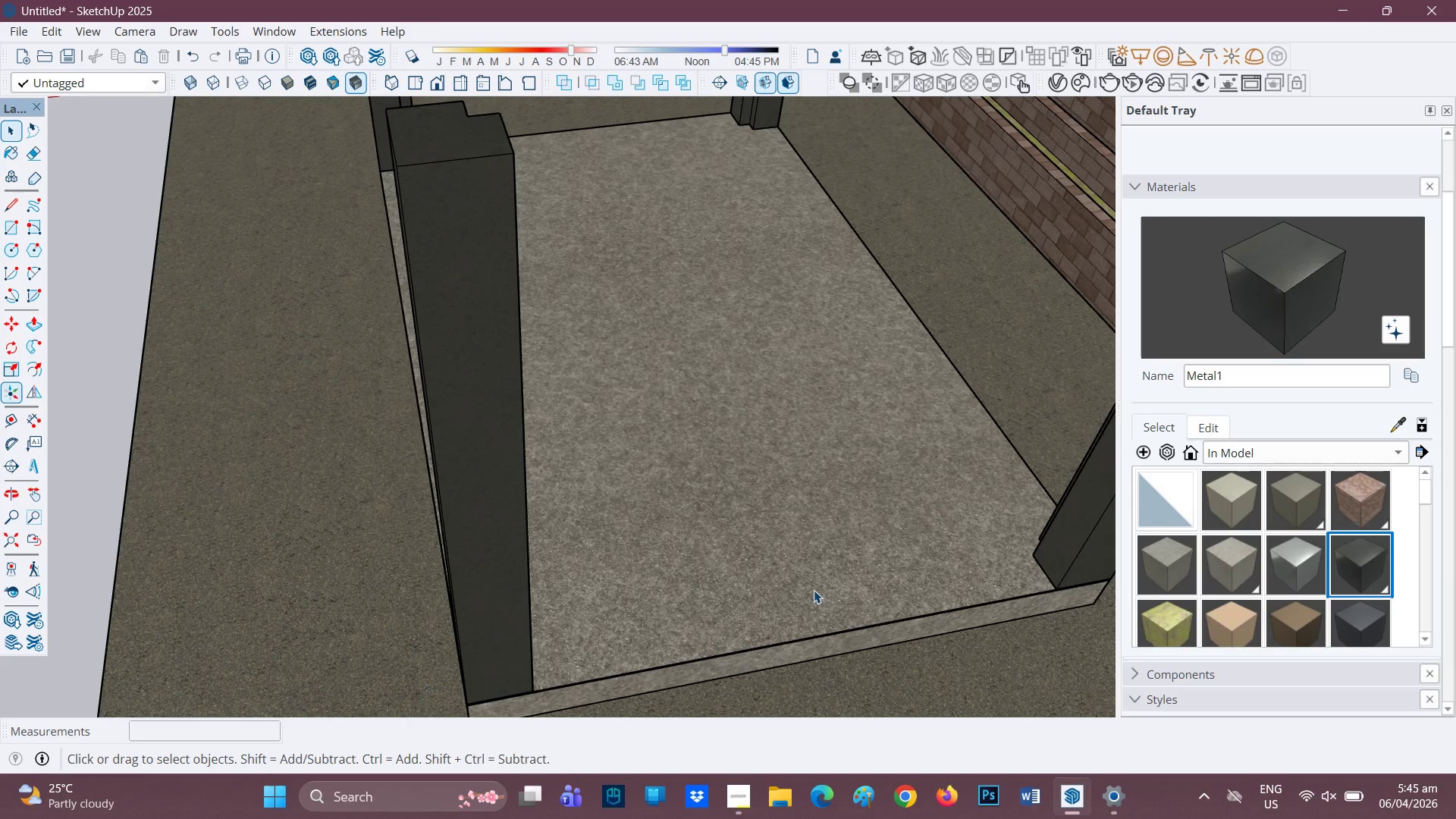 
key(L)
 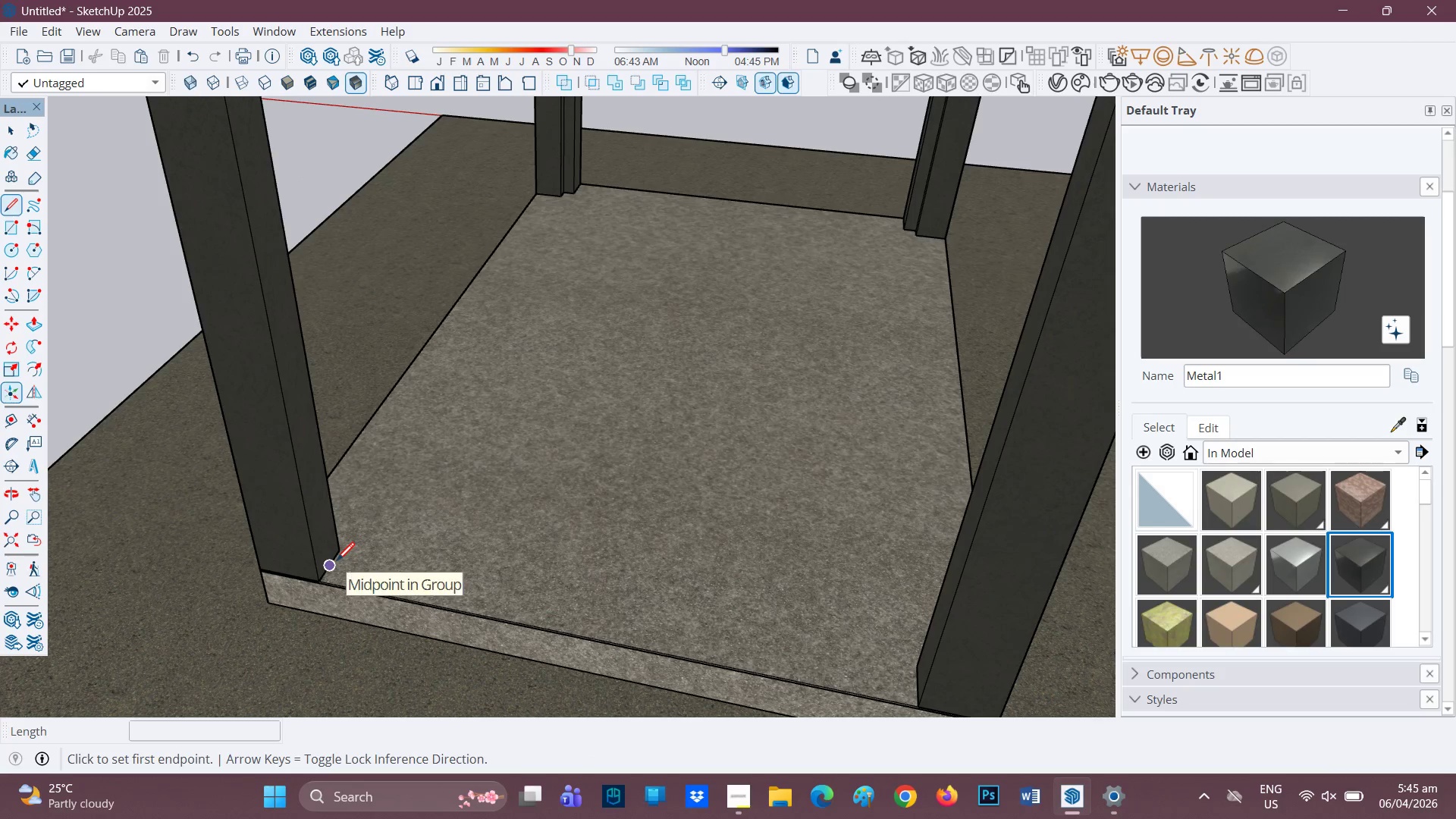 
left_click([337, 562])
 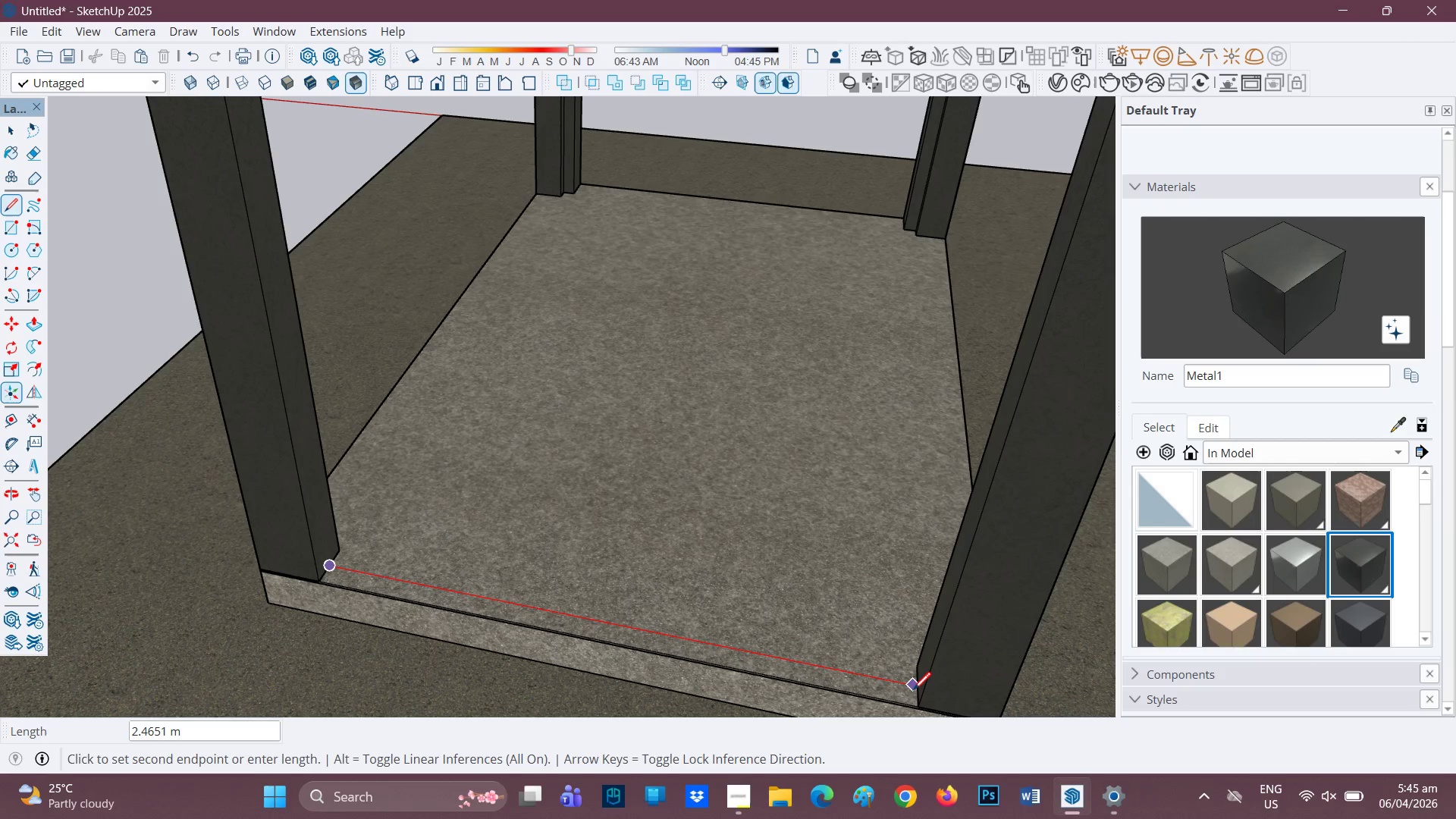 
left_click([917, 692])
 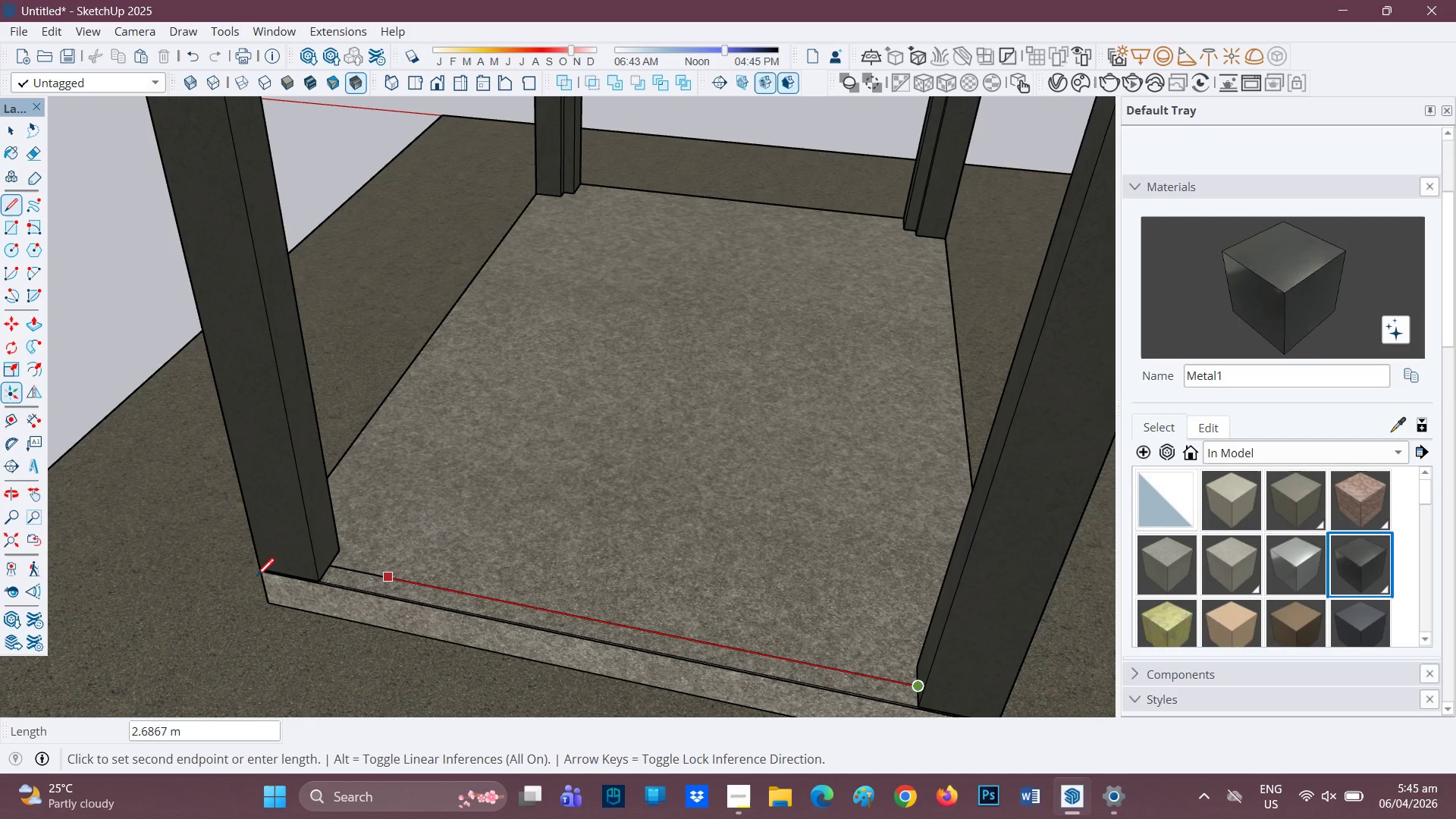 
scroll: coordinate [334, 570], scroll_direction: up, amount: 3.0
 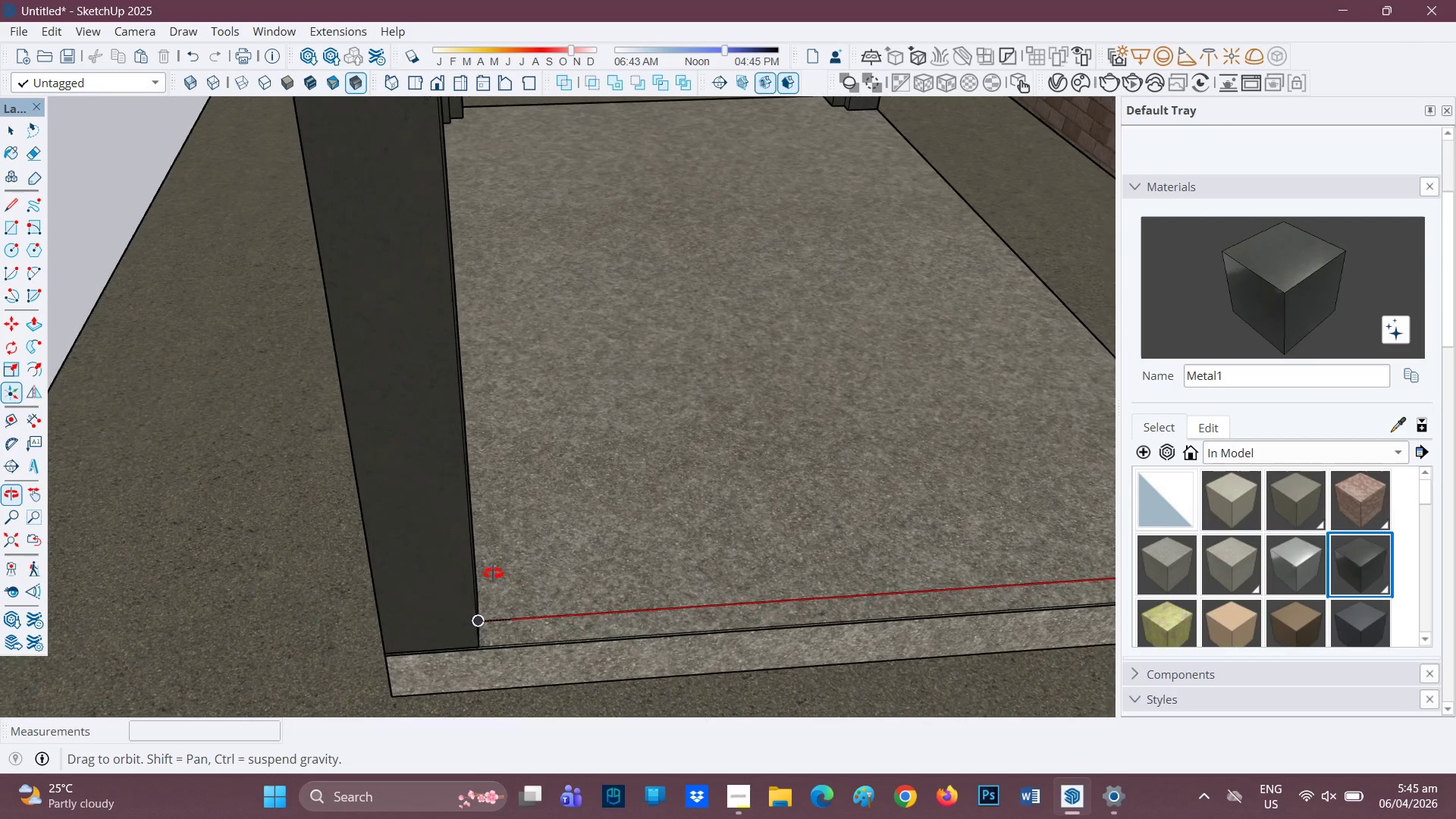 
key(H)
 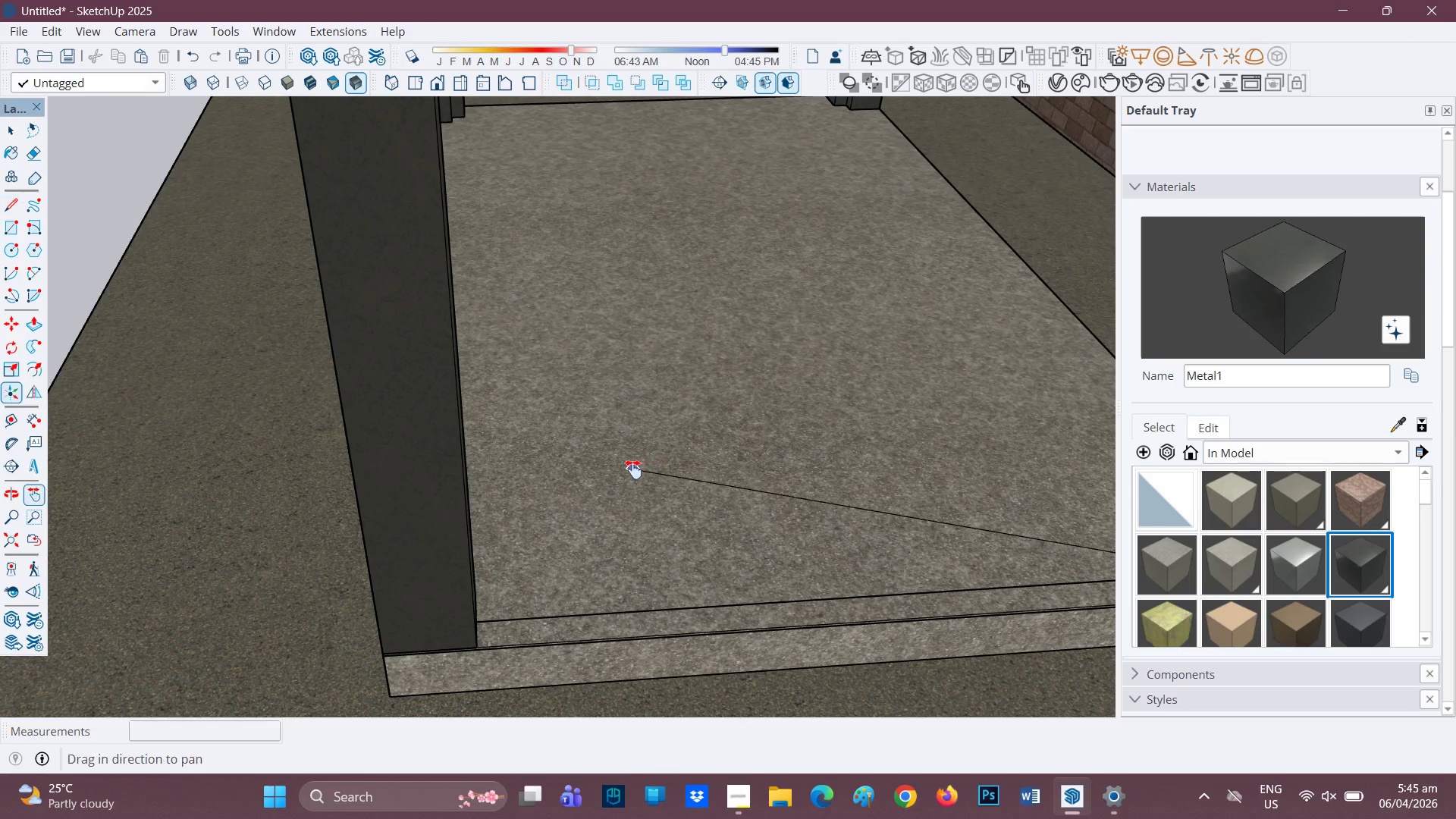 
left_click_drag(start_coordinate=[633, 469], to_coordinate=[290, 328])
 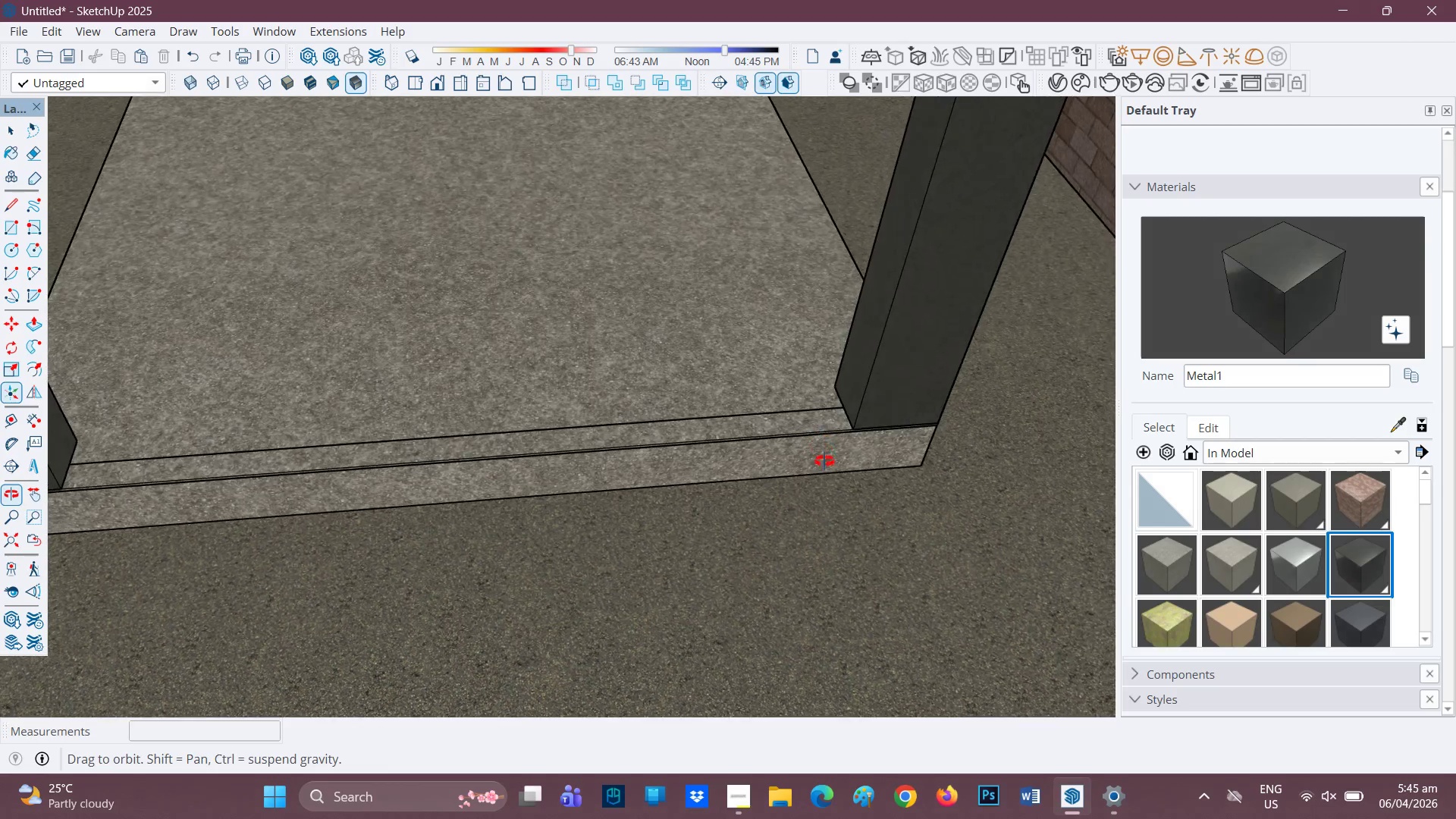 
scroll: coordinate [576, 410], scroll_direction: up, amount: 2.0
 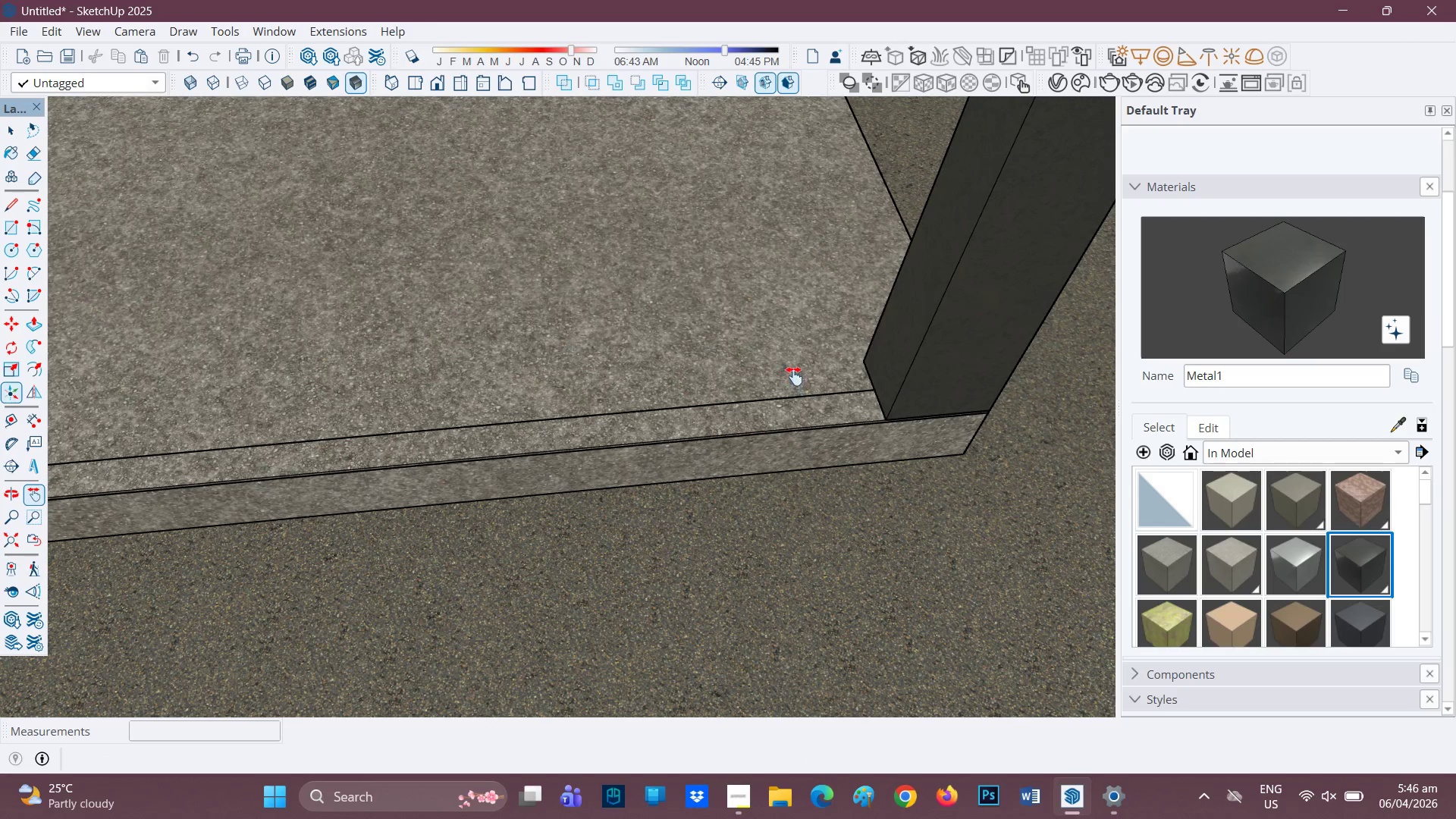 
scroll: coordinate [784, 383], scroll_direction: down, amount: 1.0
 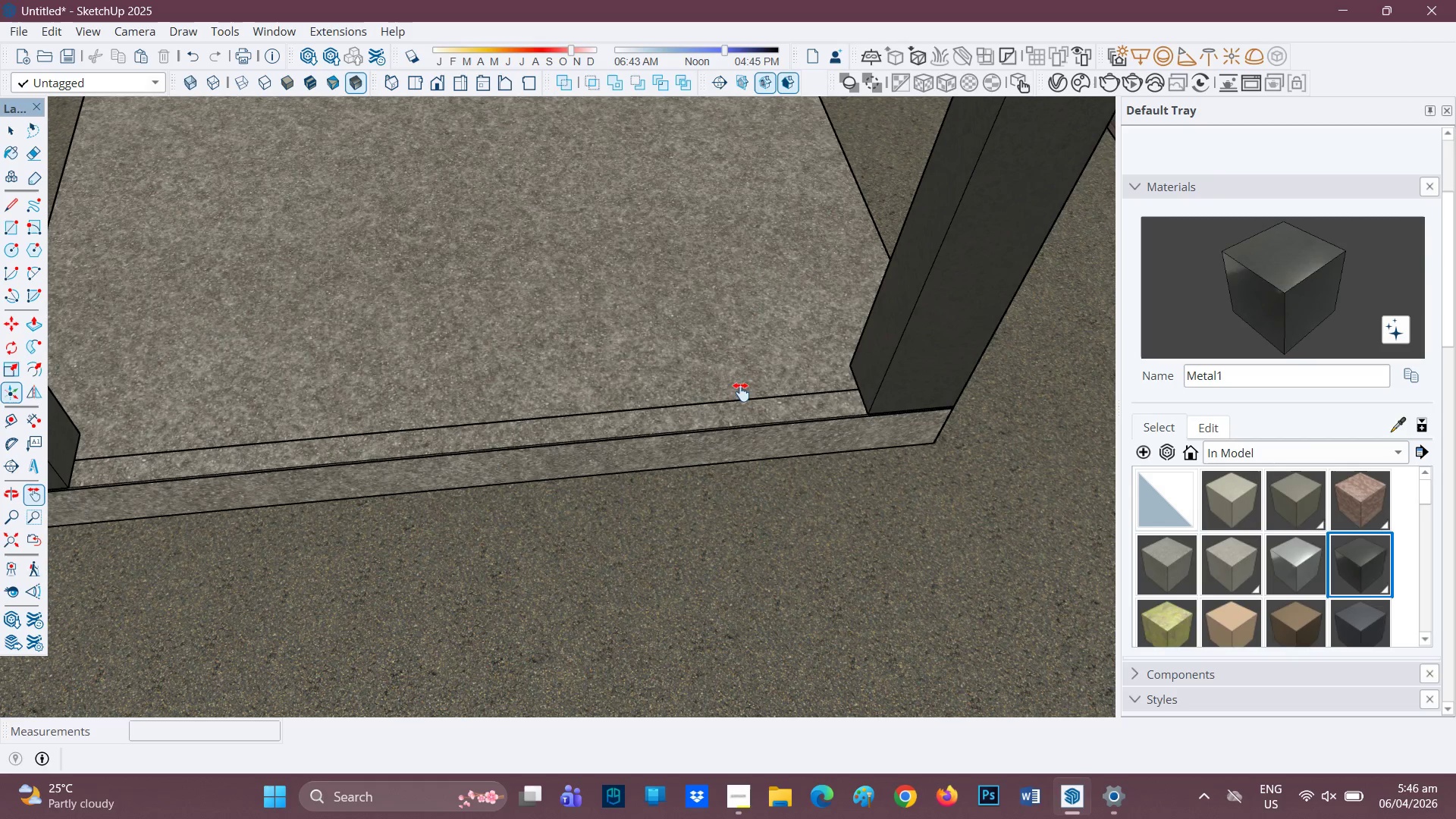 
wait(6.35)
 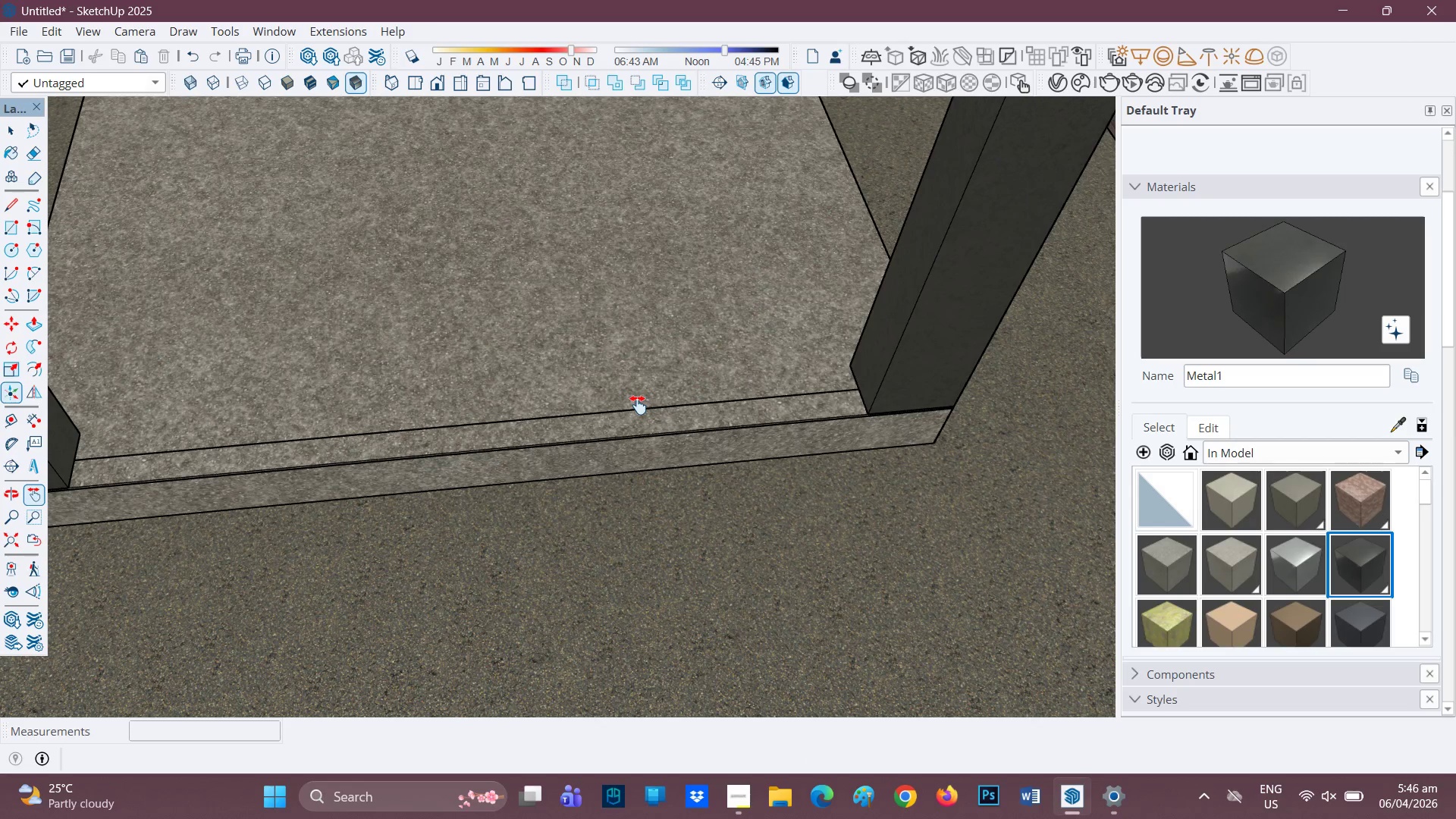 
scroll: coordinate [101, 430], scroll_direction: none, amount: 0.0
 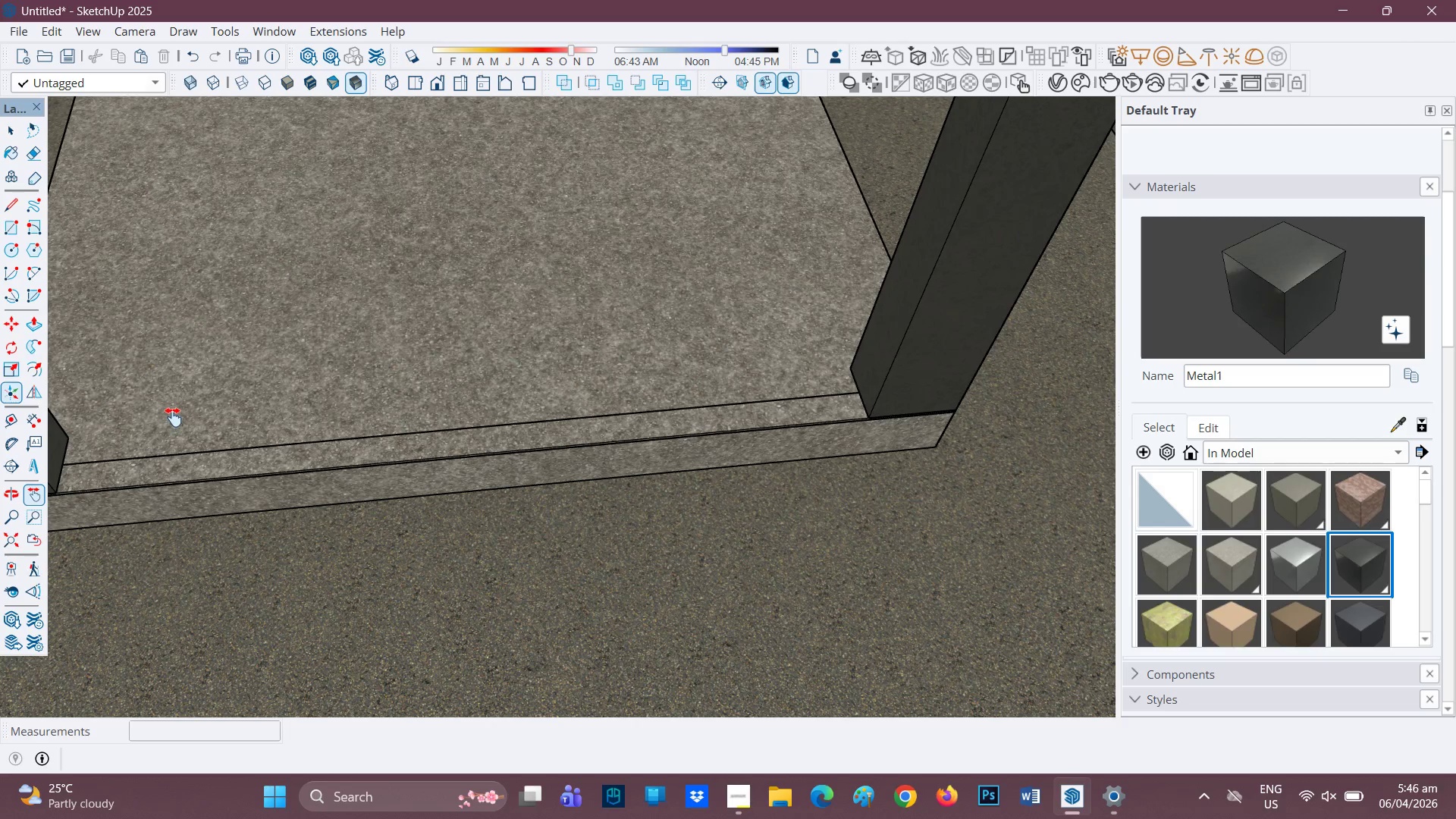 
key(R)
 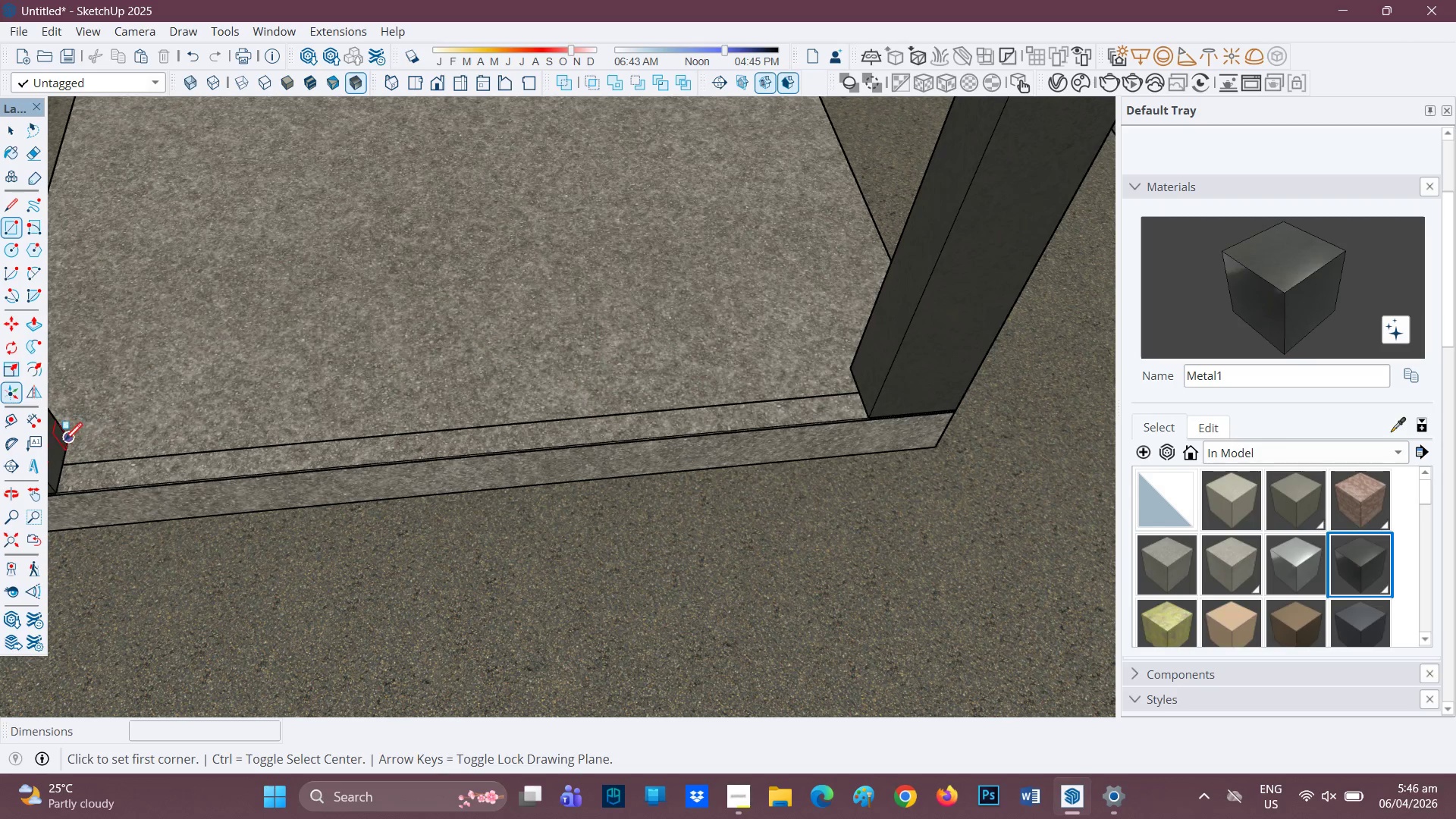 
left_click([64, 441])
 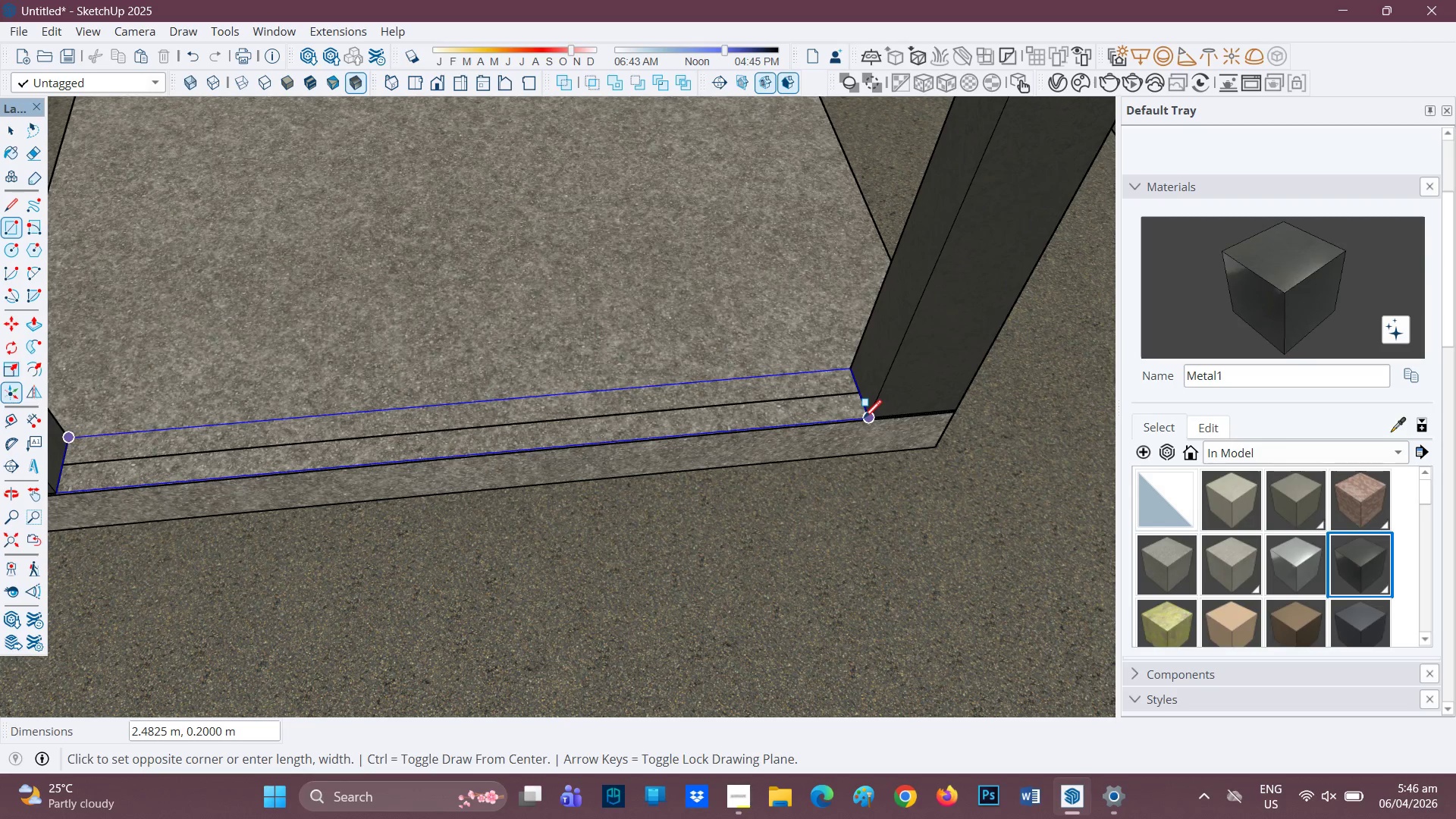 
left_click([864, 419])
 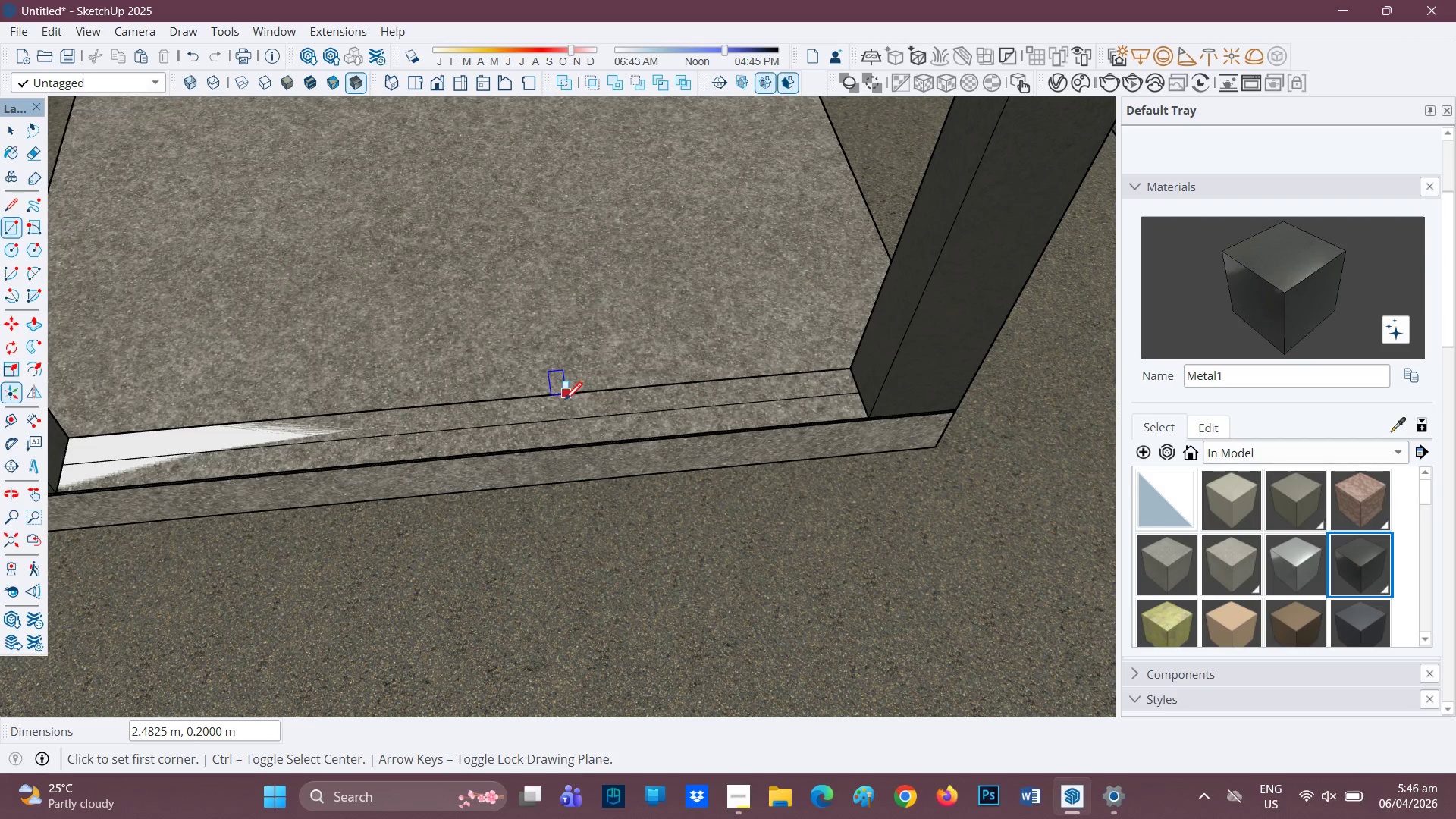 
key(L)
 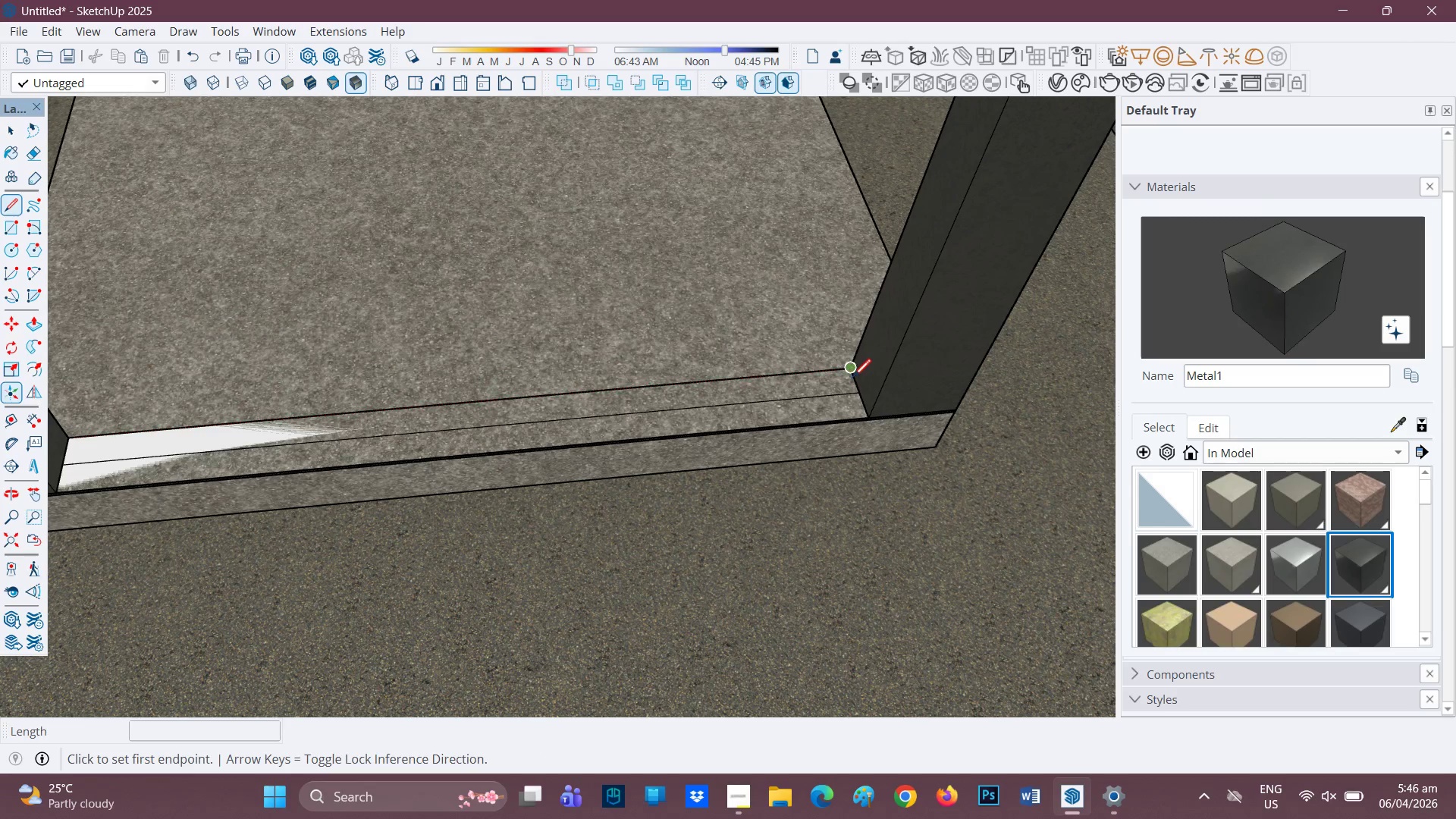 
left_click([852, 381])
 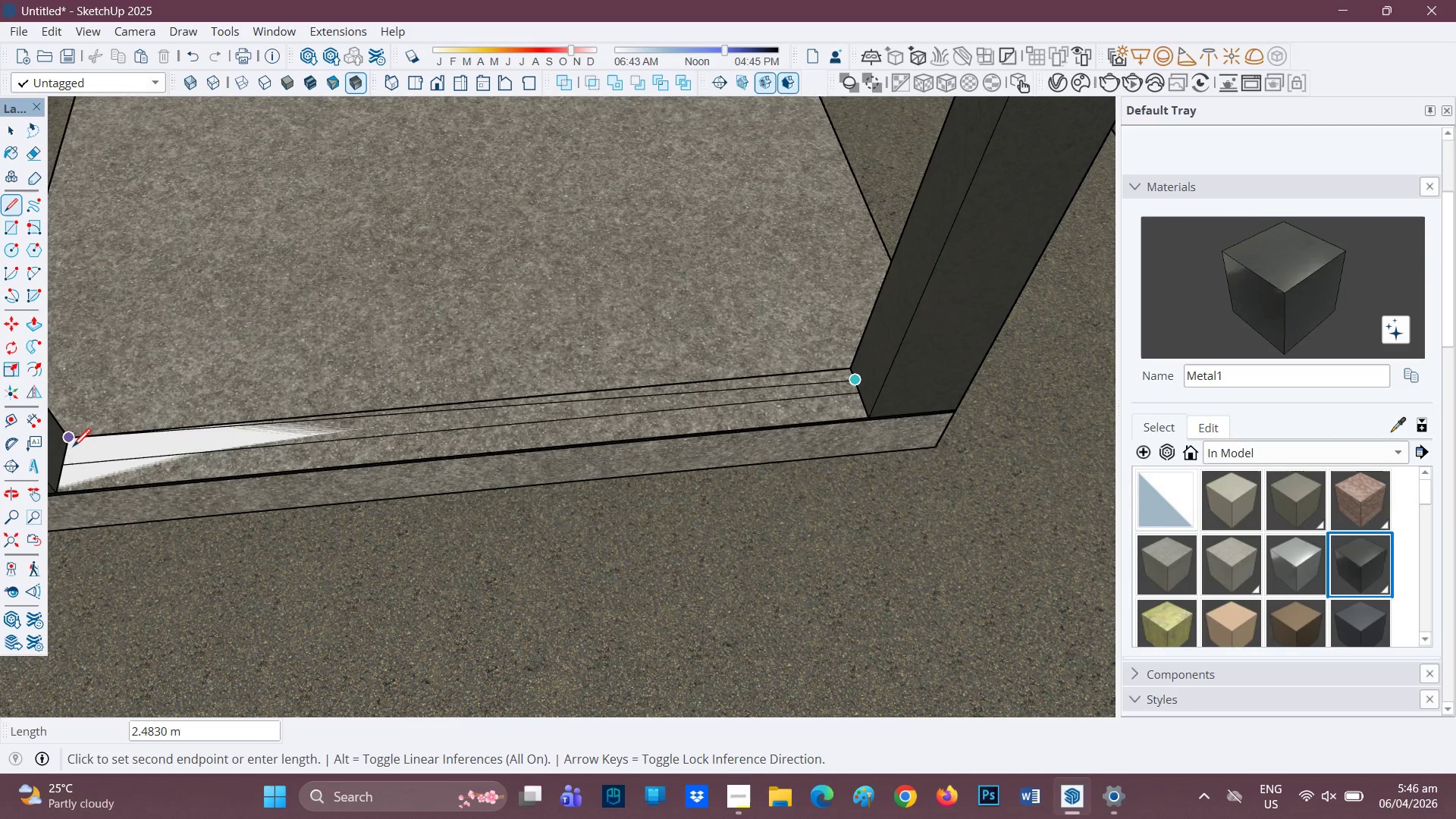 
left_click([67, 451])
 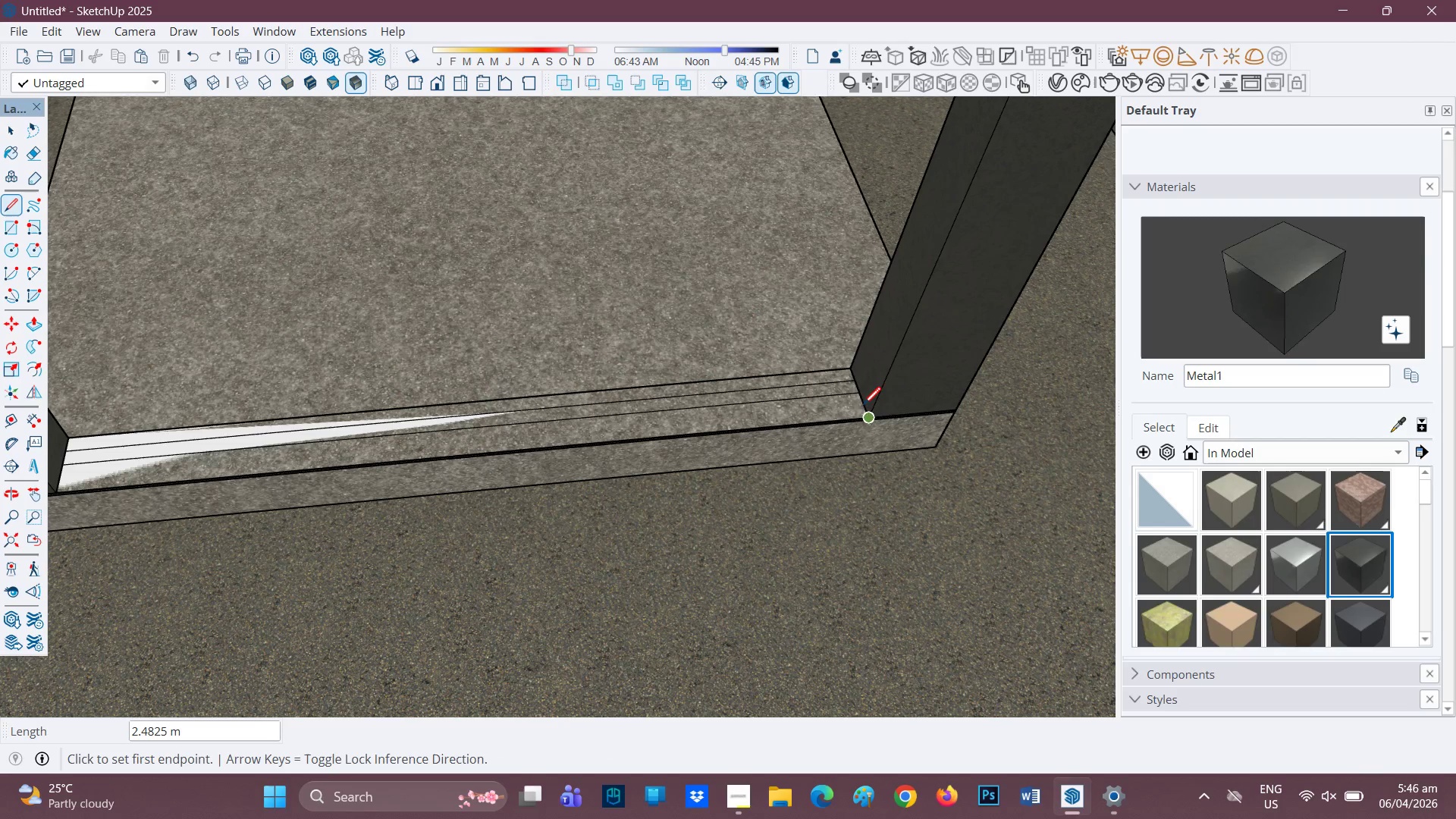 
left_click_drag(start_coordinate=[866, 404], to_coordinate=[860, 406])
 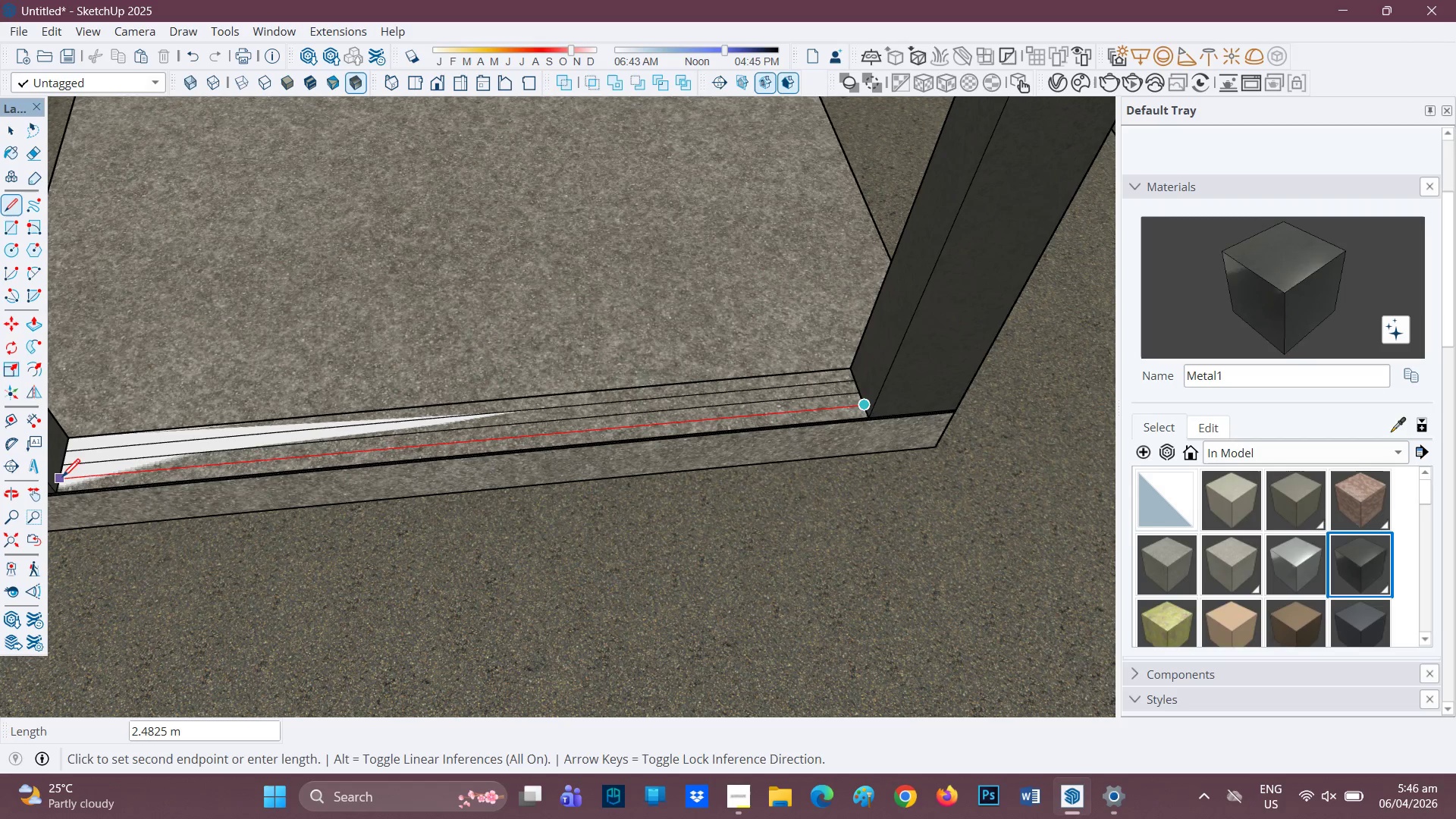 
wait(8.17)
 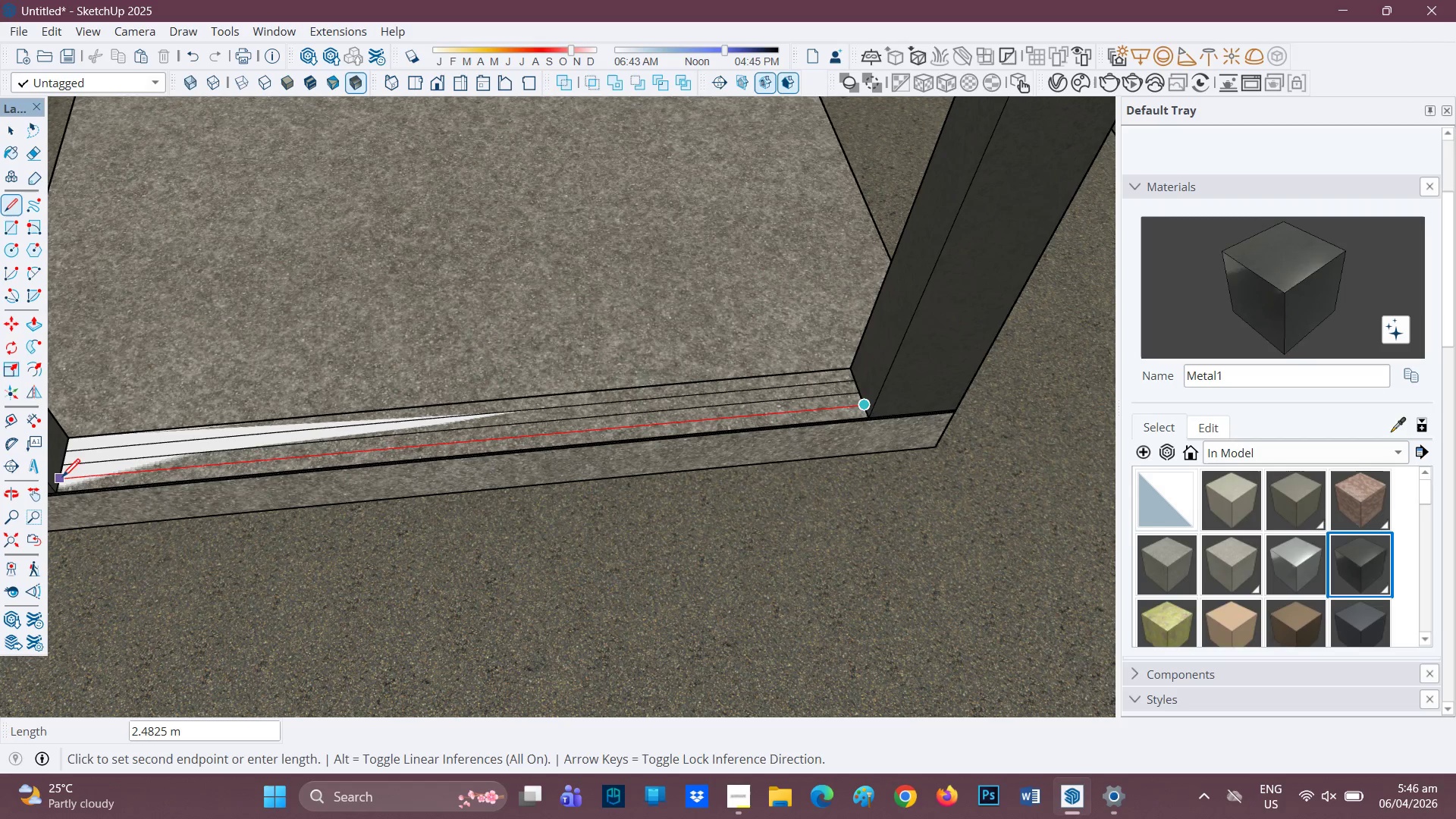 
left_click_drag(start_coordinate=[61, 479], to_coordinate=[58, 485])
 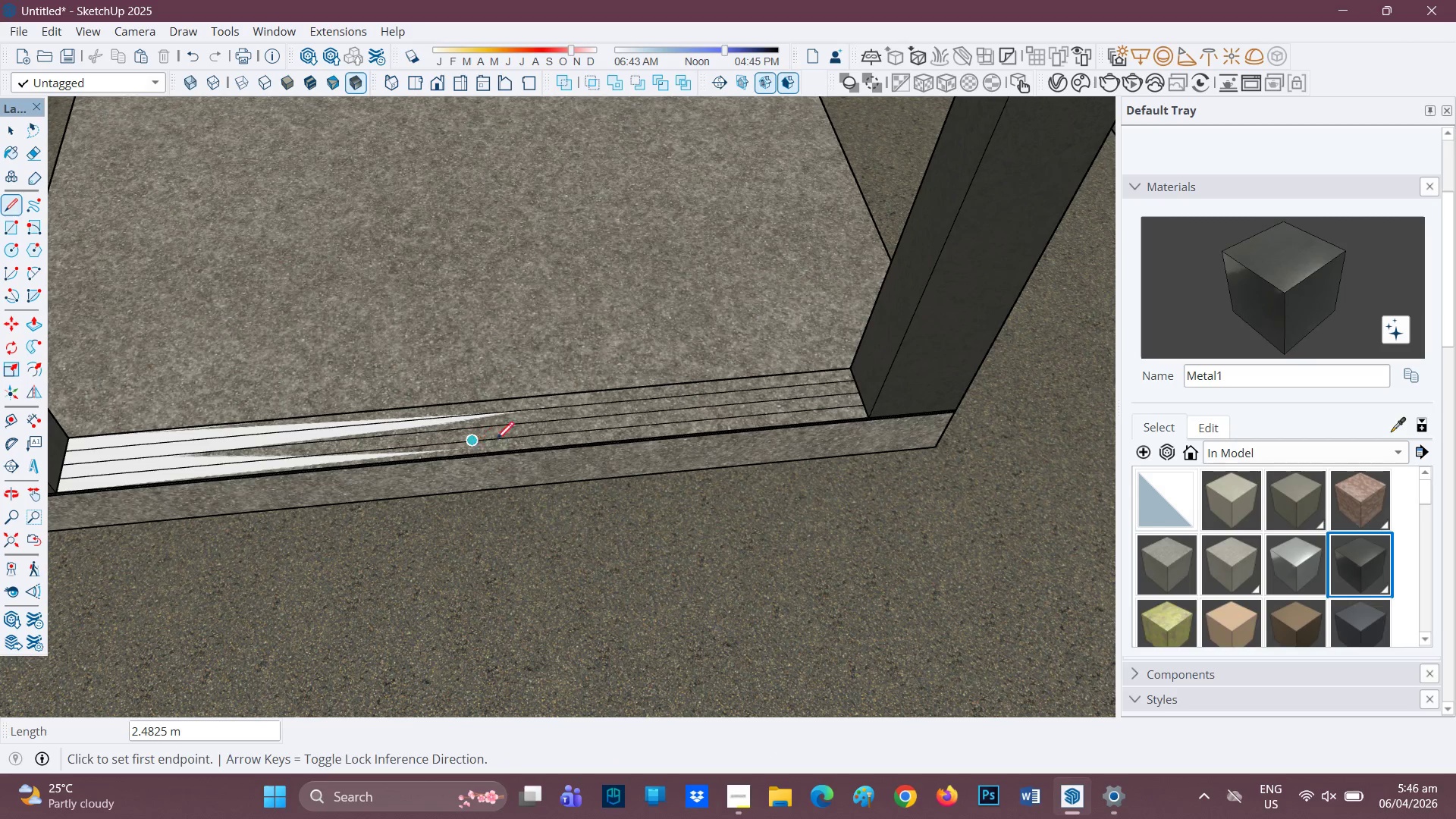 
scroll: coordinate [646, 419], scroll_direction: none, amount: 0.0
 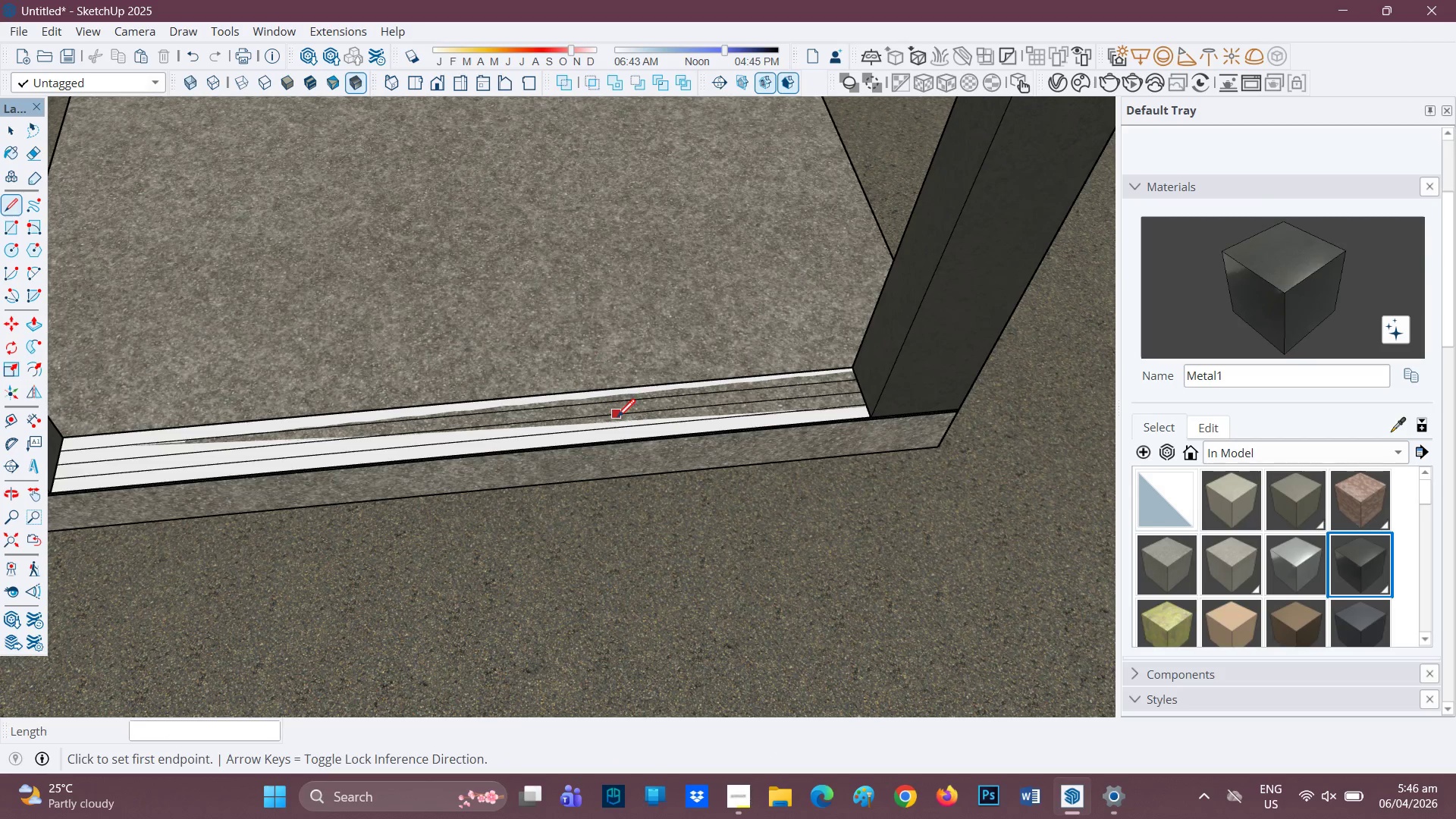 
key(E)
 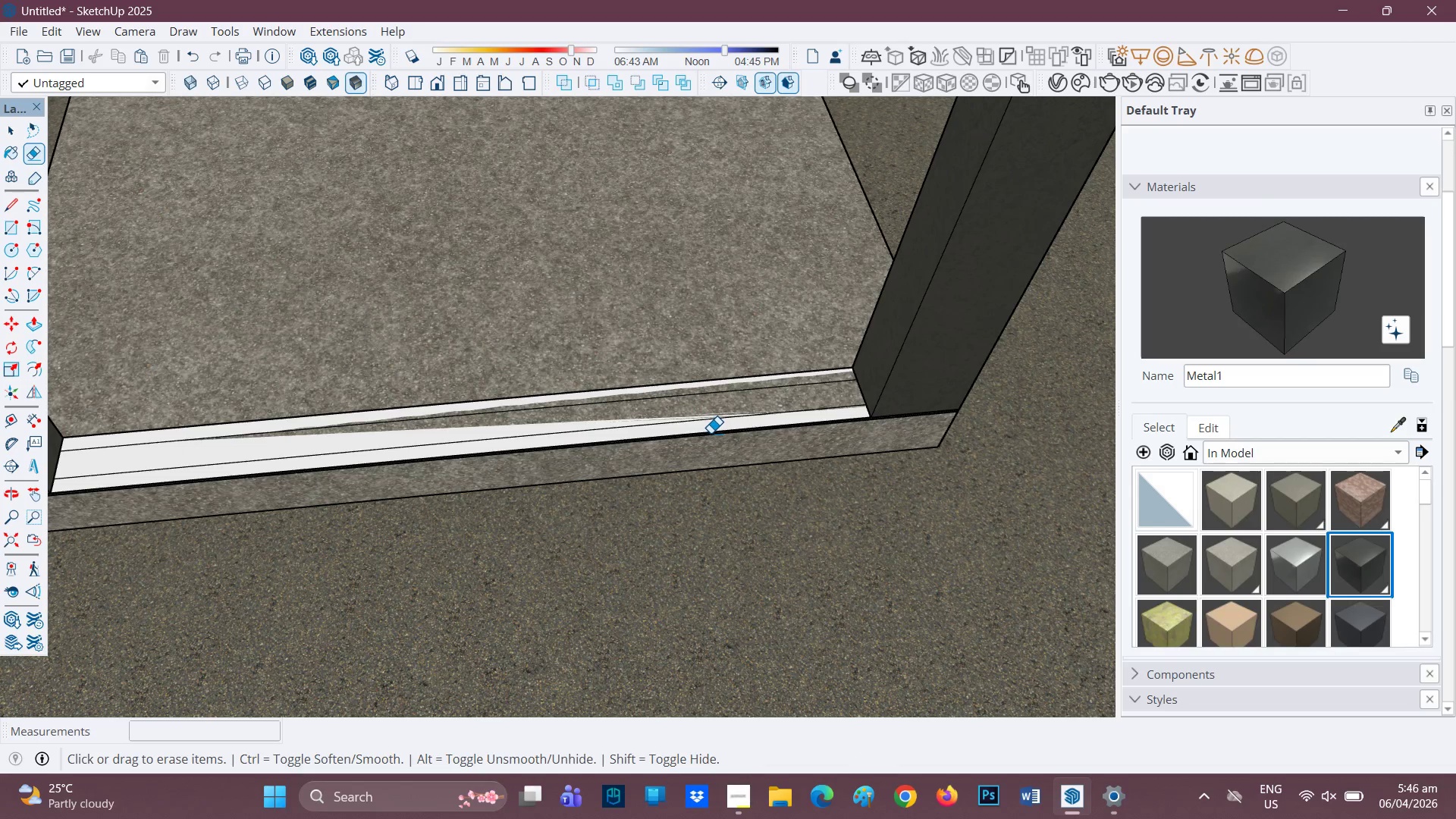 
scroll: coordinate [853, 427], scroll_direction: up, amount: 5.0
 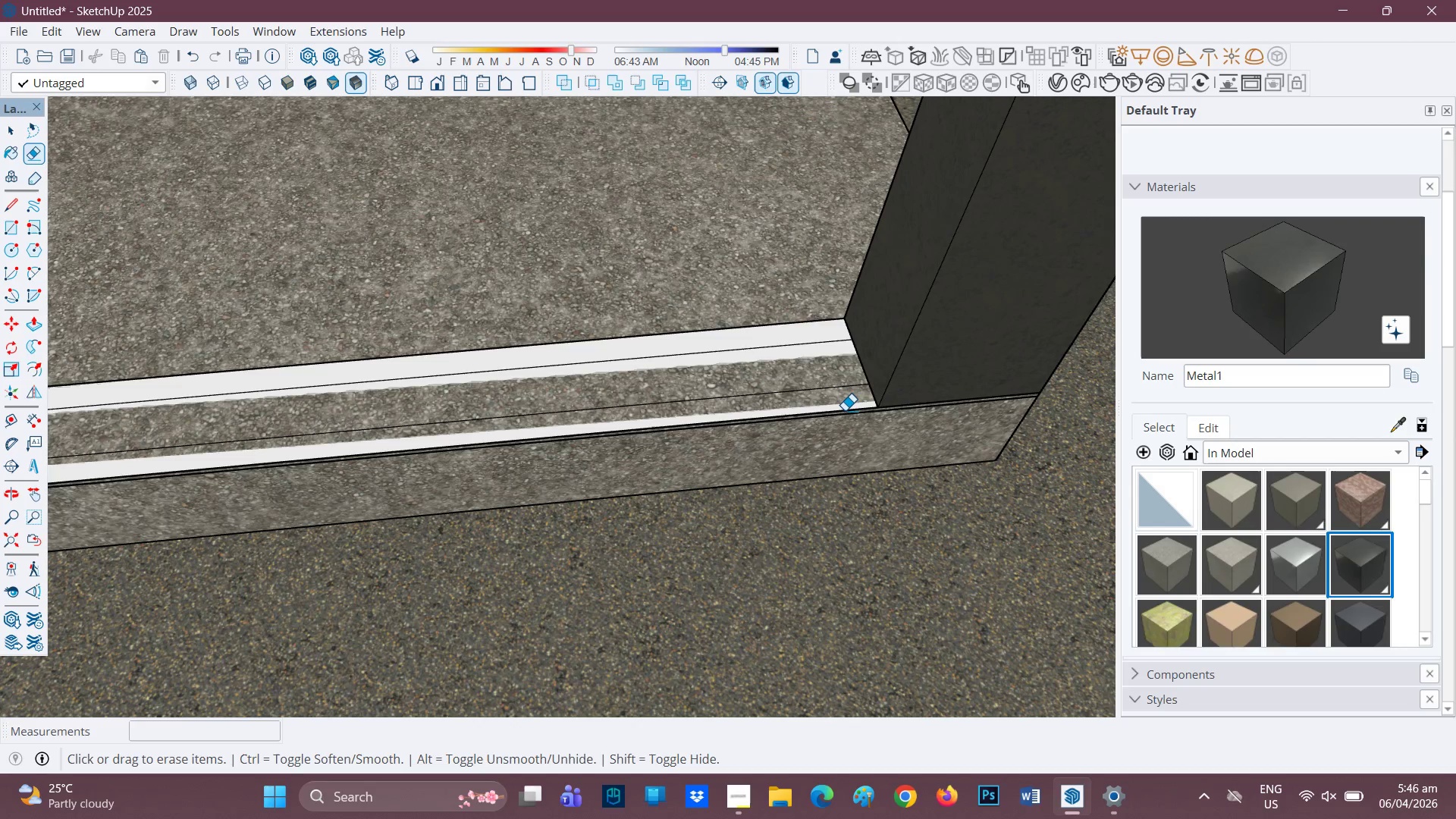 
key(Space)
 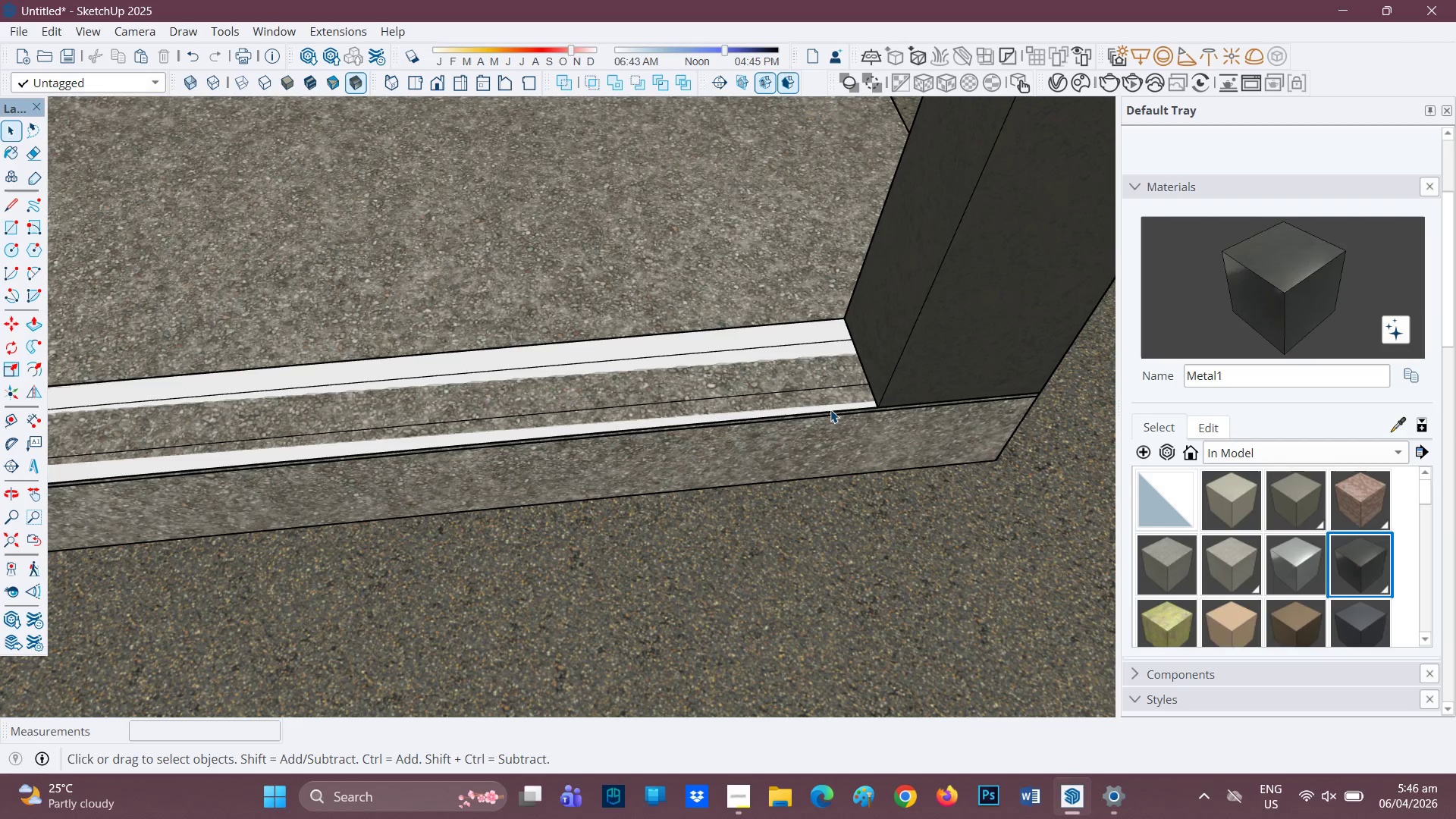 
left_click([830, 406])
 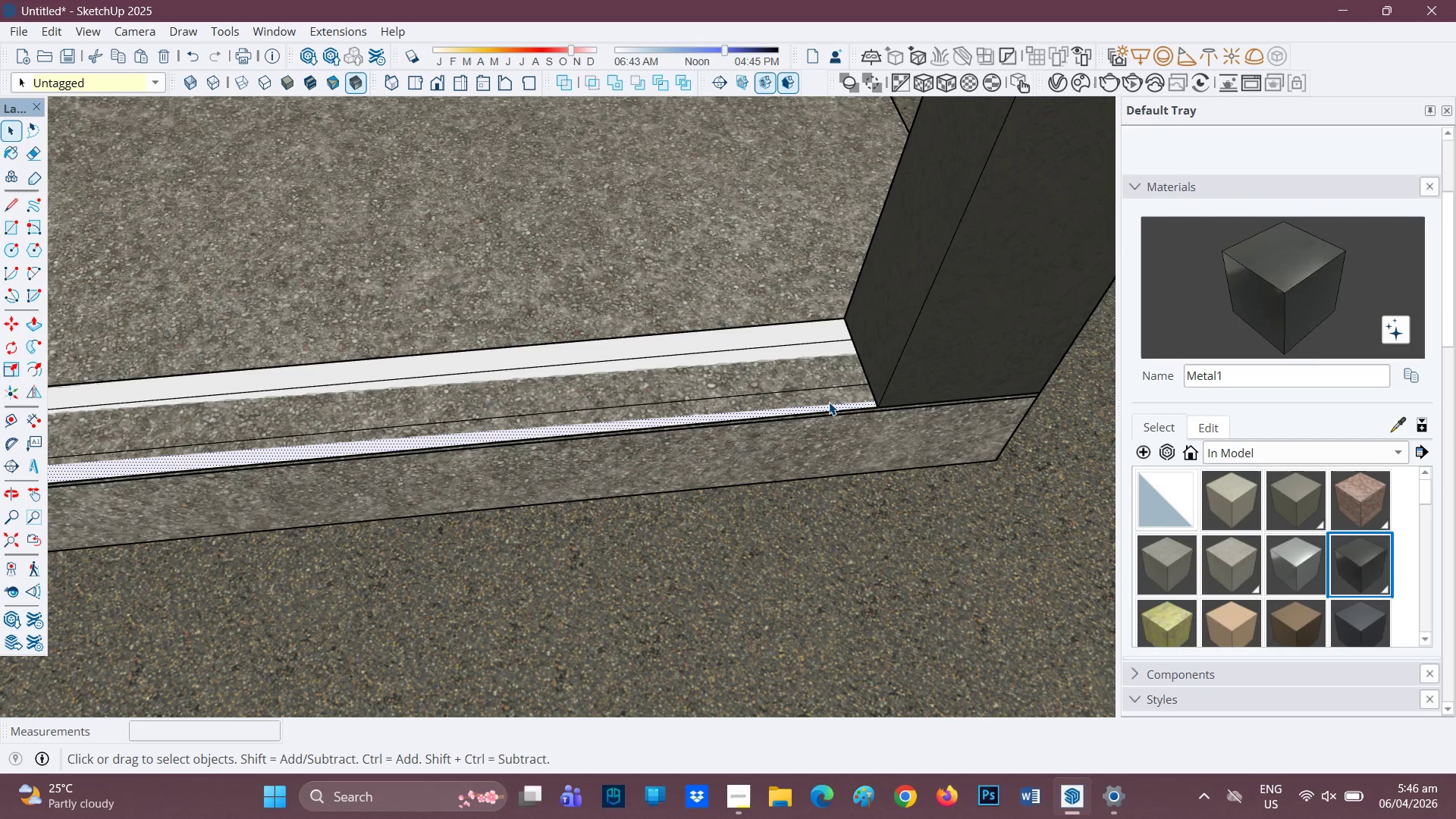 
right_click([829, 402])
 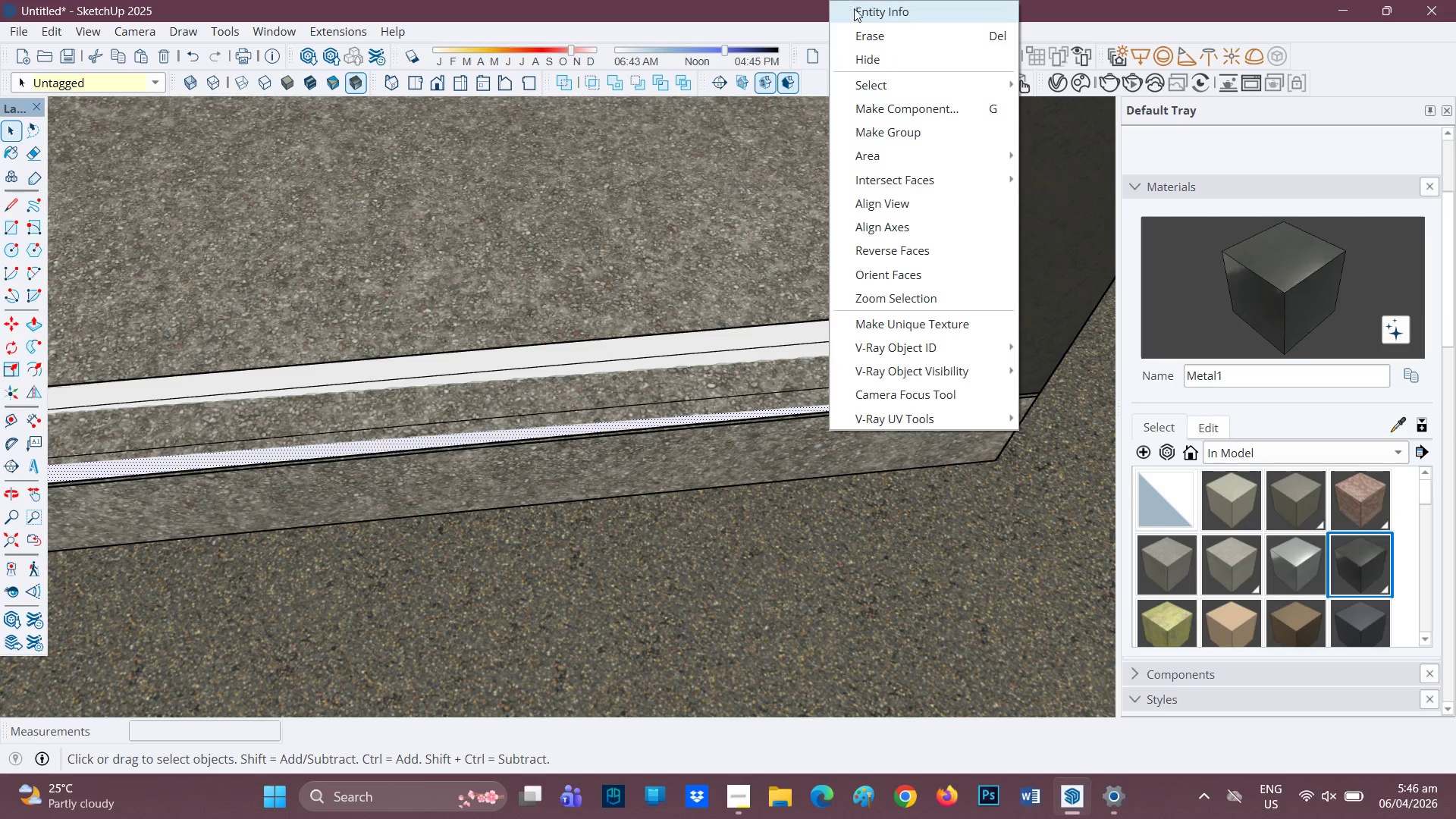 
left_click([860, 33])
 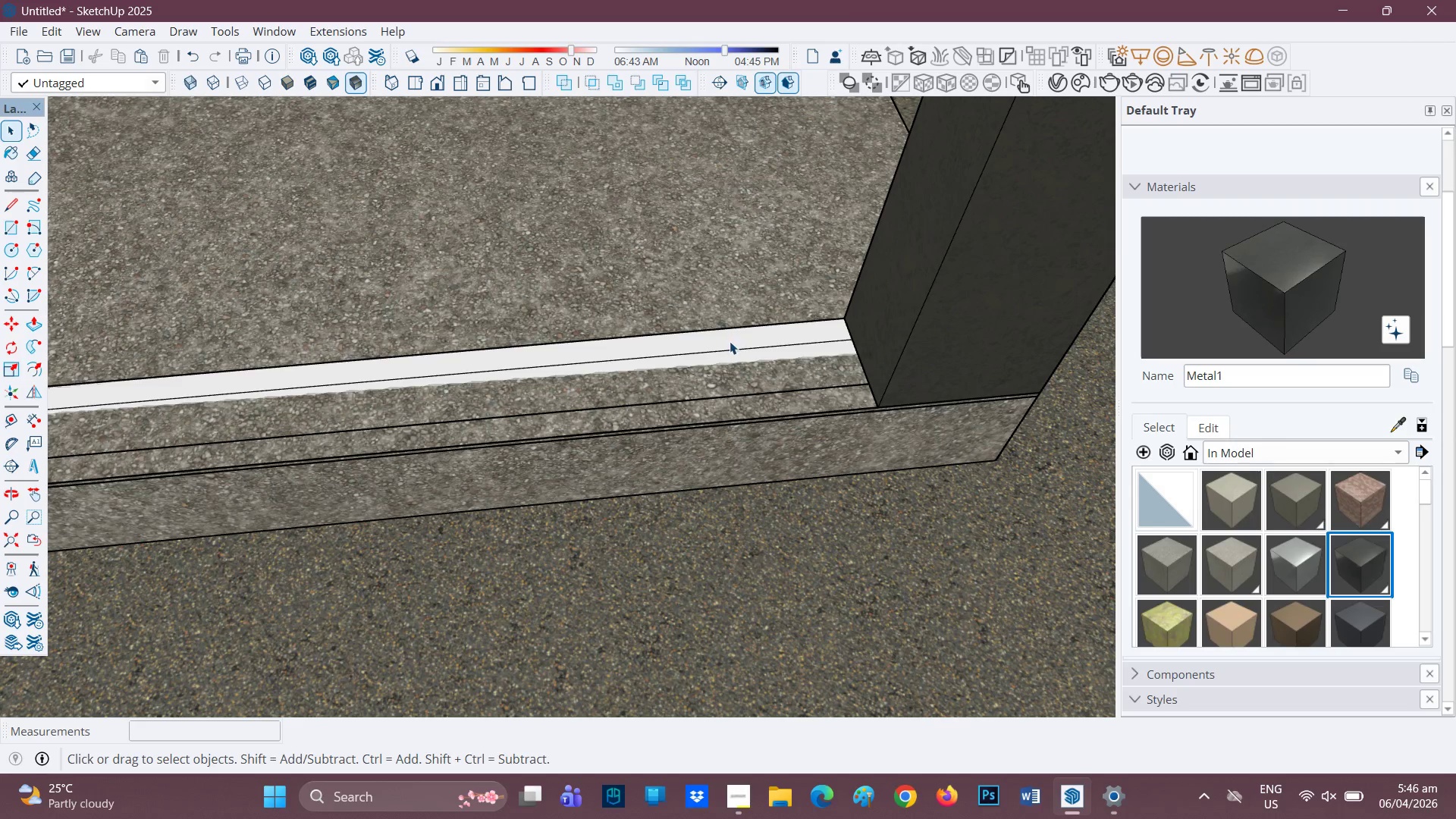 
left_click([731, 344])
 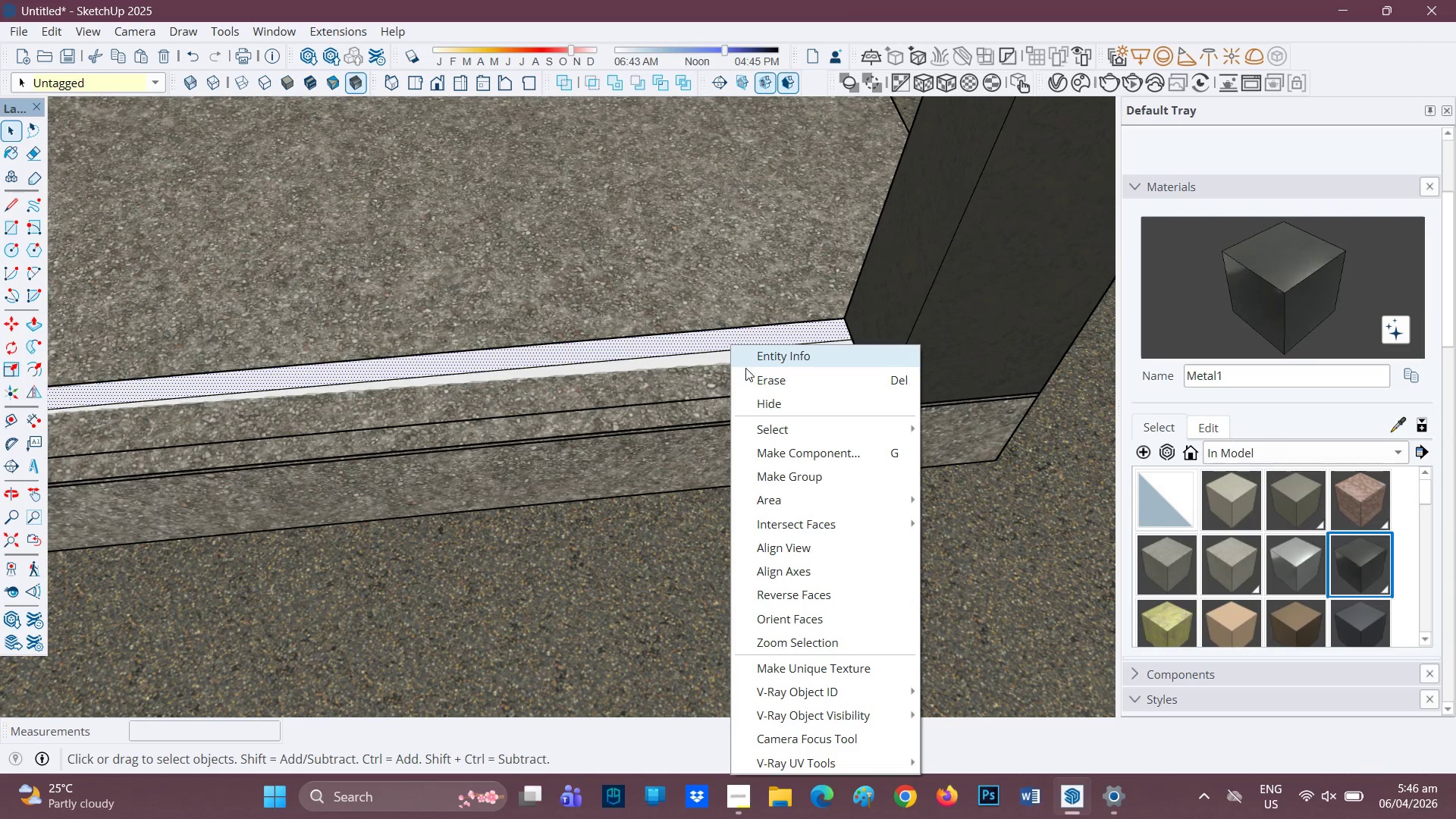 
left_click([753, 378])
 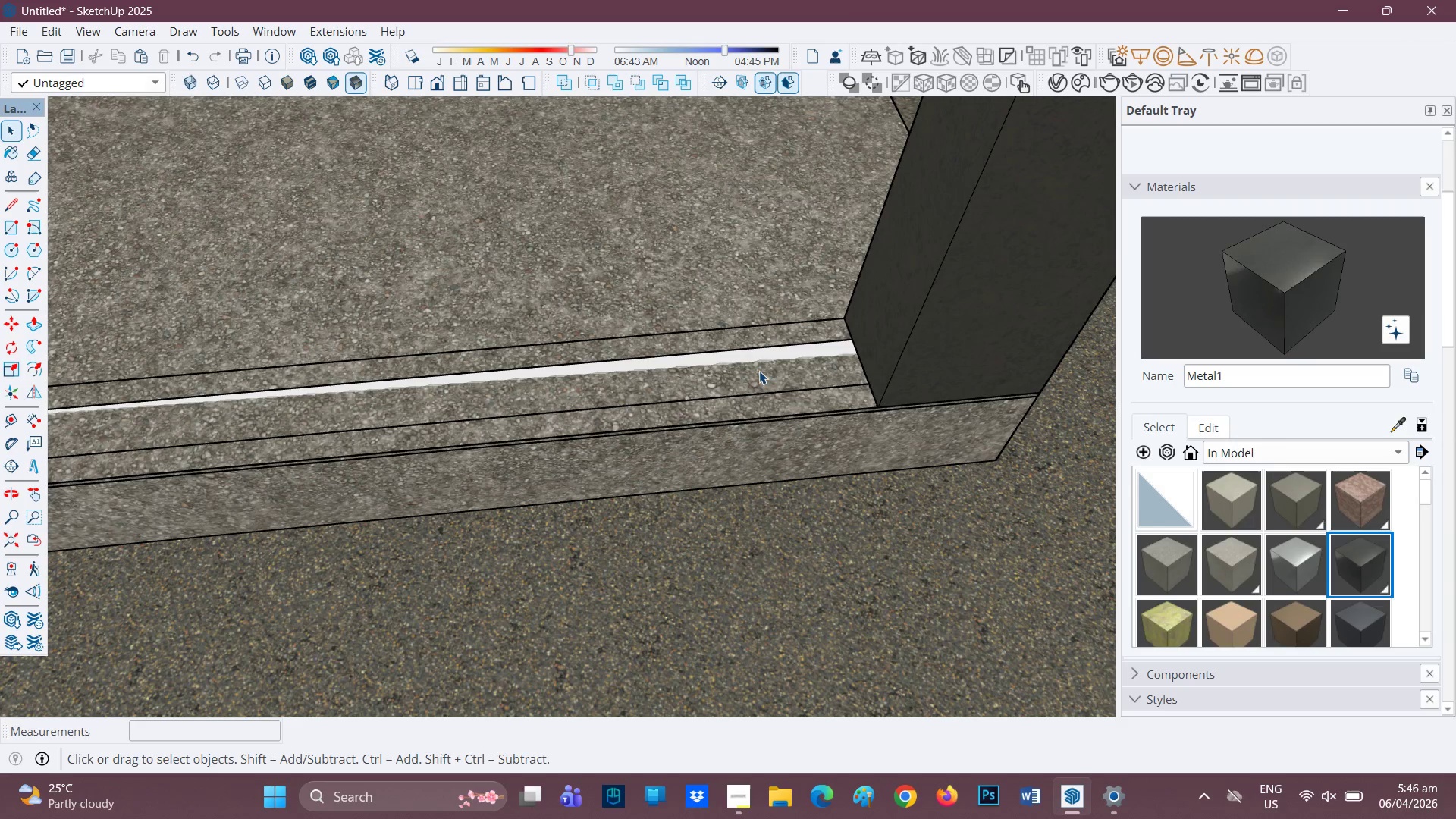 
scroll: coordinate [706, 393], scroll_direction: down, amount: 2.0
 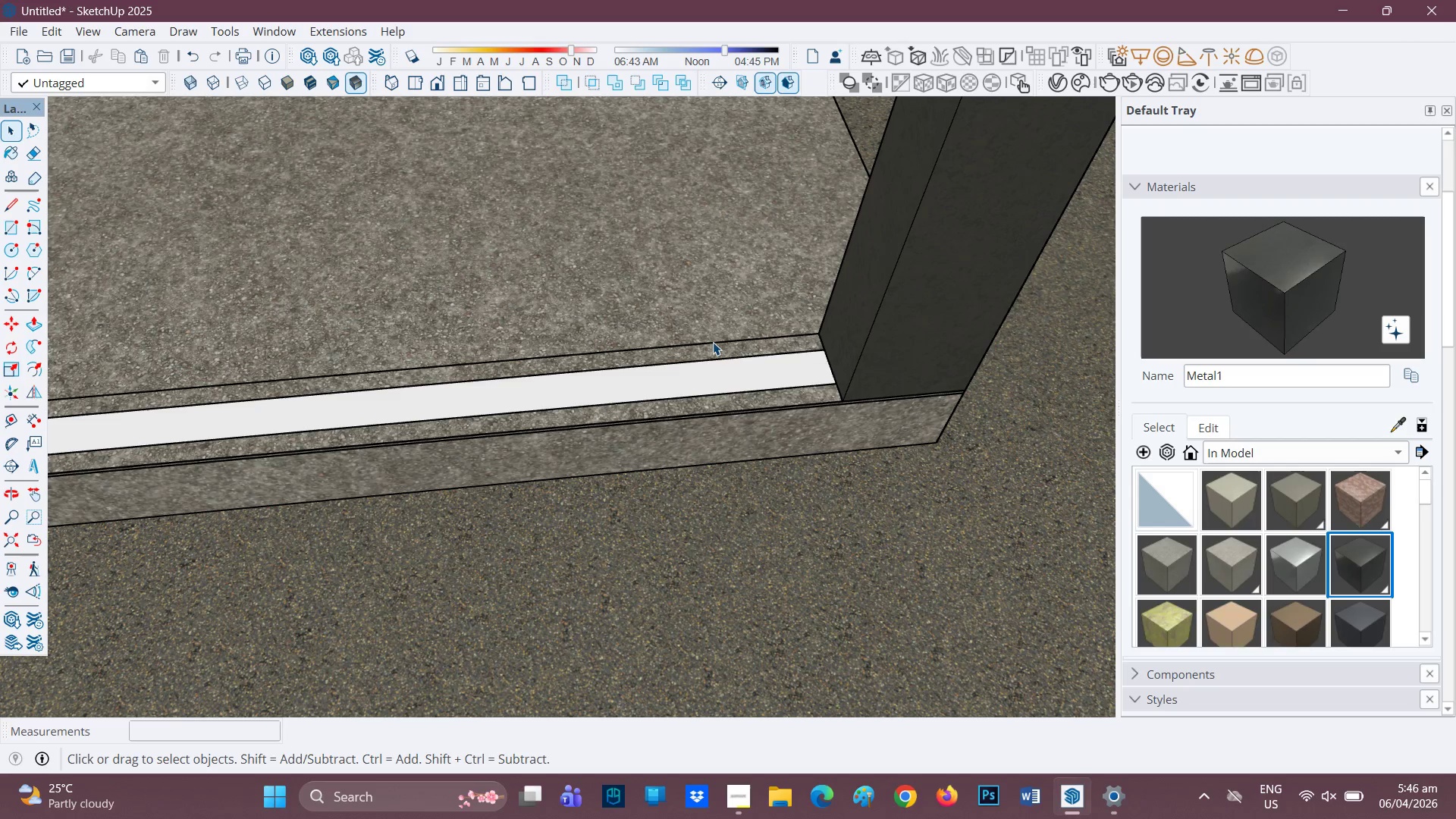 
key(E)
 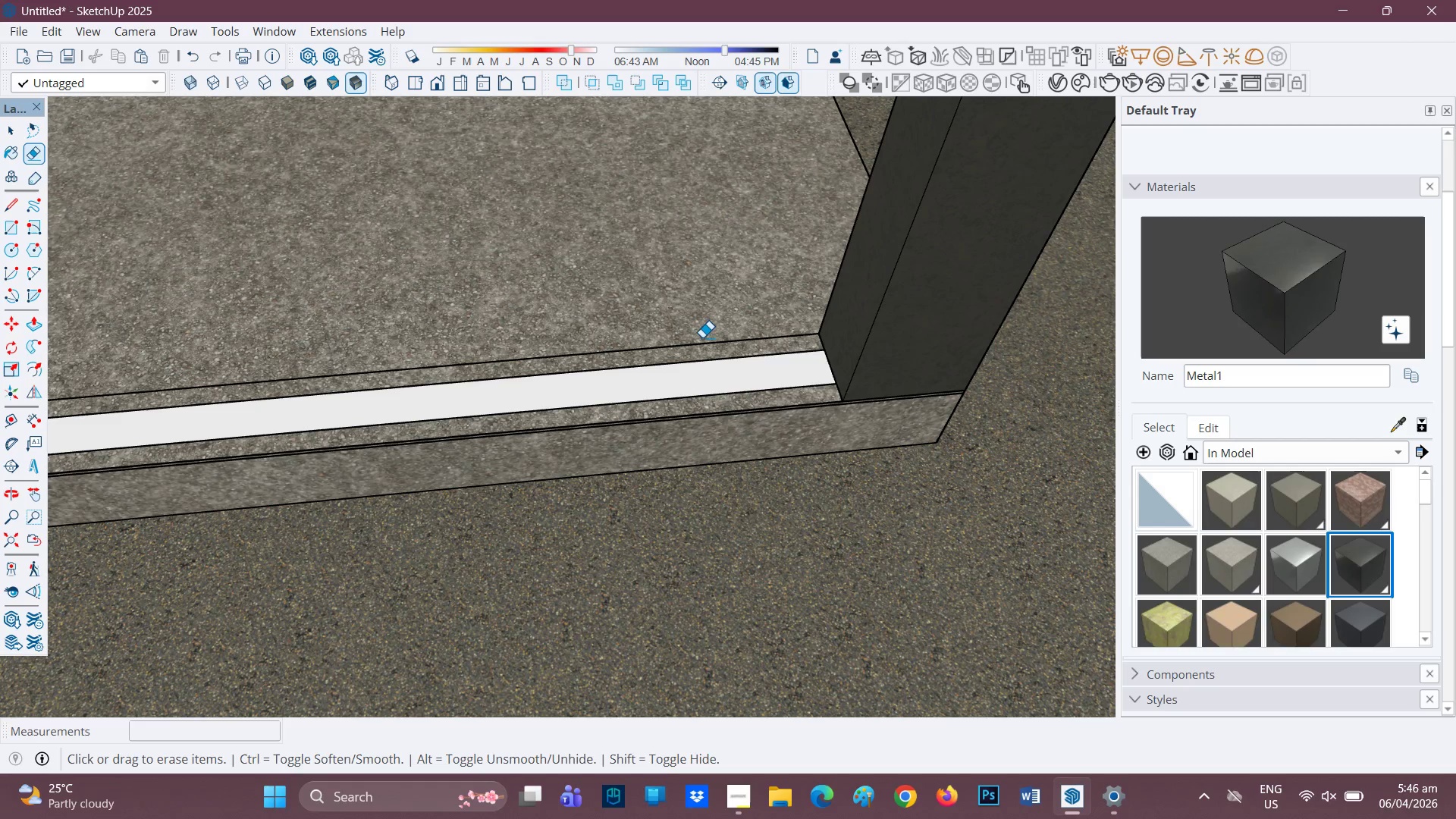 
left_click_drag(start_coordinate=[701, 340], to_coordinate=[701, 347])
 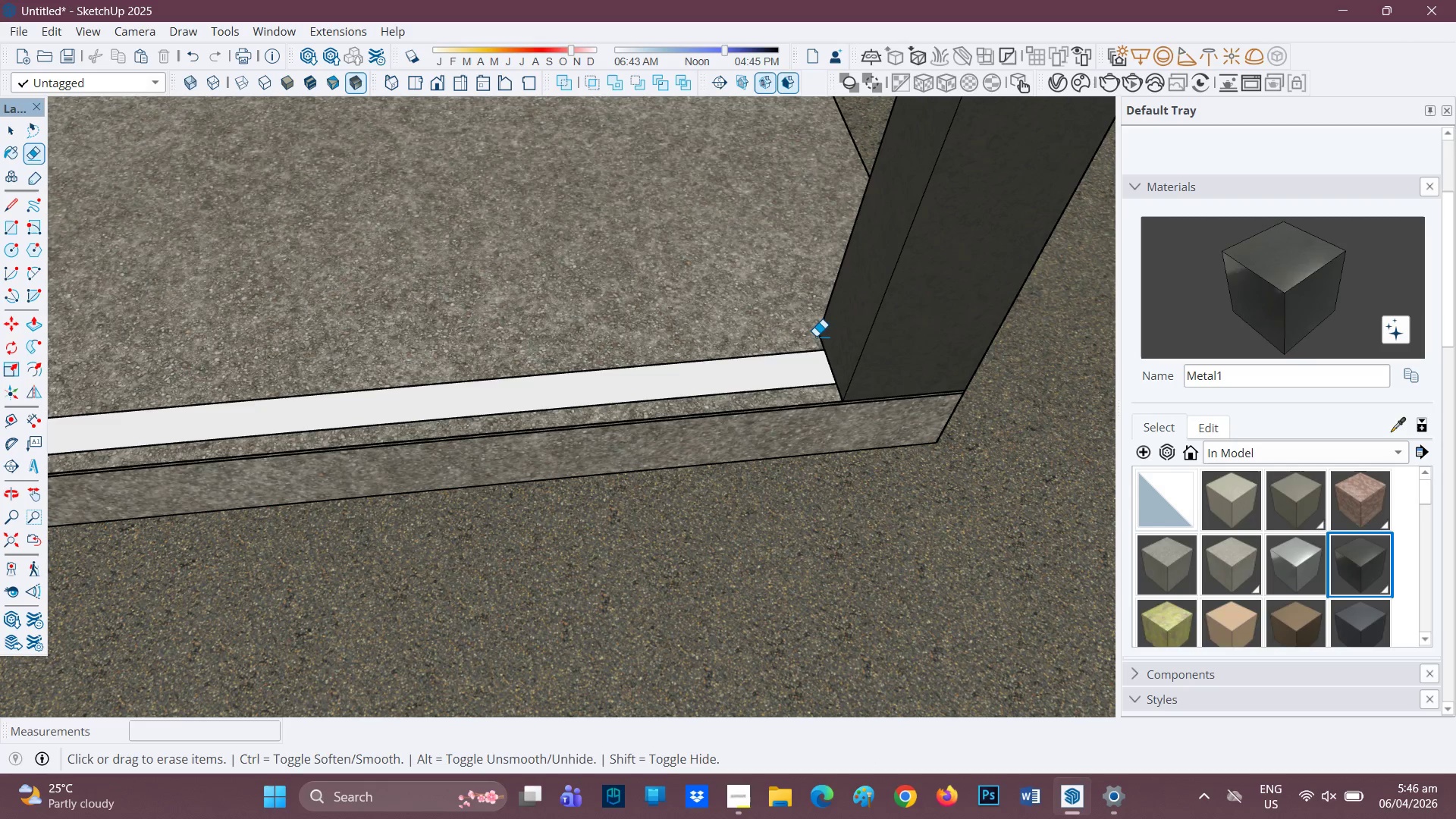 
left_click([821, 341])
 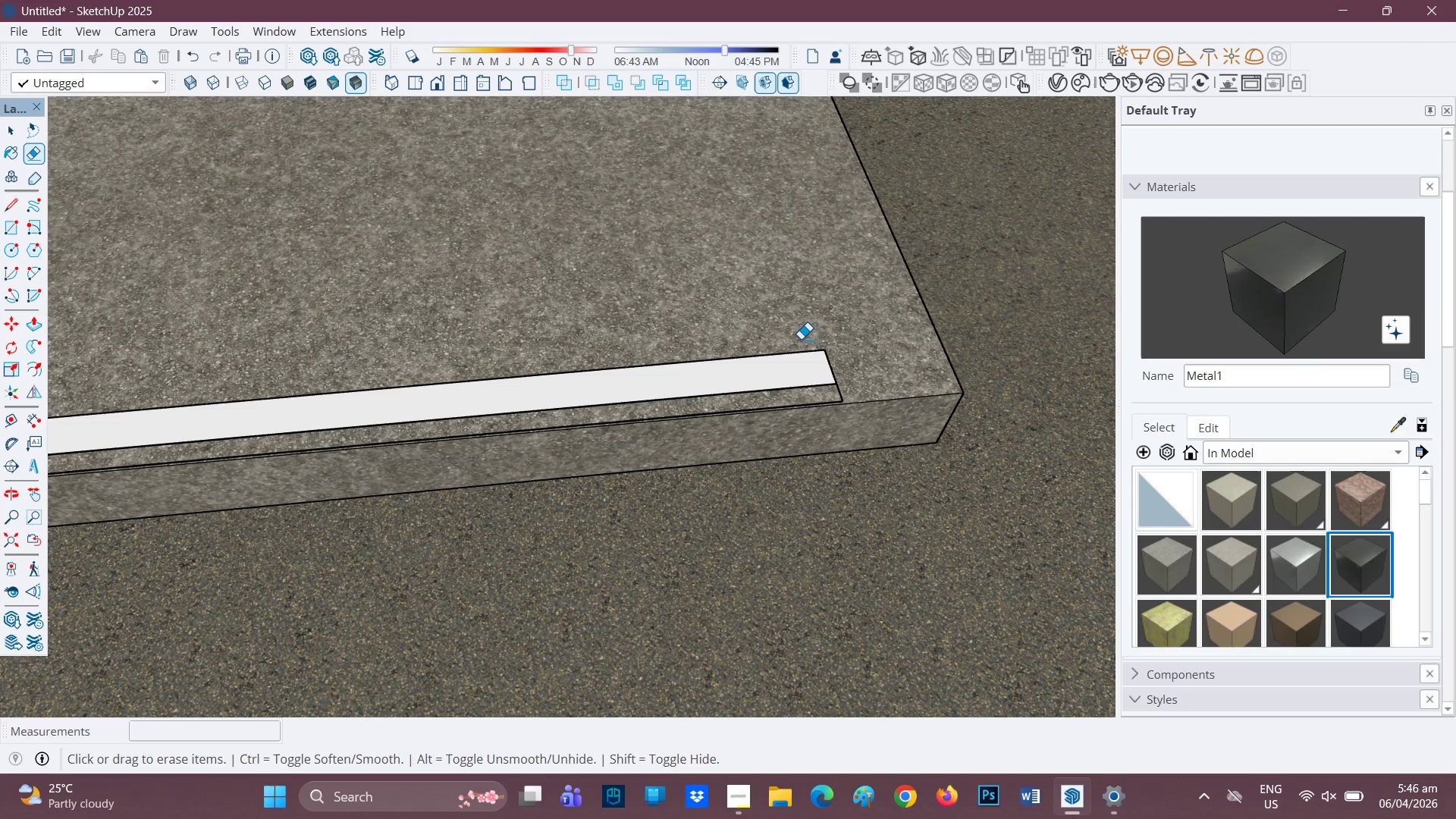 
key(Control+Z)
 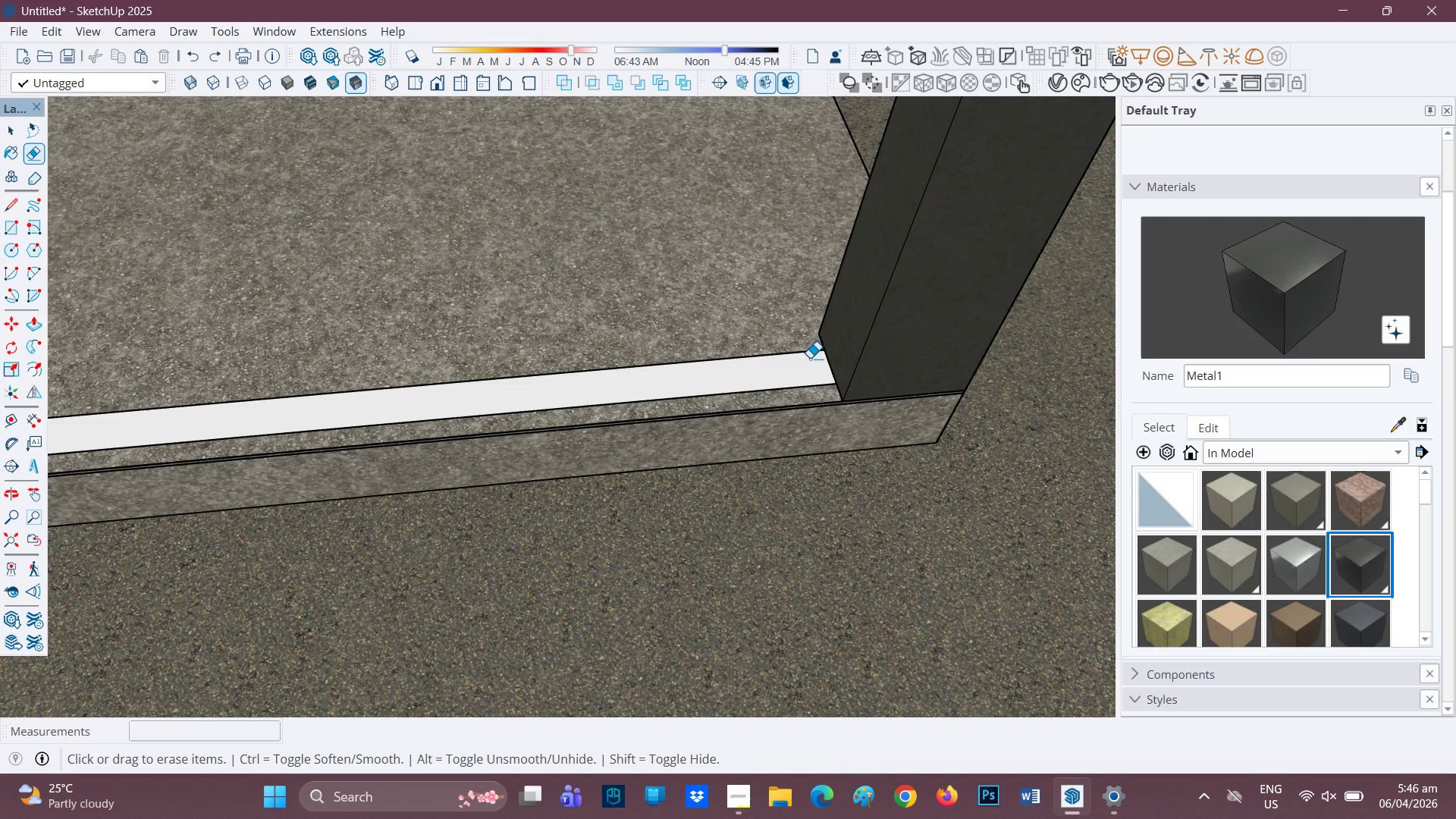 
scroll: coordinate [817, 394], scroll_direction: up, amount: 8.0
 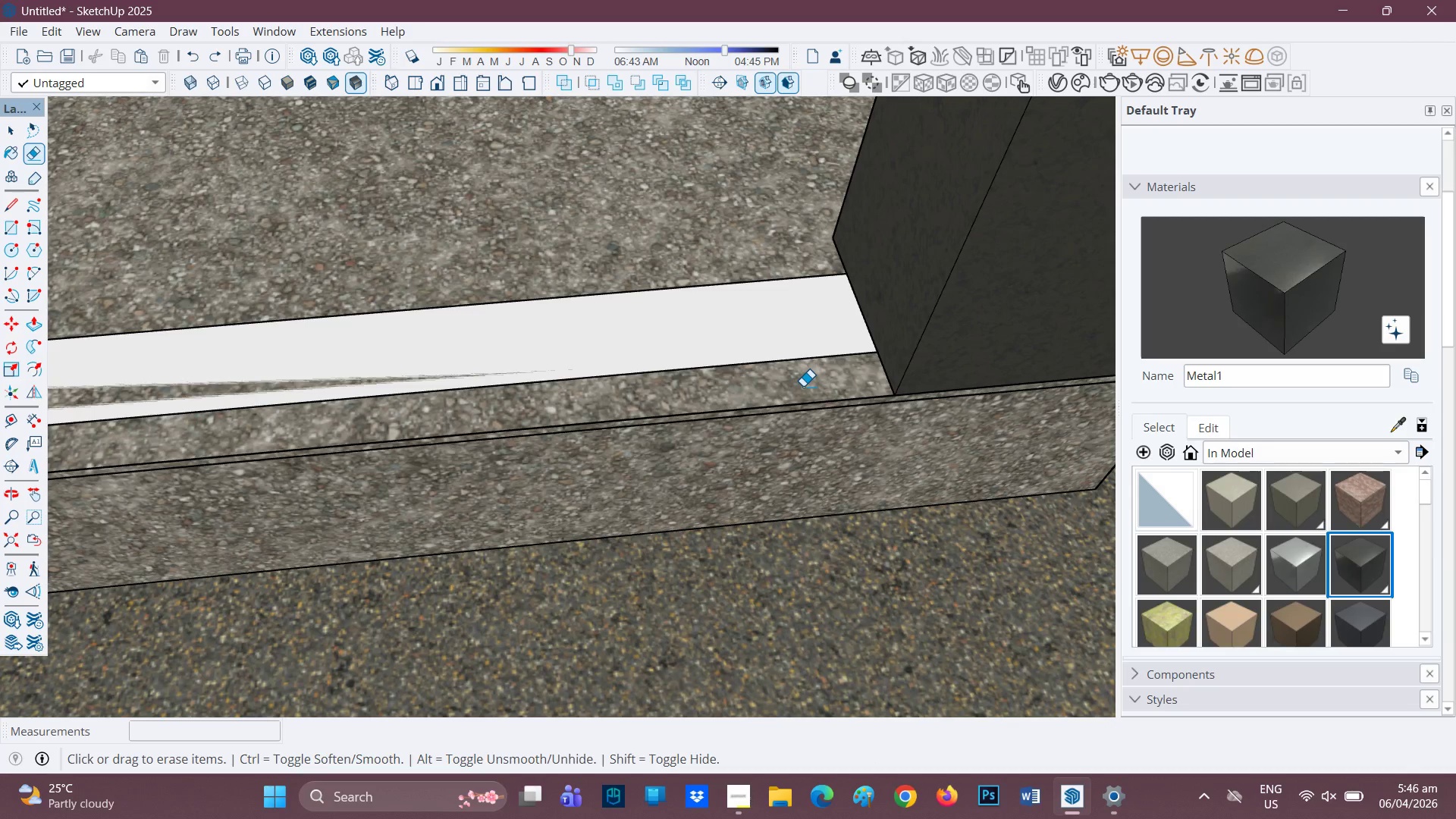 
key(Space)
 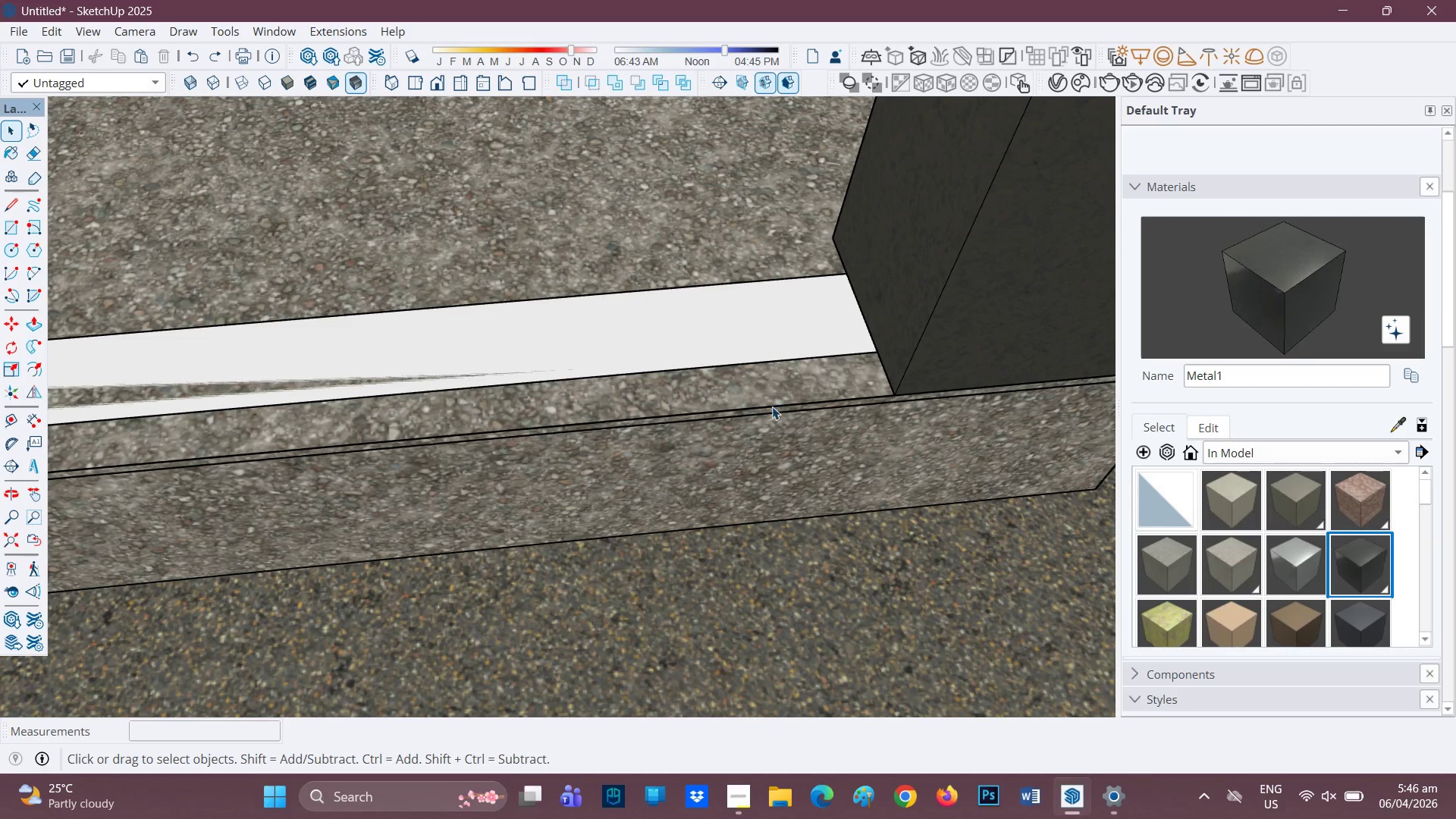 
left_click([770, 408])
 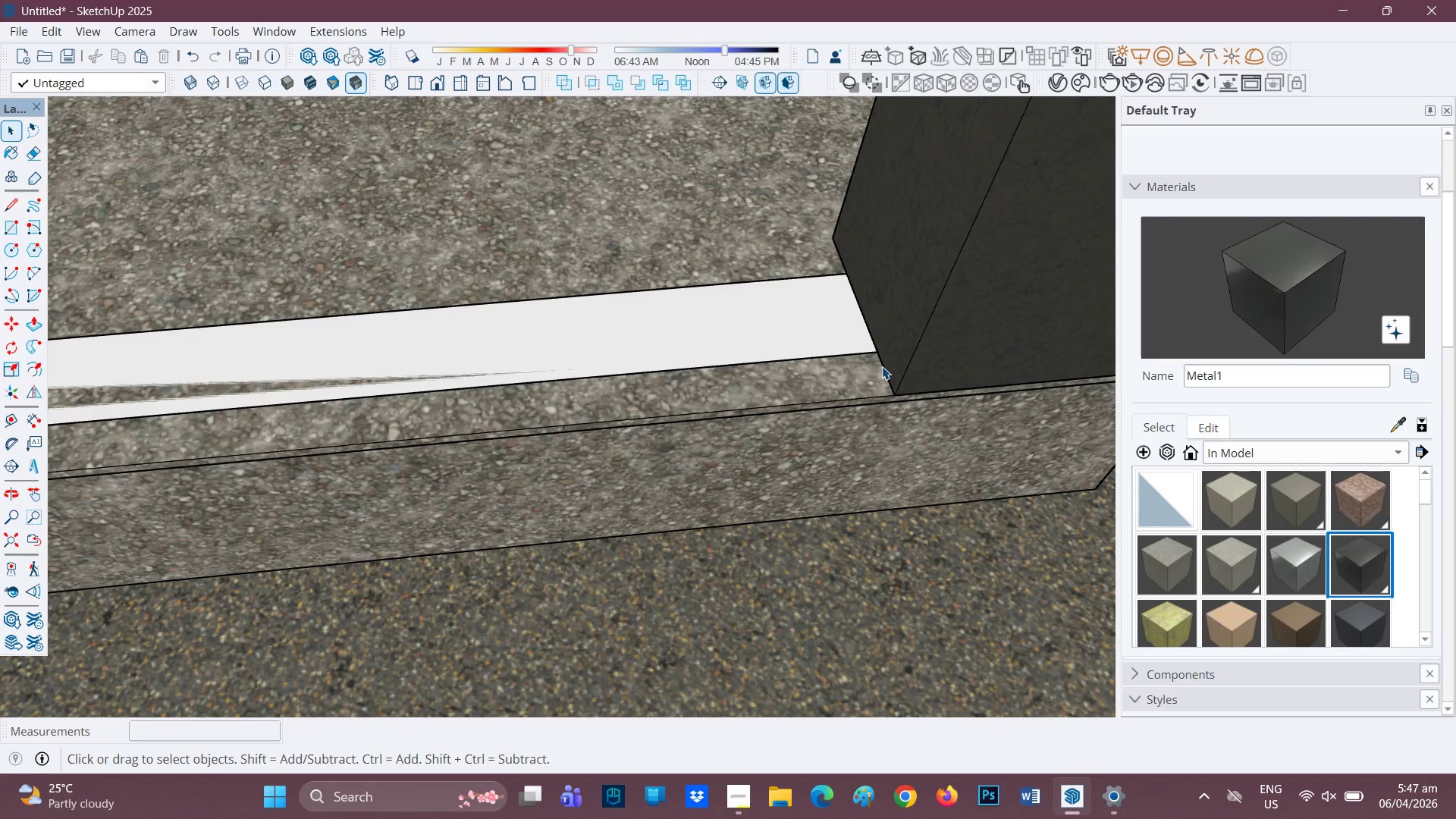 
right_click([883, 366])
 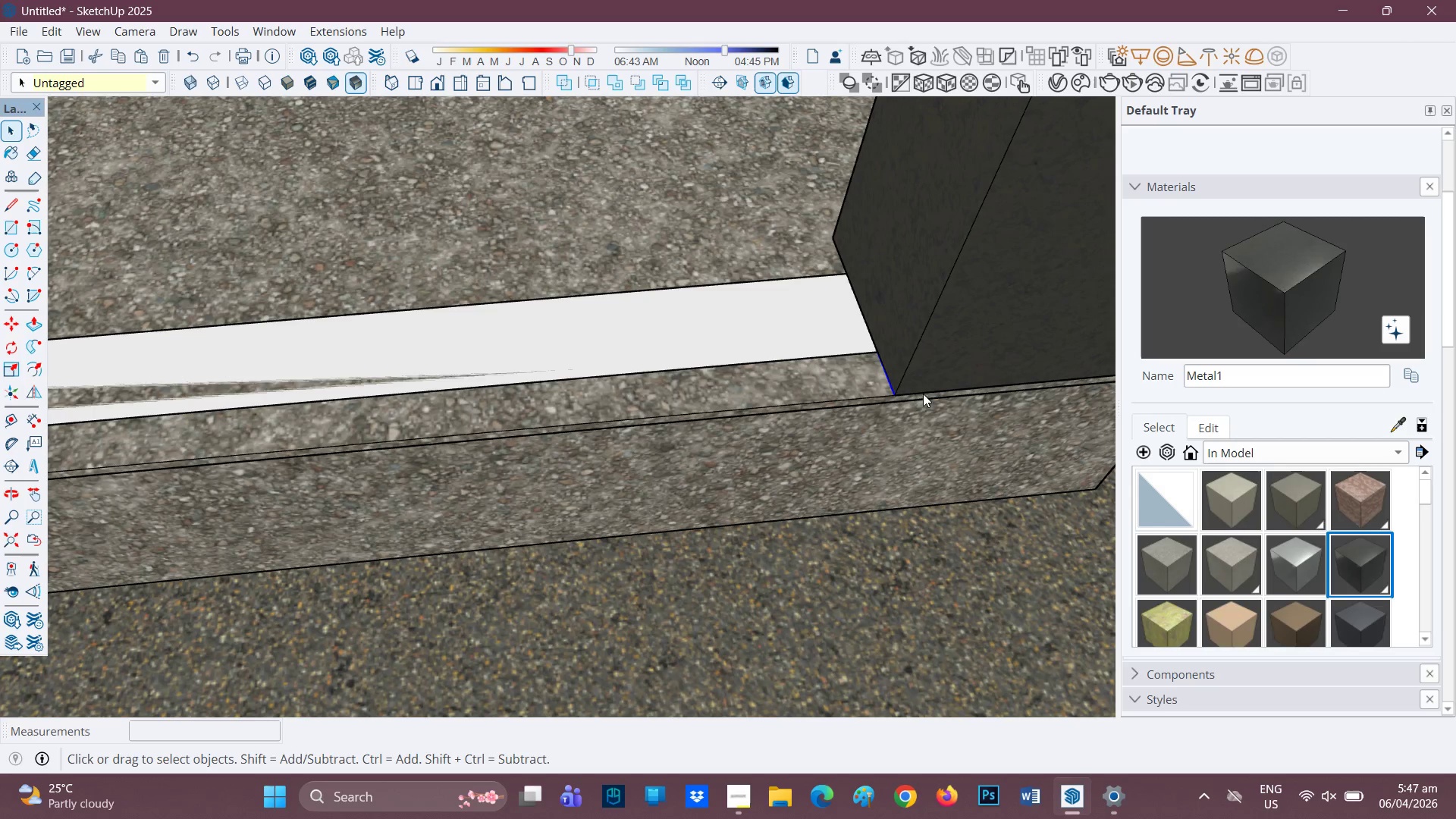 
key(H)
 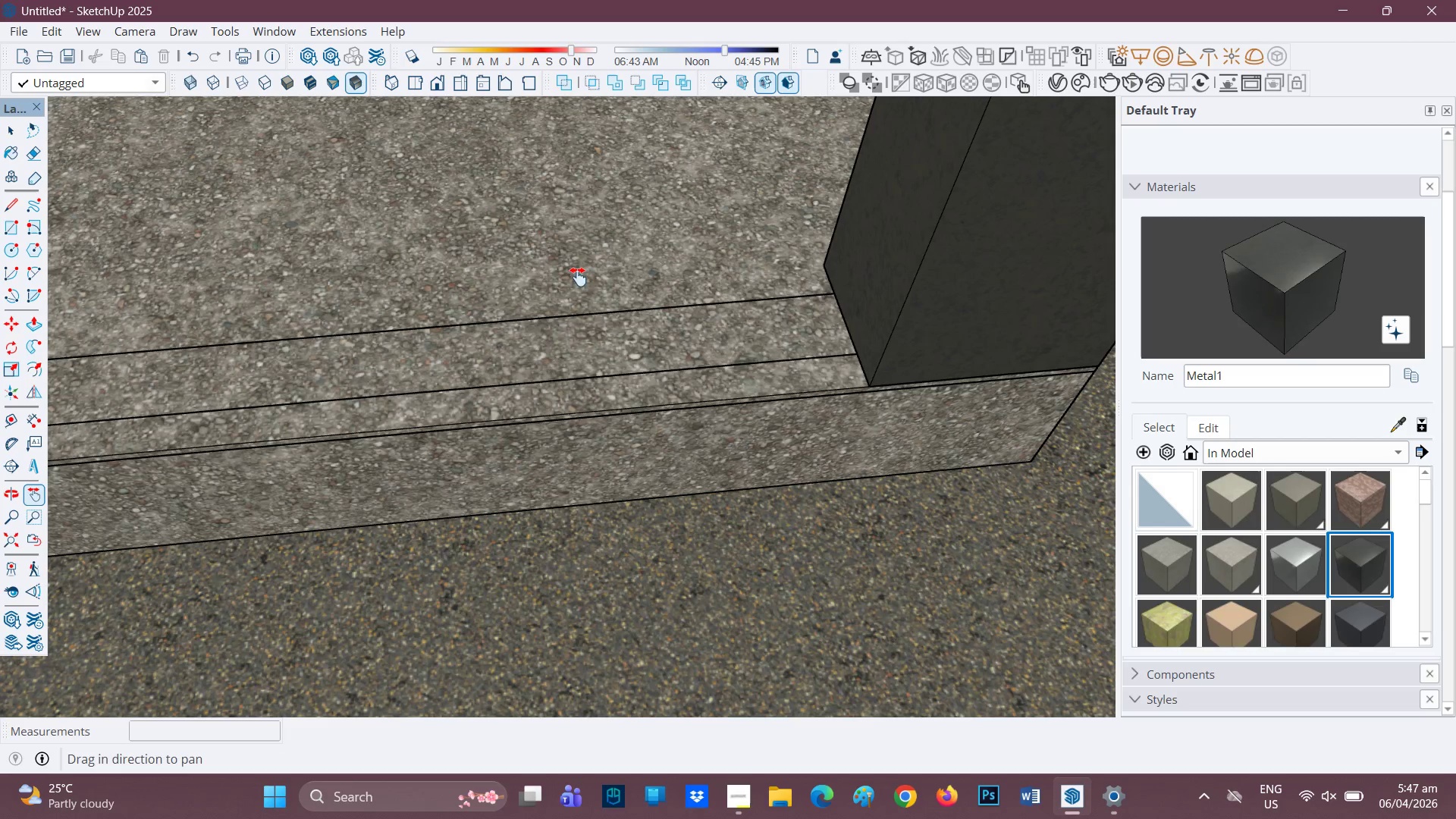 
scroll: coordinate [792, 360], scroll_direction: down, amount: 2.0
 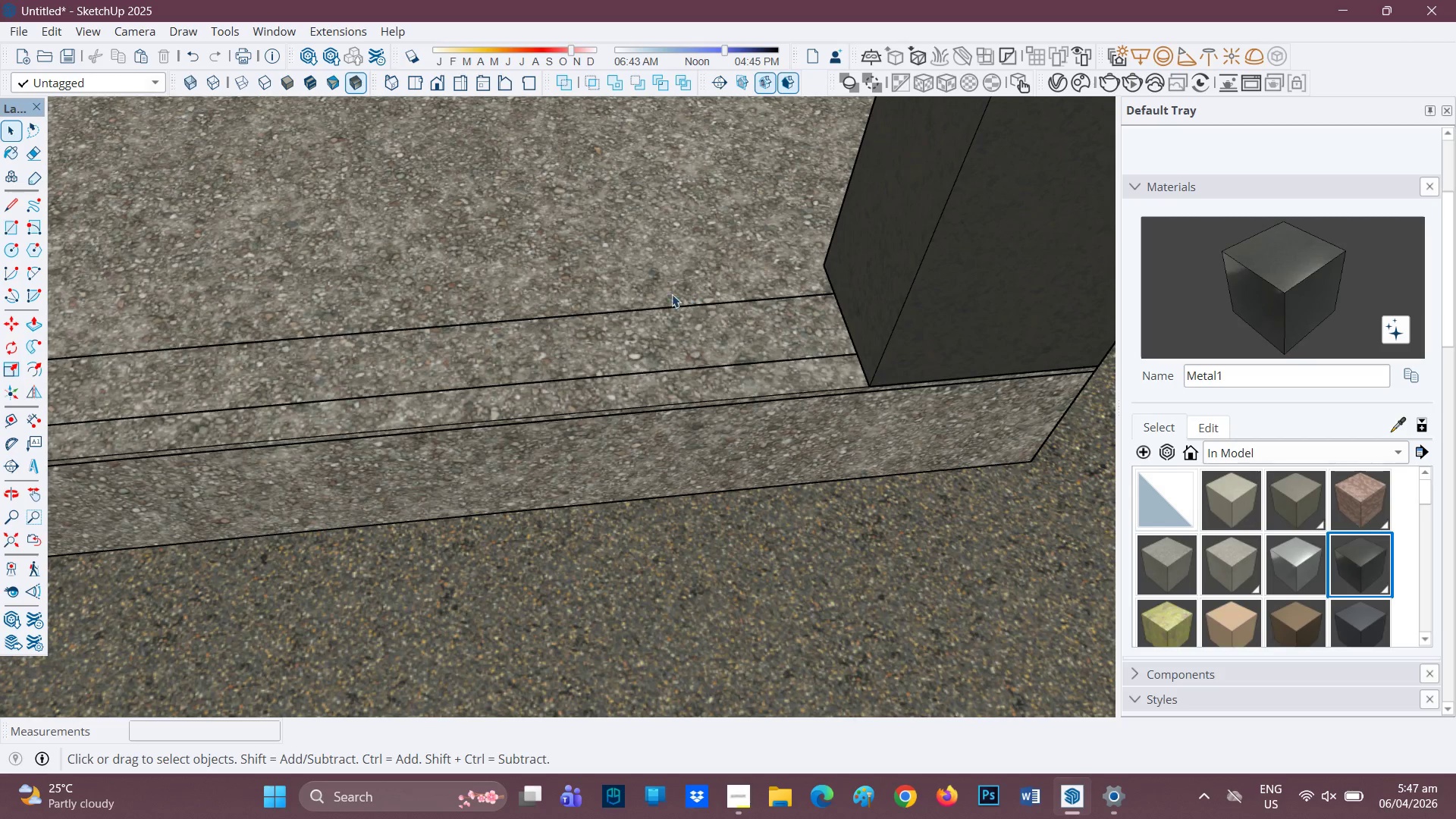 
left_click_drag(start_coordinate=[578, 277], to_coordinate=[1062, 199])
 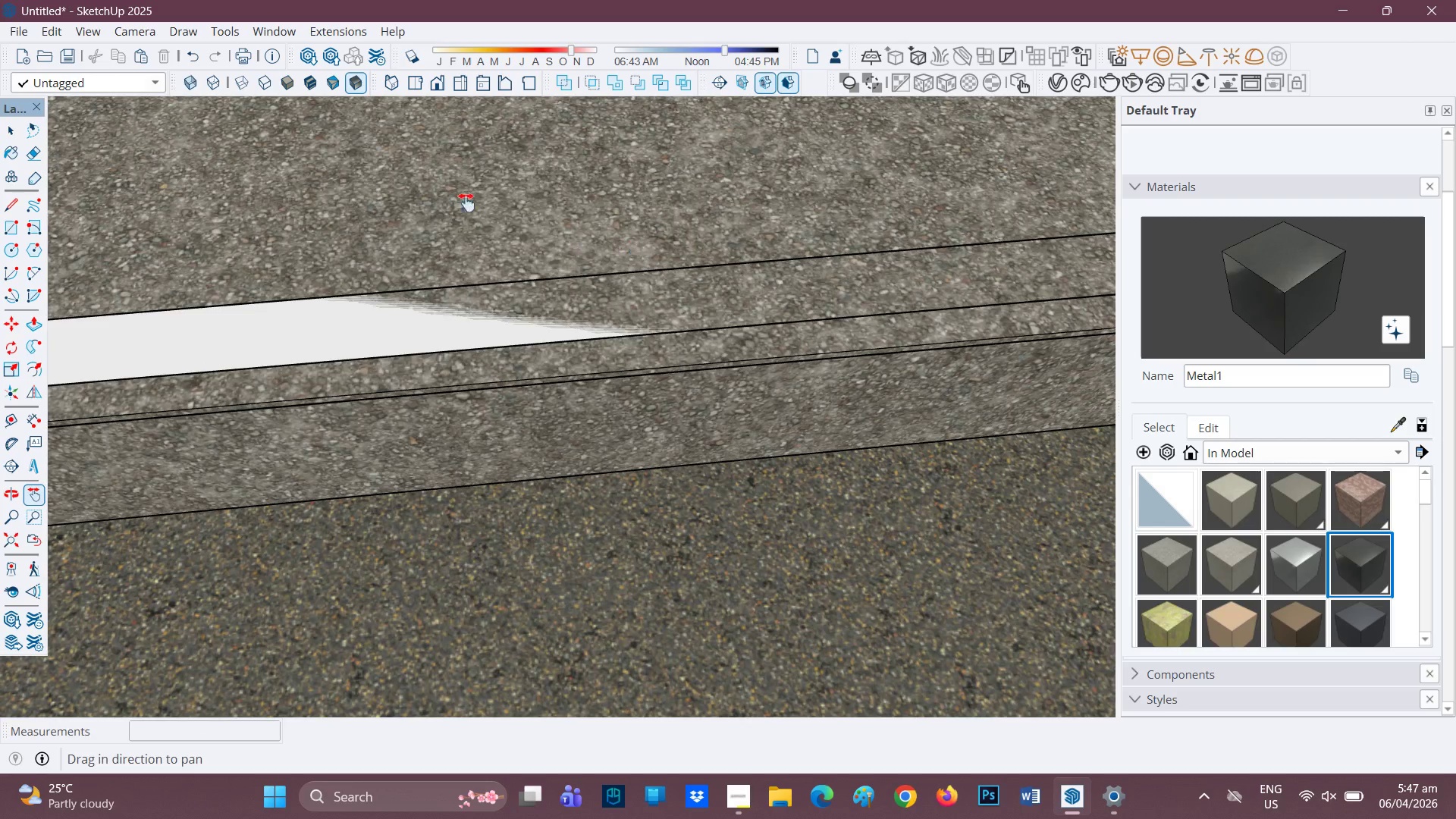 
left_click_drag(start_coordinate=[482, 199], to_coordinate=[637, 191])
 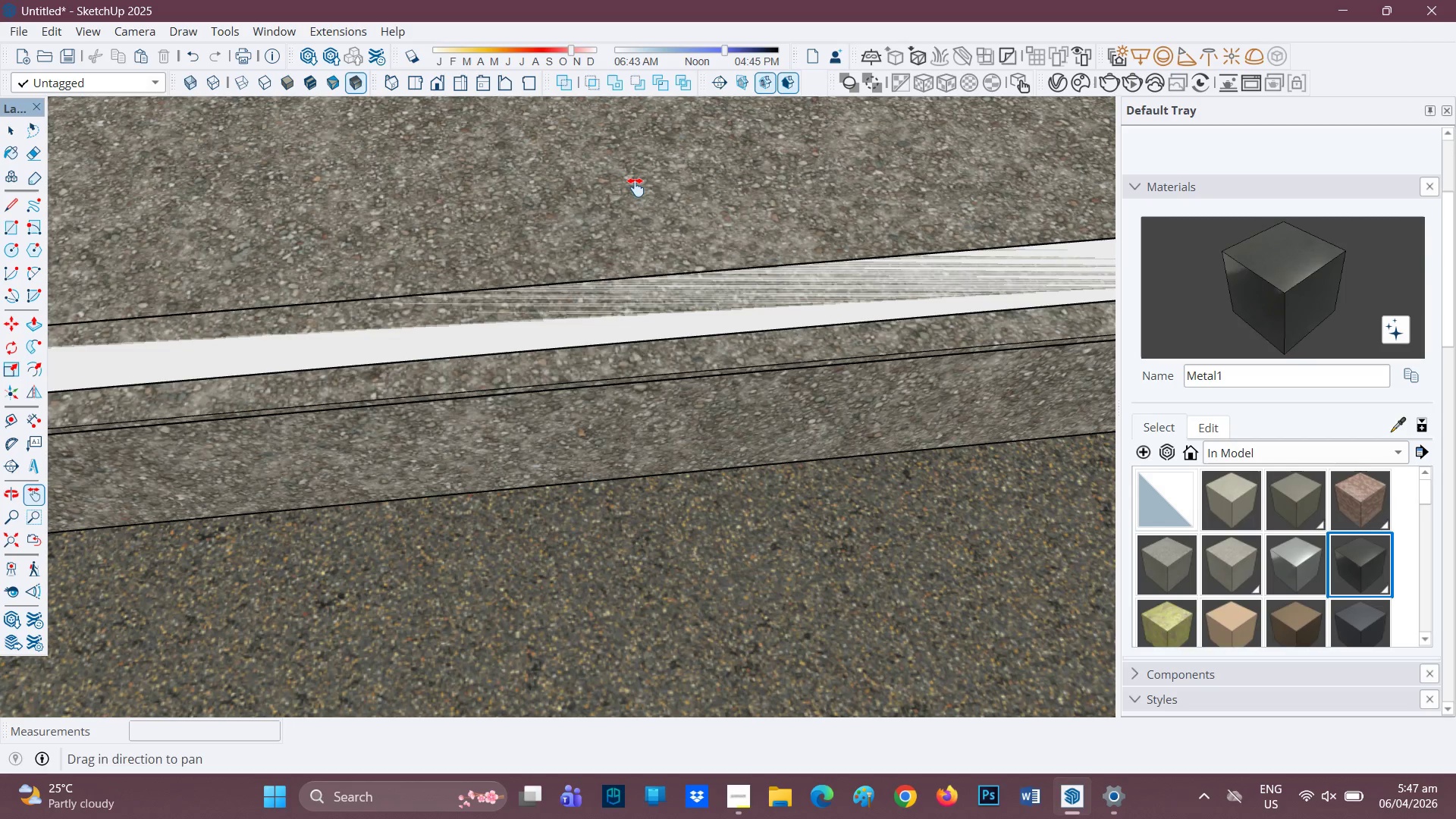 
wait(27.88)
 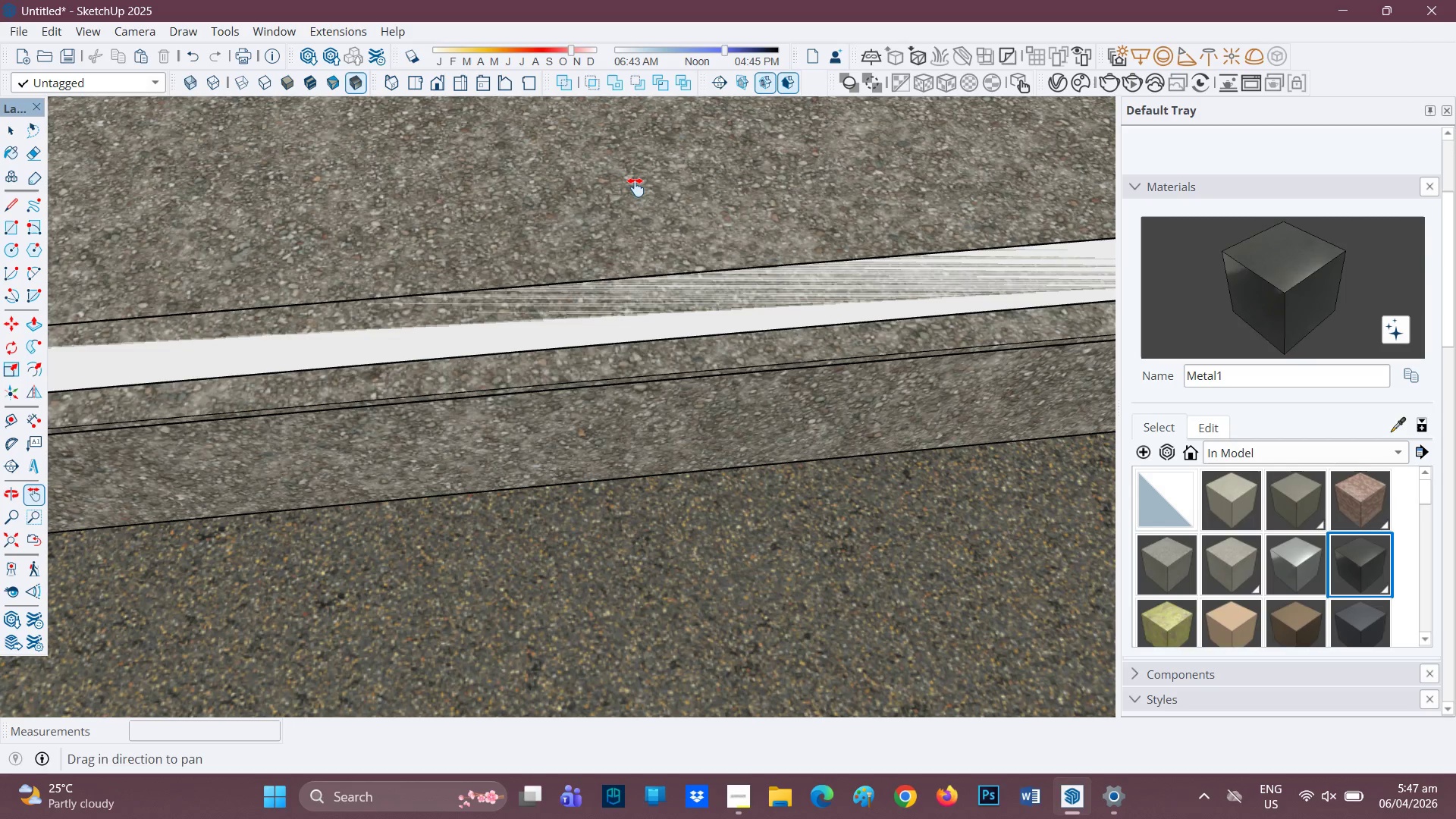 
scroll: coordinate [83, 315], scroll_direction: none, amount: 0.0
 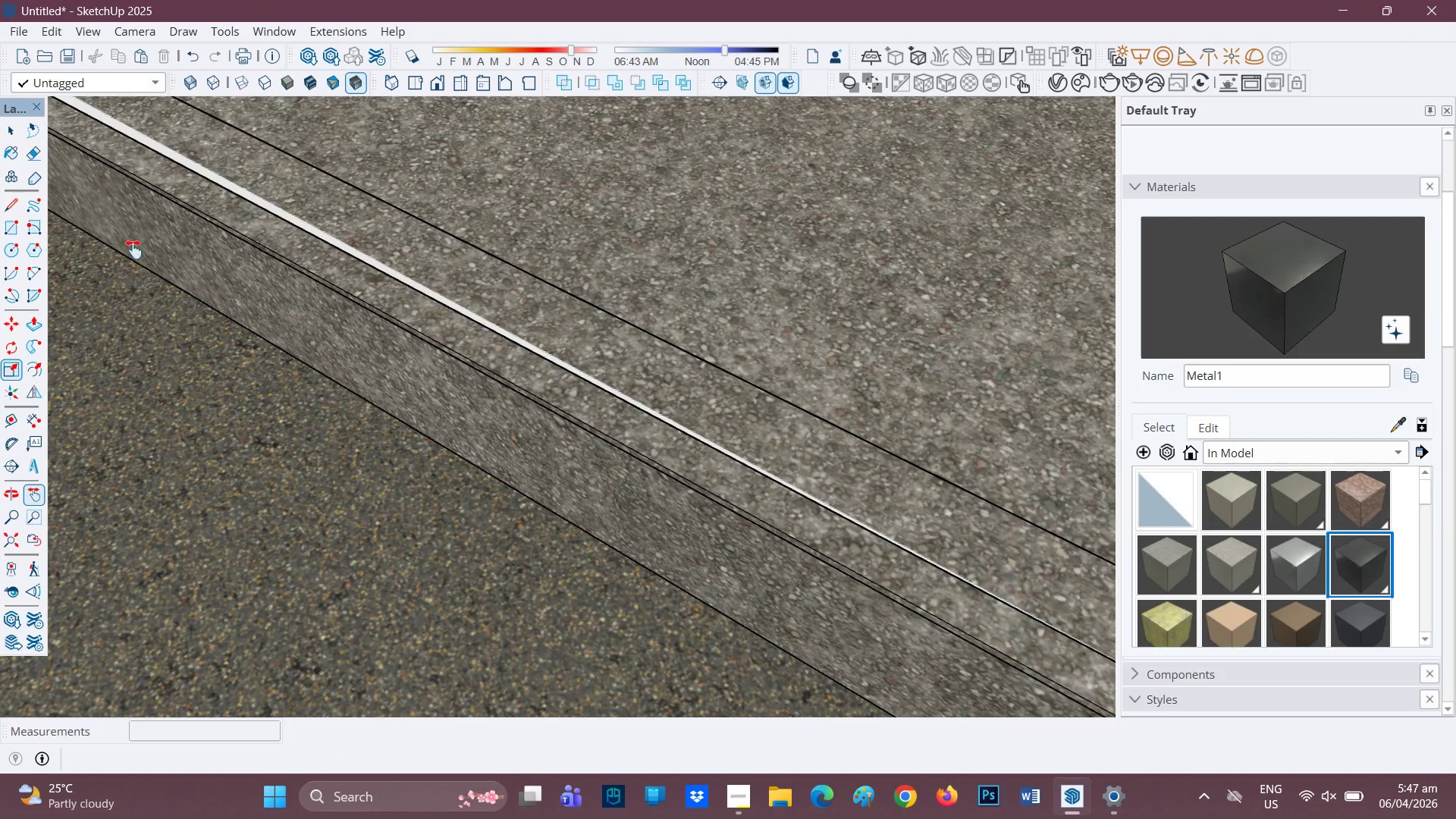 
key(H)
 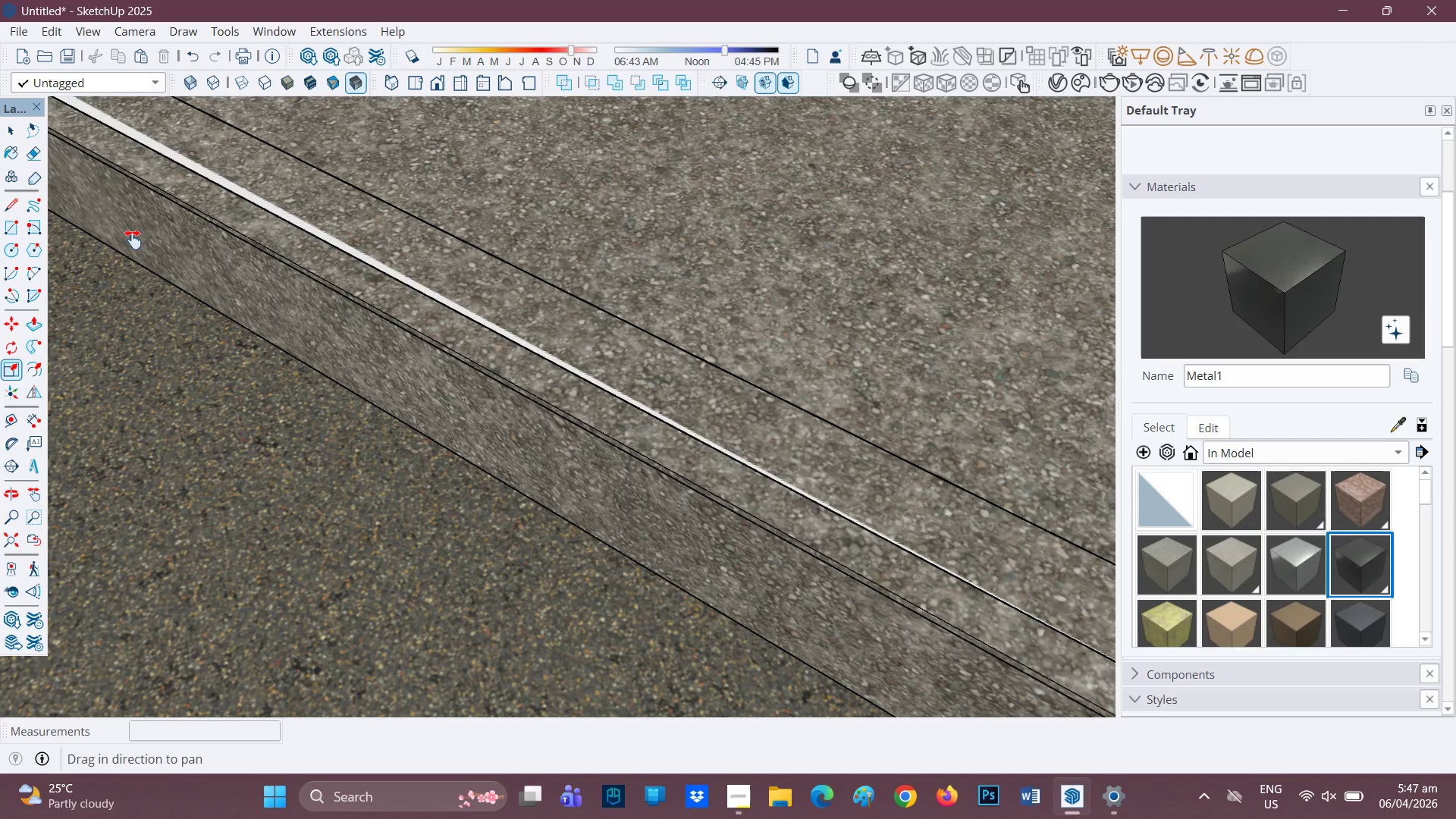 
left_click_drag(start_coordinate=[138, 240], to_coordinate=[934, 713])
 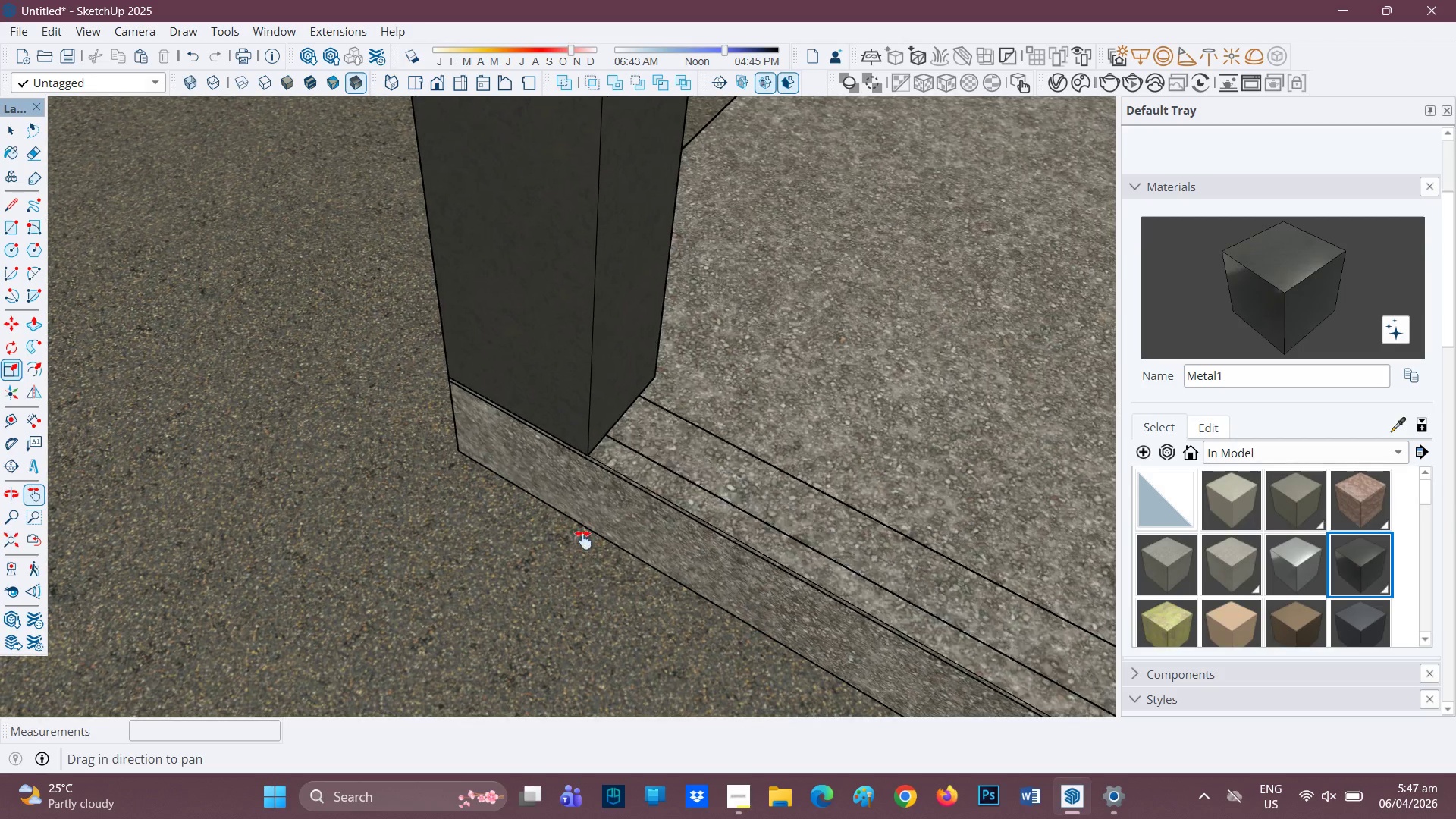 
key(Space)
 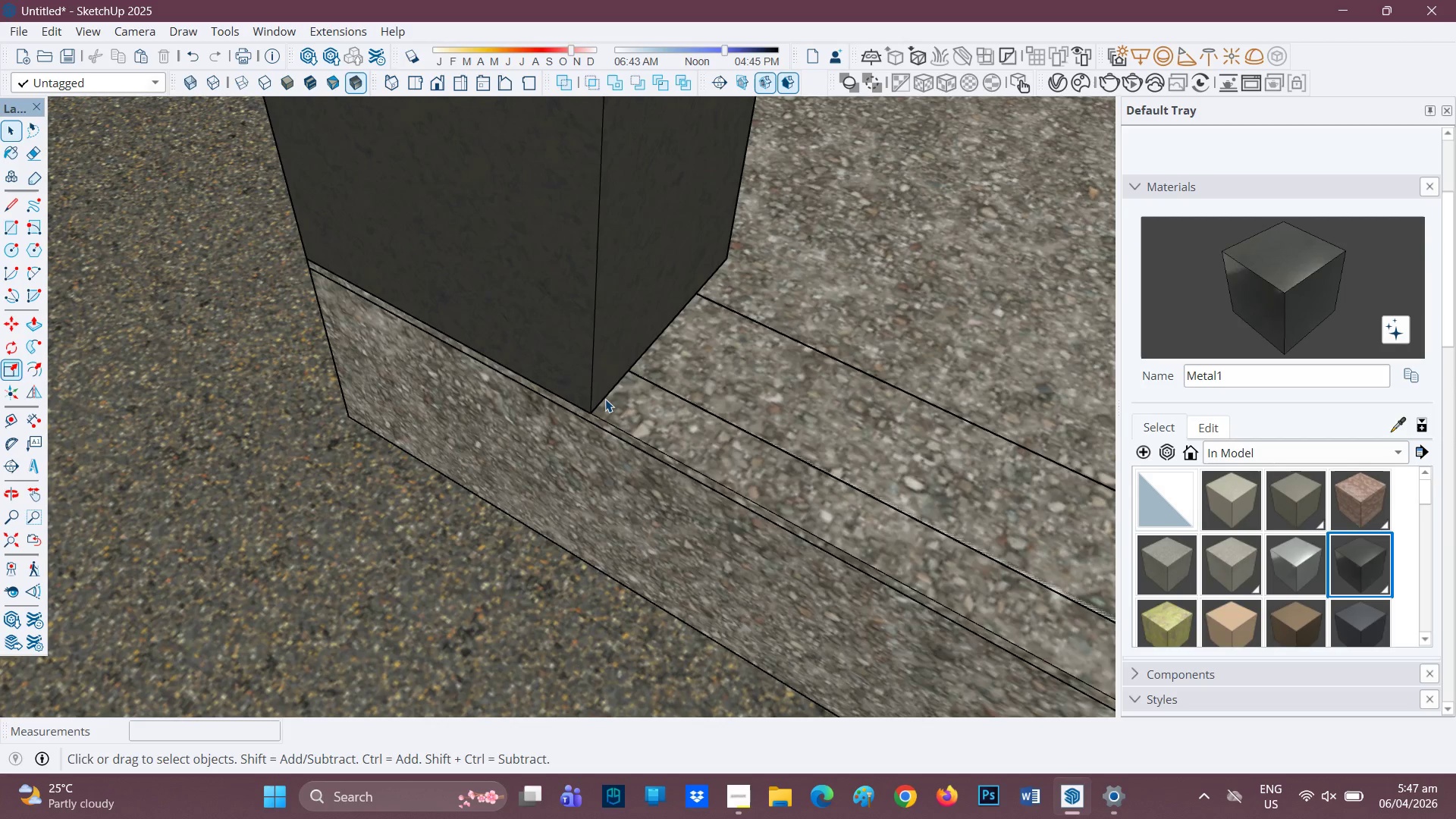 
scroll: coordinate [617, 422], scroll_direction: up, amount: 6.0
 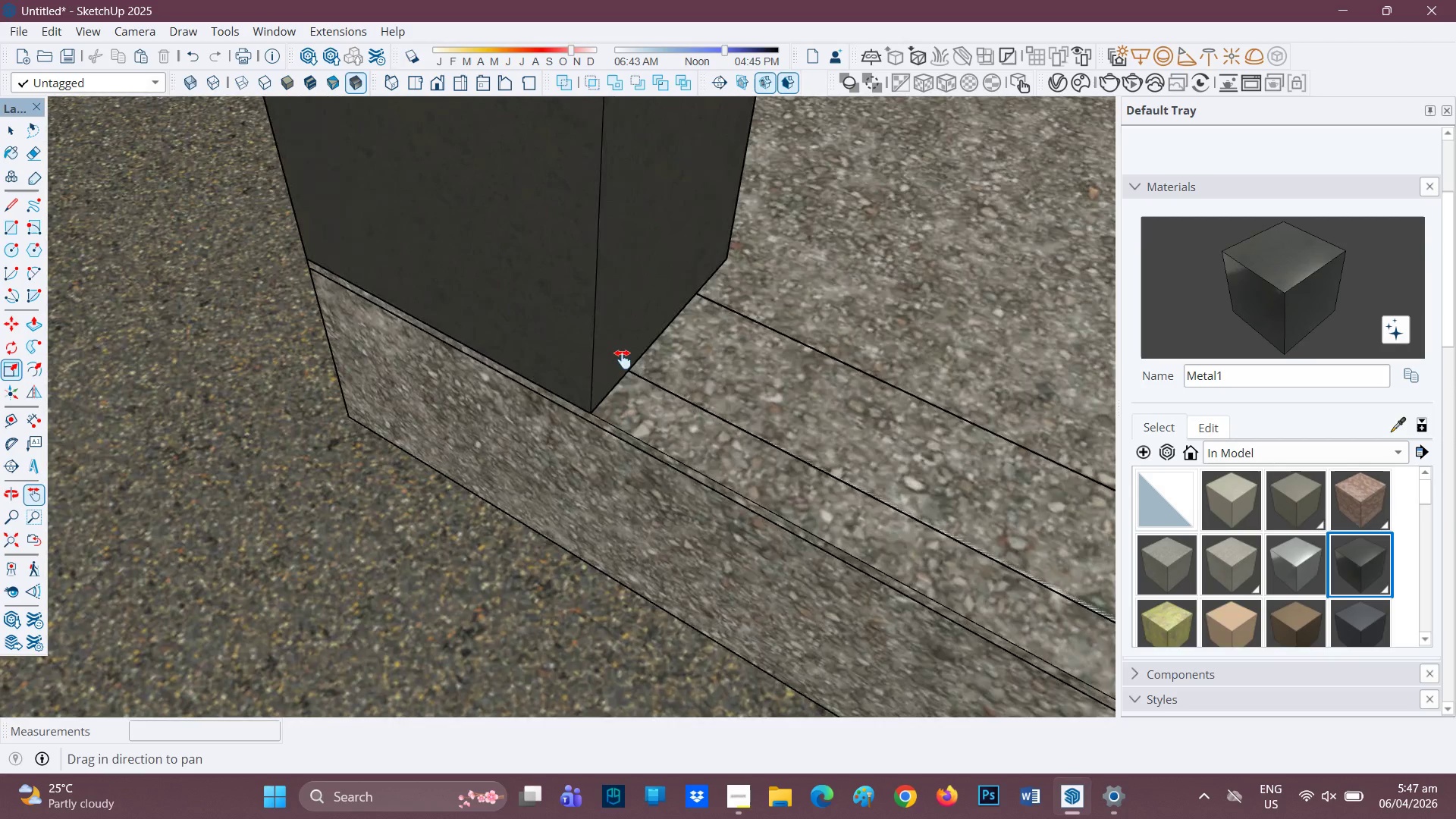 
left_click([605, 398])
 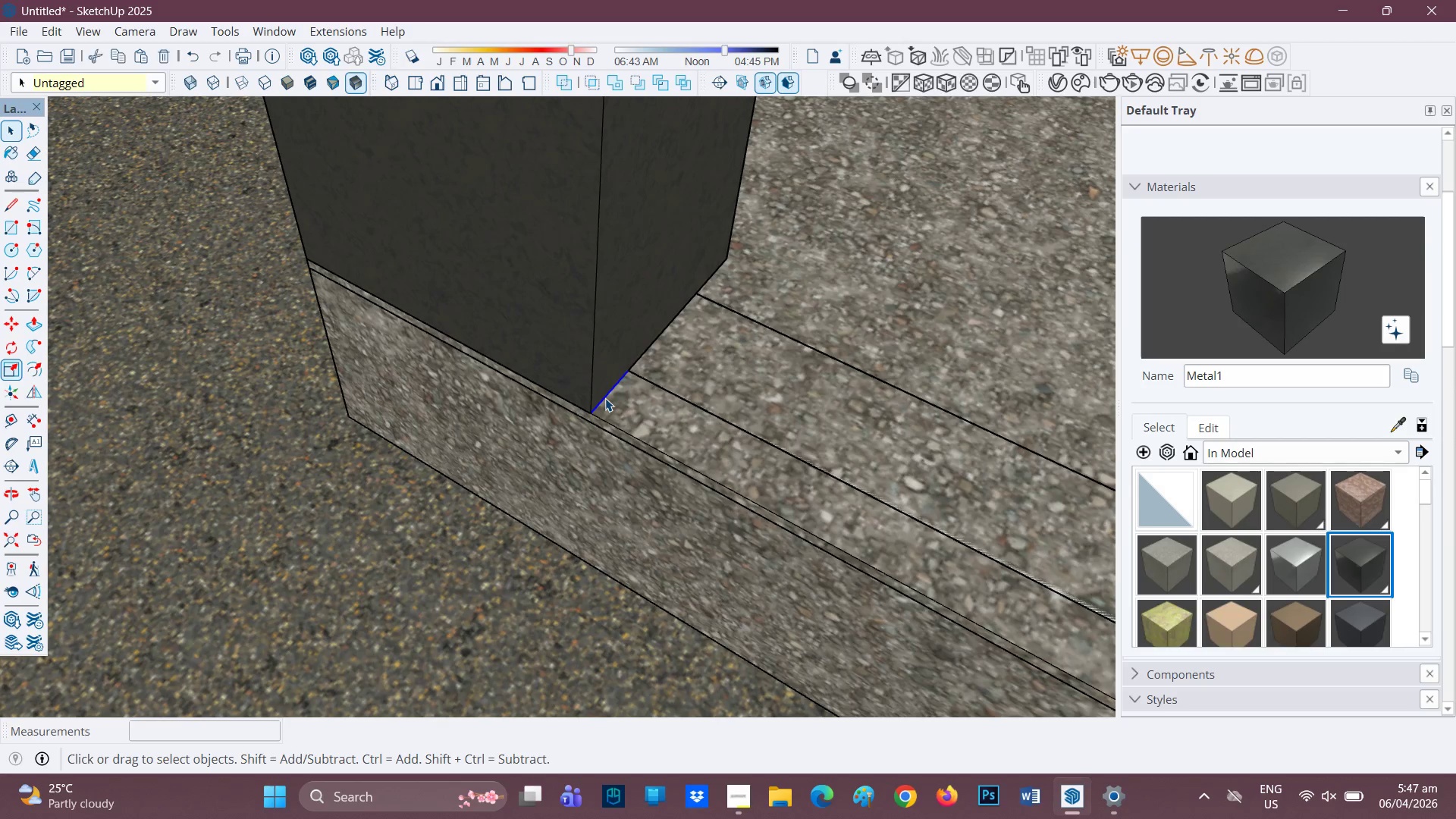 
right_click([605, 398])
 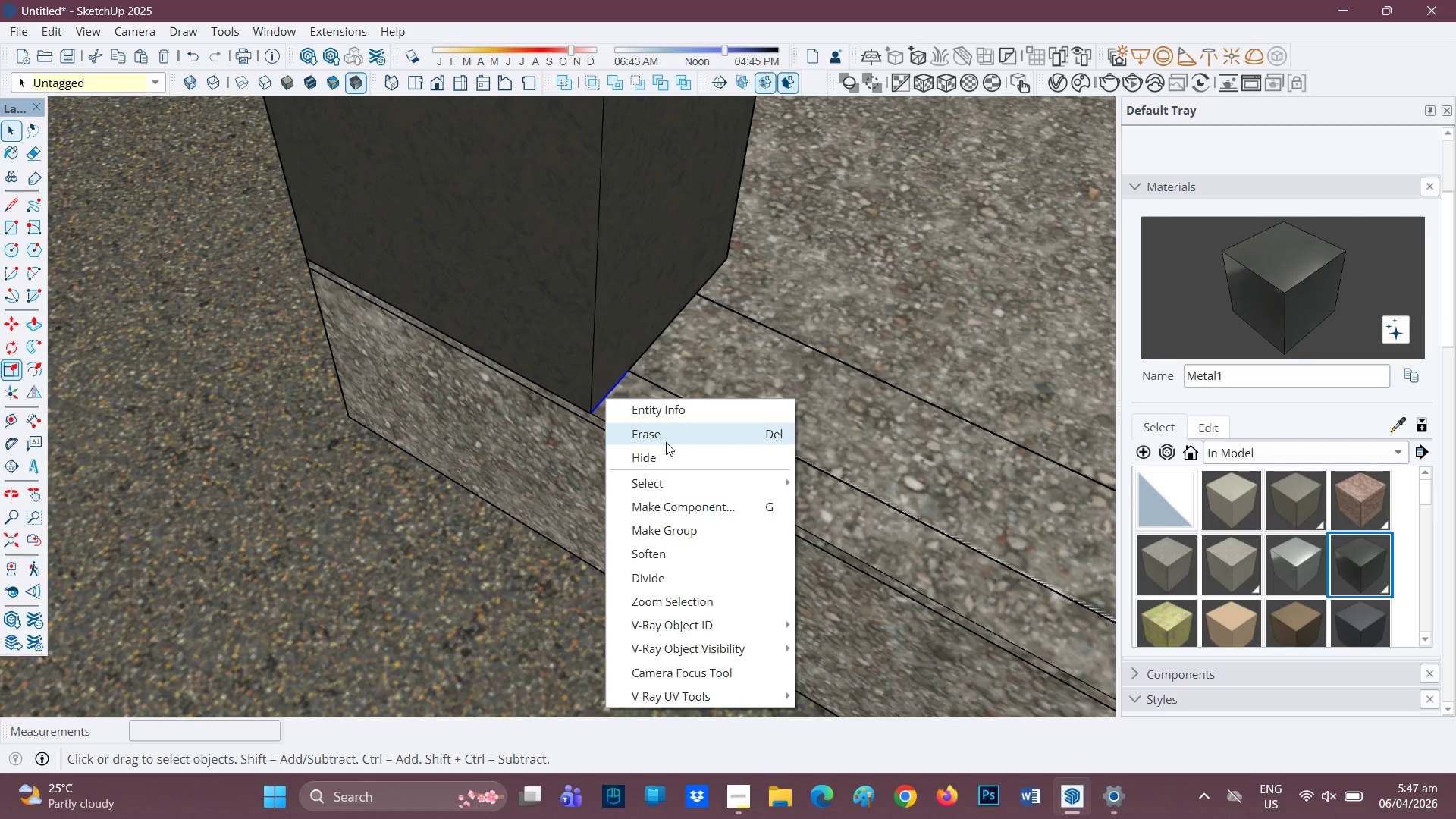 
scroll: coordinate [805, 435], scroll_direction: down, amount: 6.0
 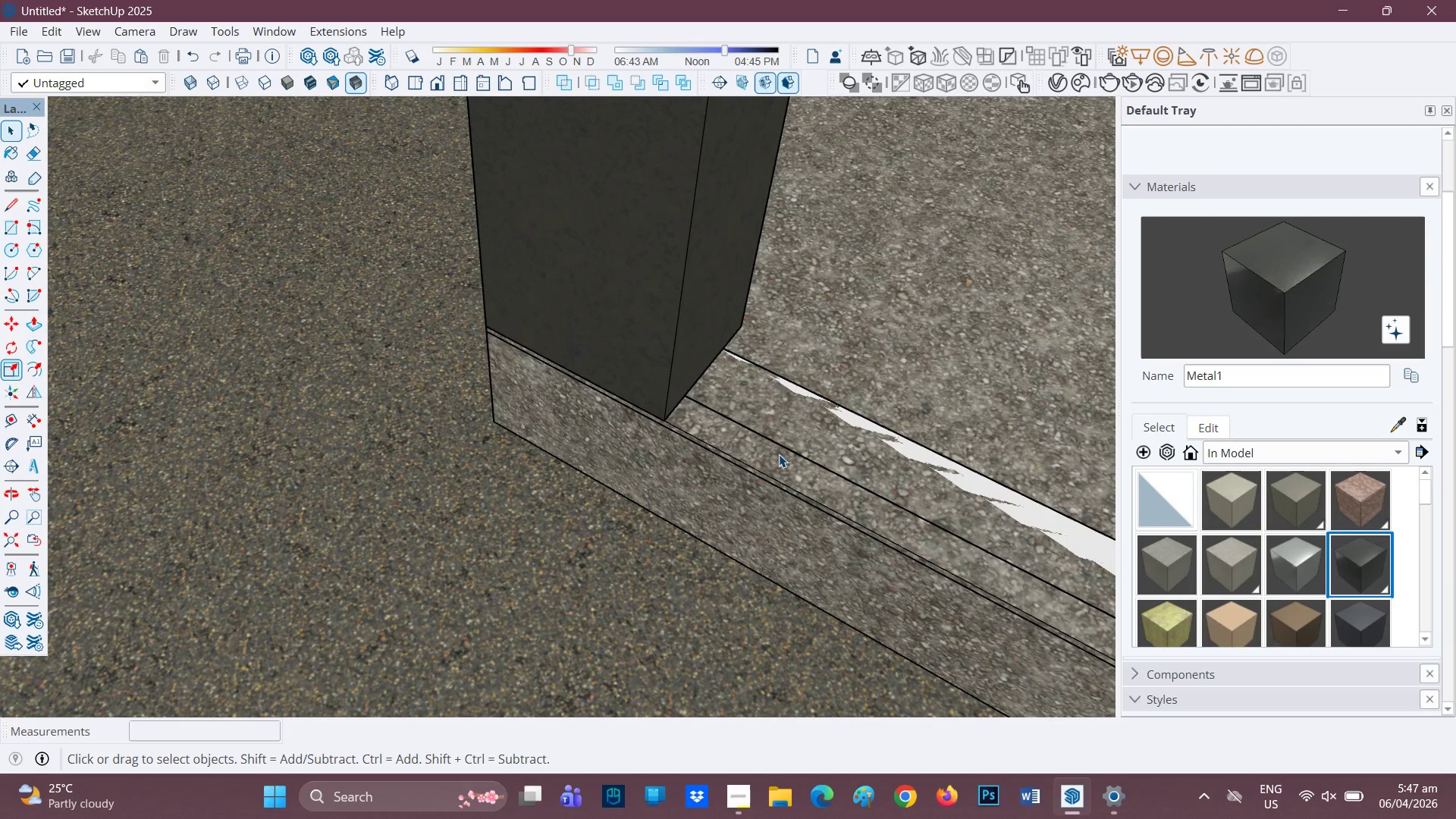 
key(H)
 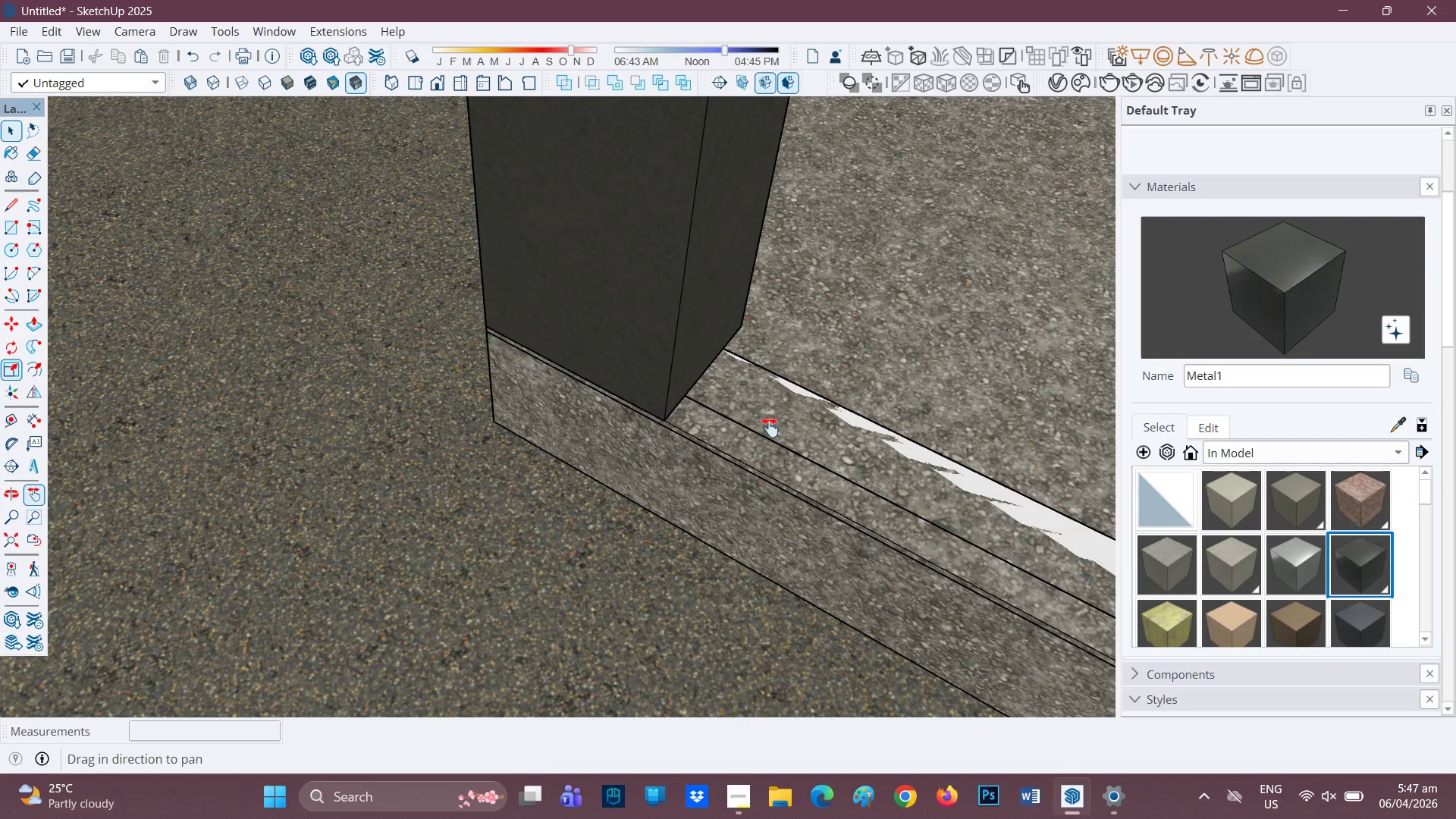 
left_click_drag(start_coordinate=[770, 428], to_coordinate=[388, 383])
 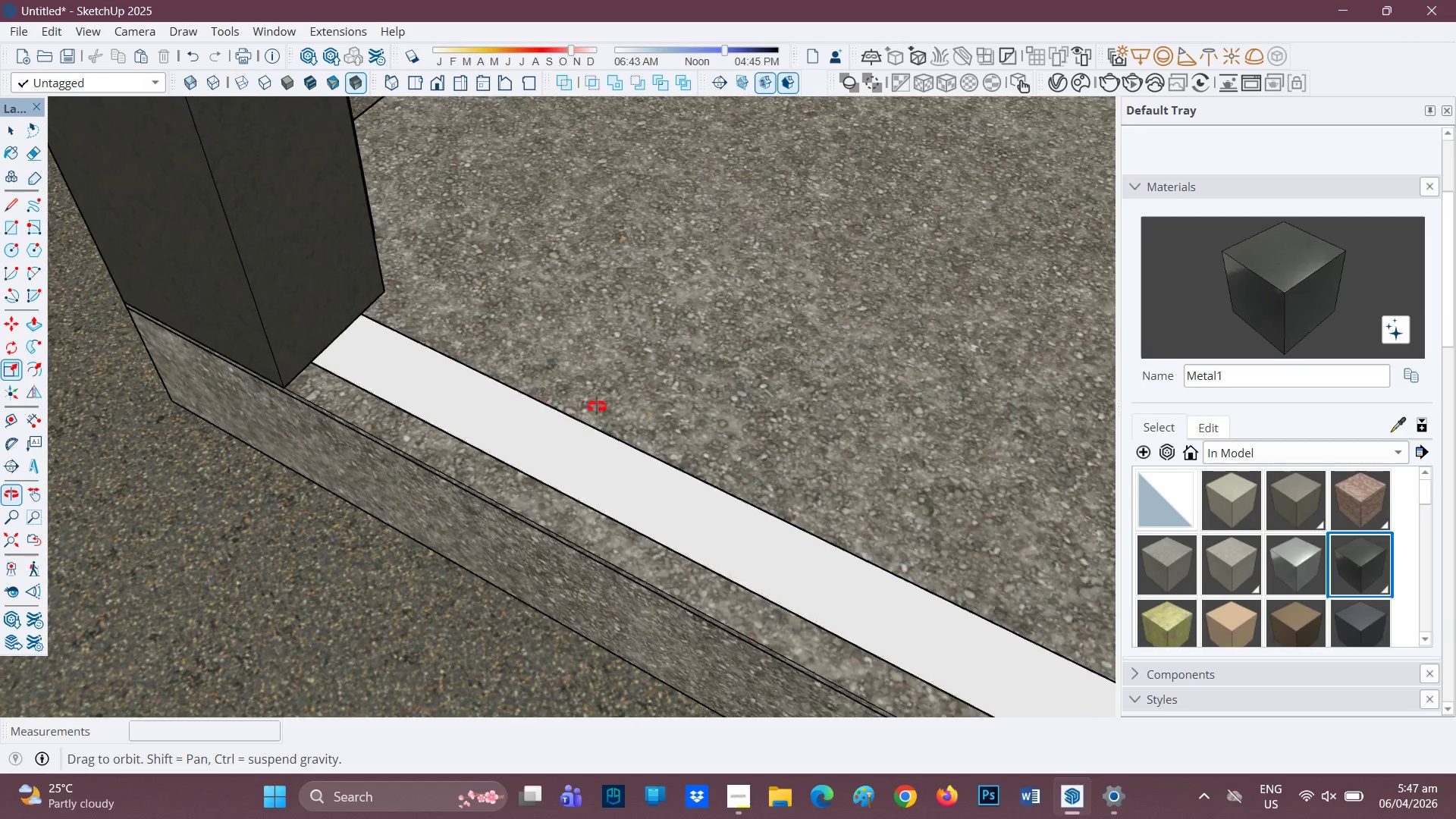 
scroll: coordinate [823, 369], scroll_direction: down, amount: 3.0
 